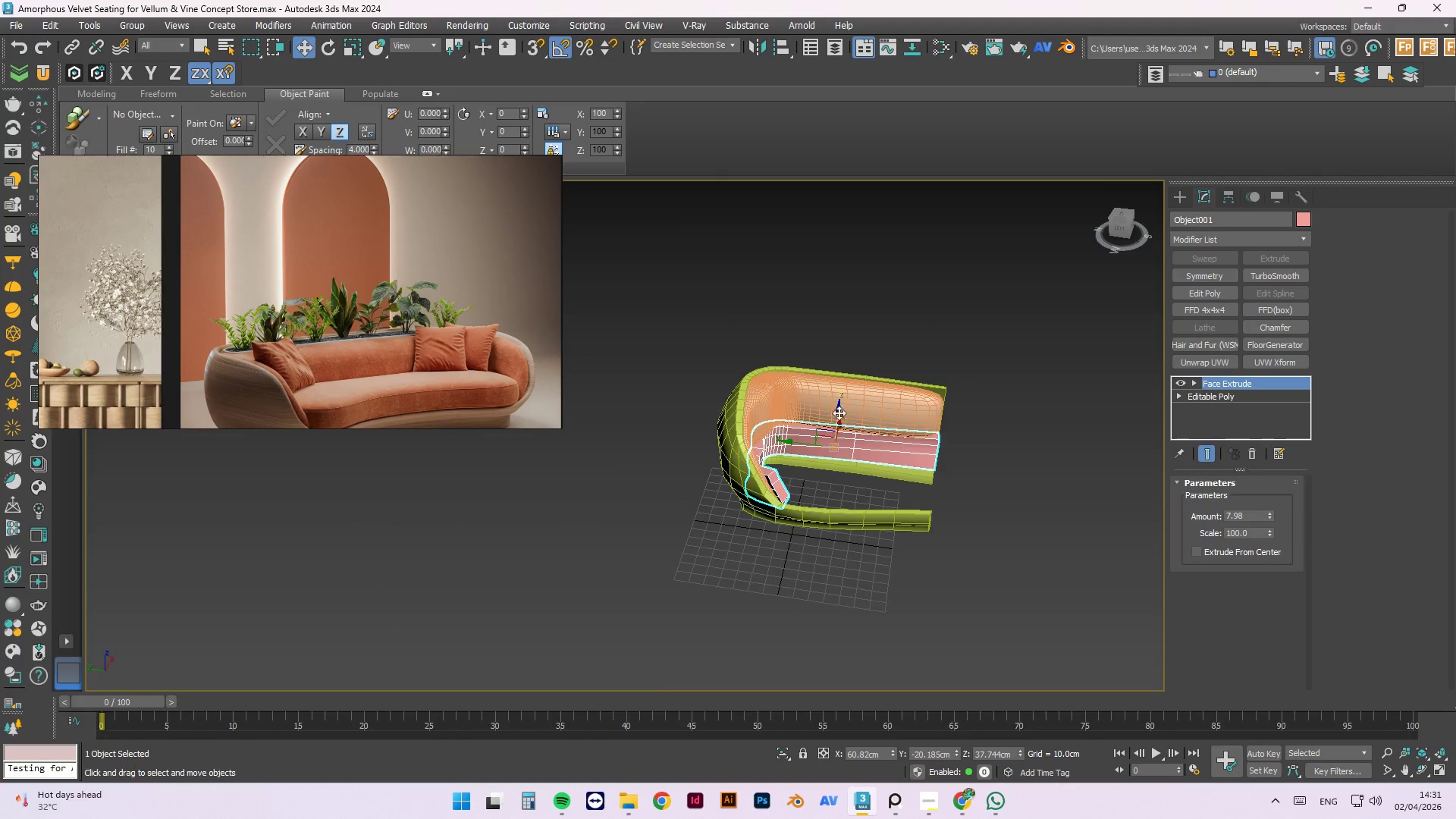 
scroll: coordinate [815, 449], scroll_direction: down, amount: 3.0
 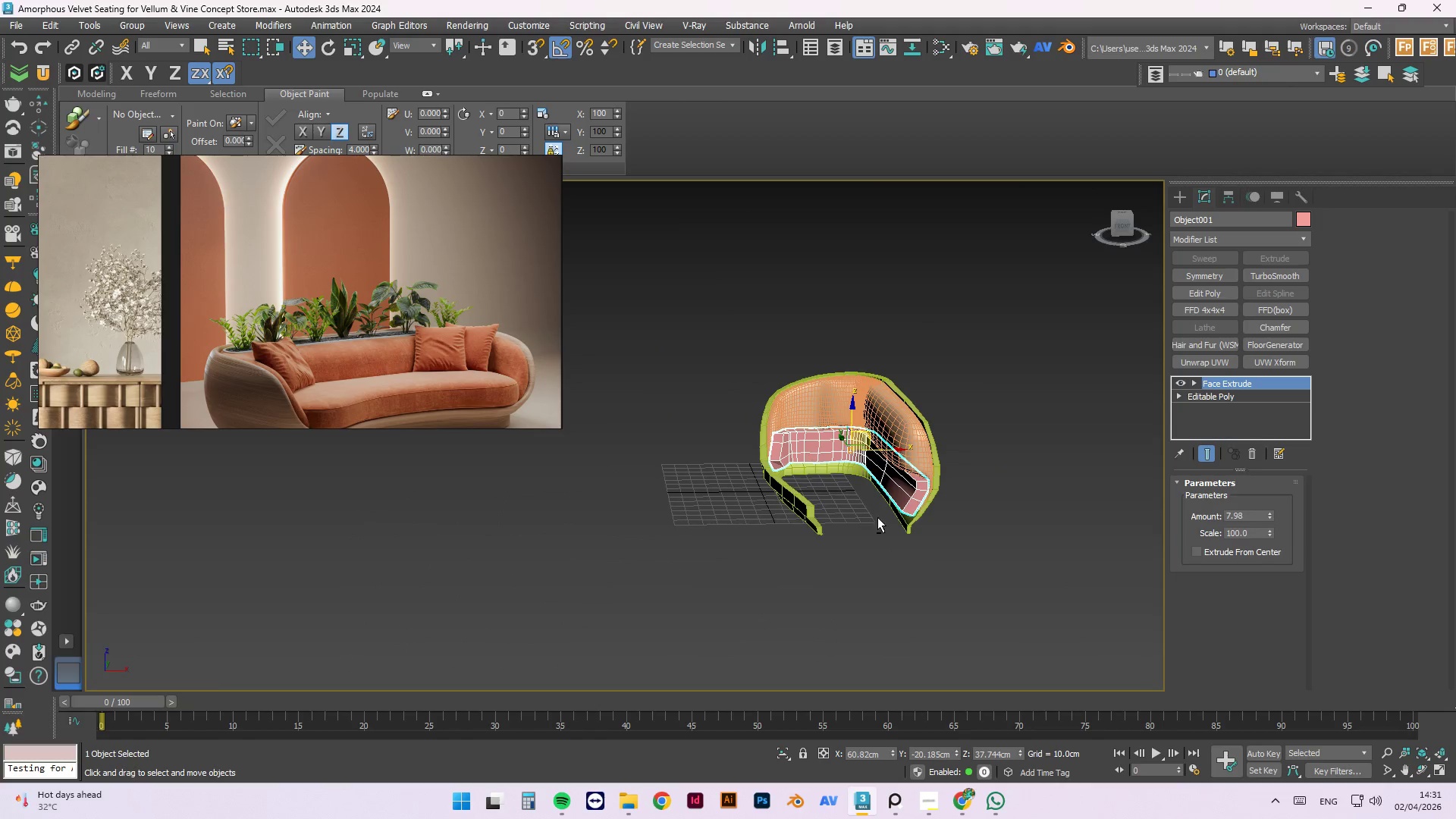 
scroll: coordinate [812, 462], scroll_direction: up, amount: 3.0
 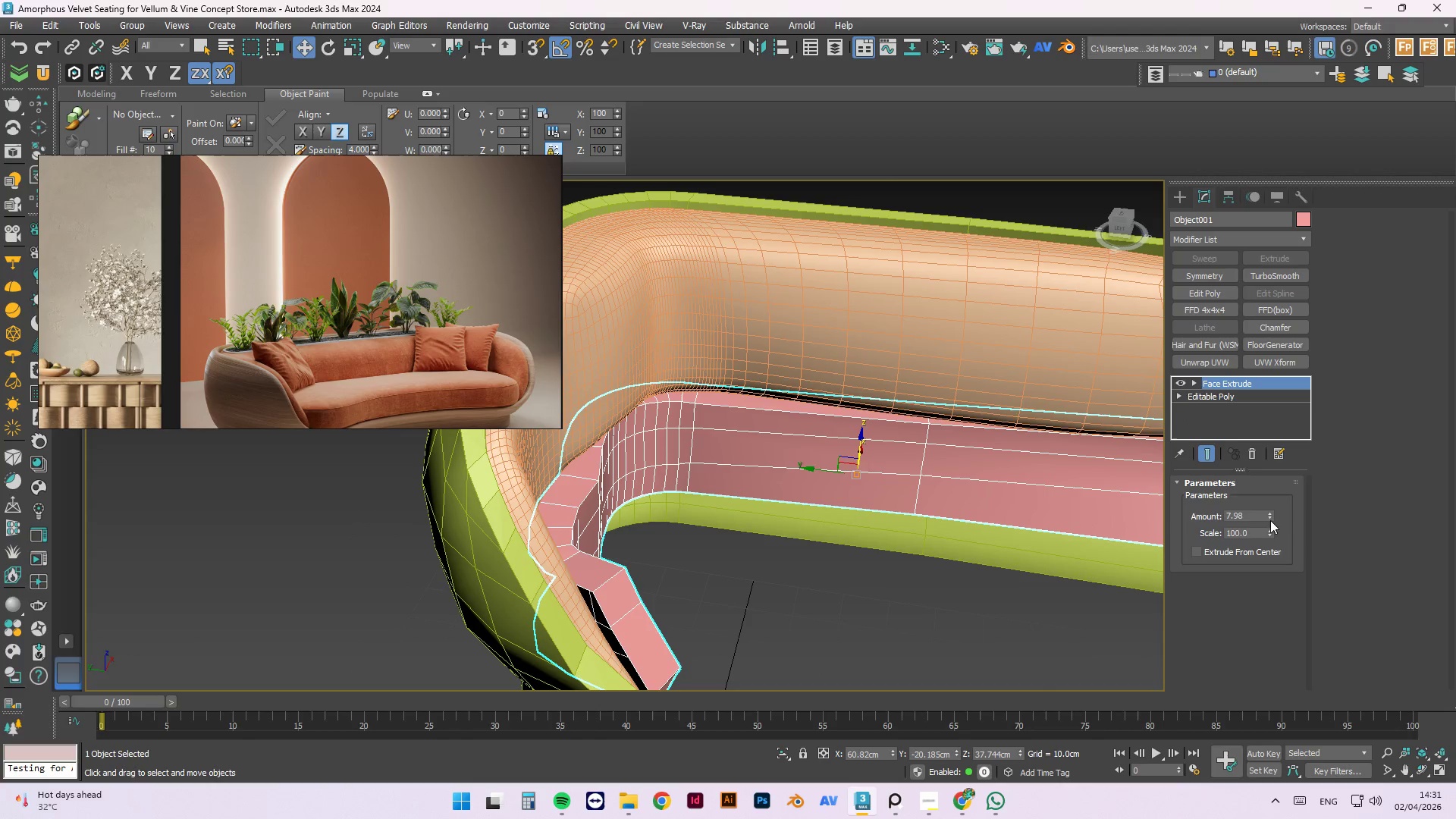 
left_click_drag(start_coordinate=[1269, 514], to_coordinate=[1162, 422])
 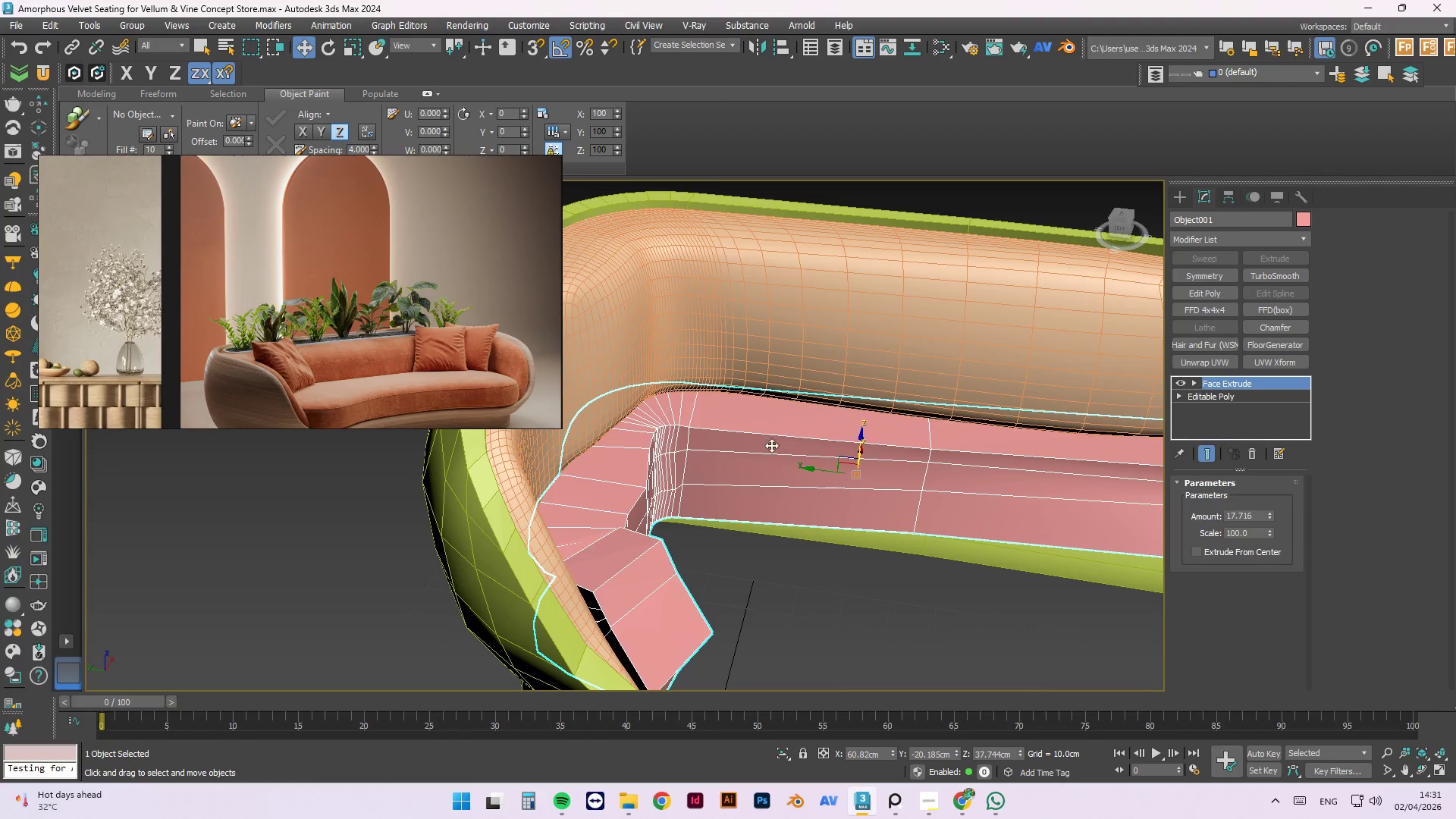 
hold_key(key=AltLeft, duration=1.5)
 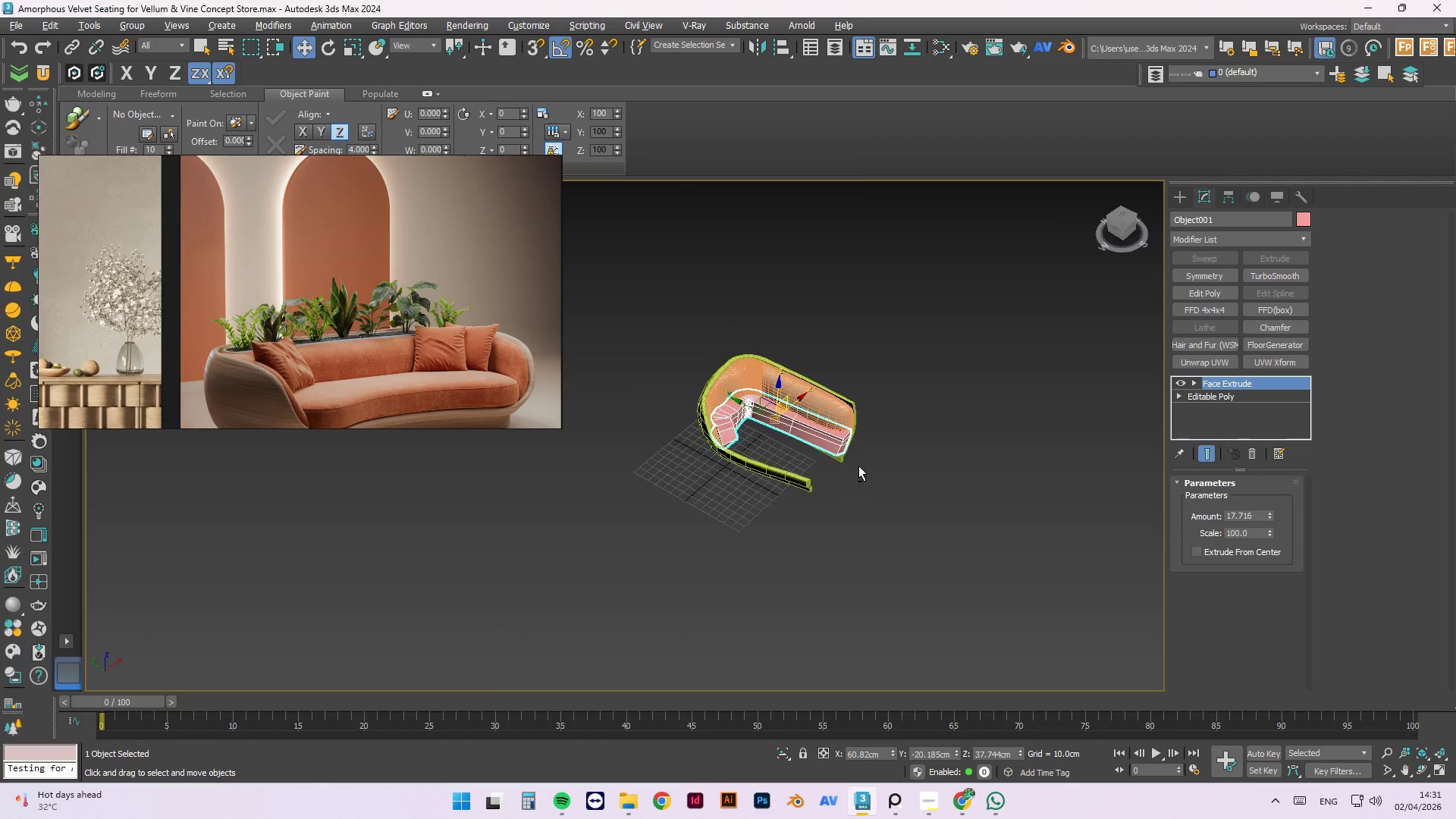 
scroll: coordinate [751, 406], scroll_direction: down, amount: 4.0
 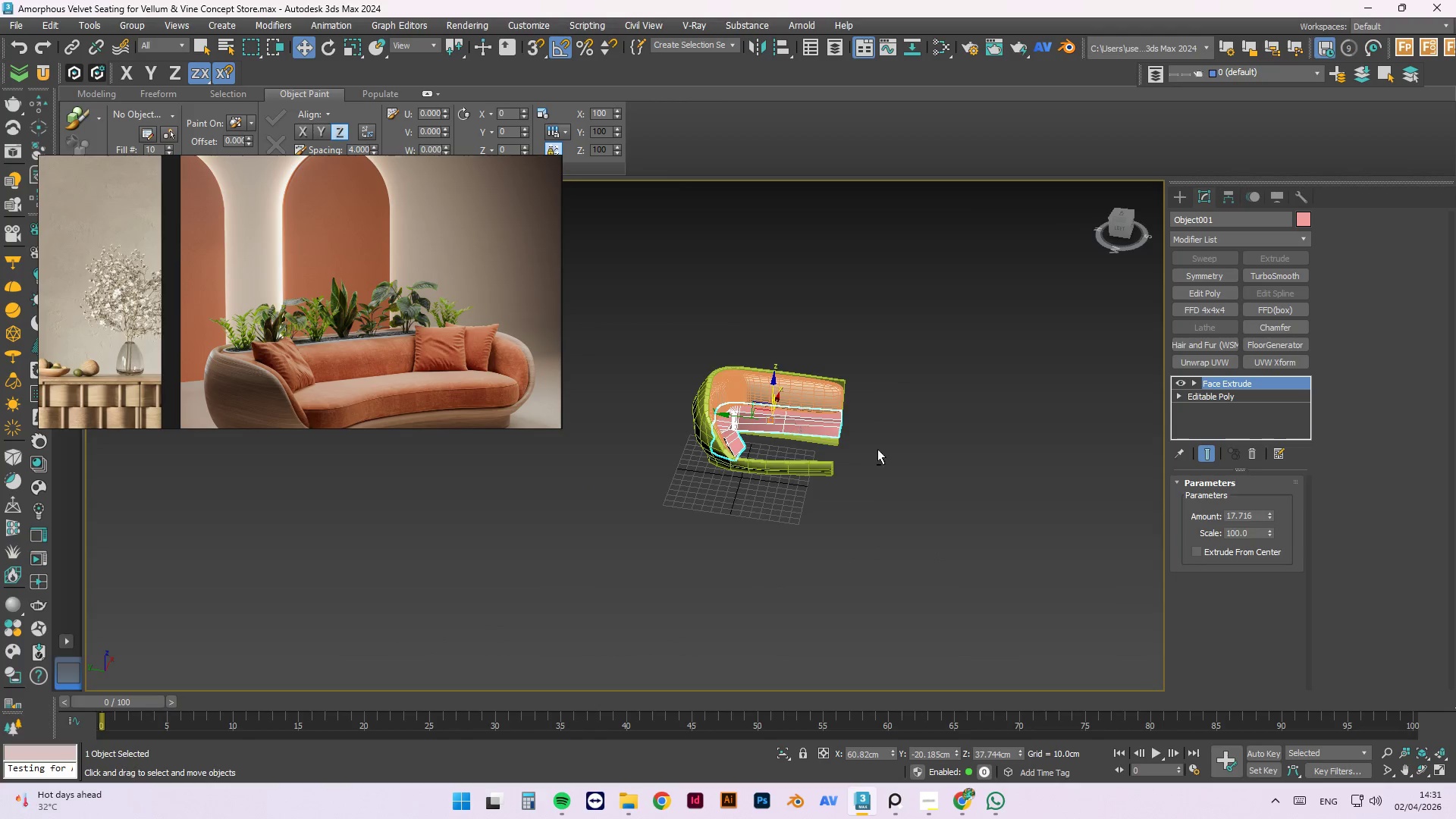 
hold_key(key=AltLeft, duration=1.52)
 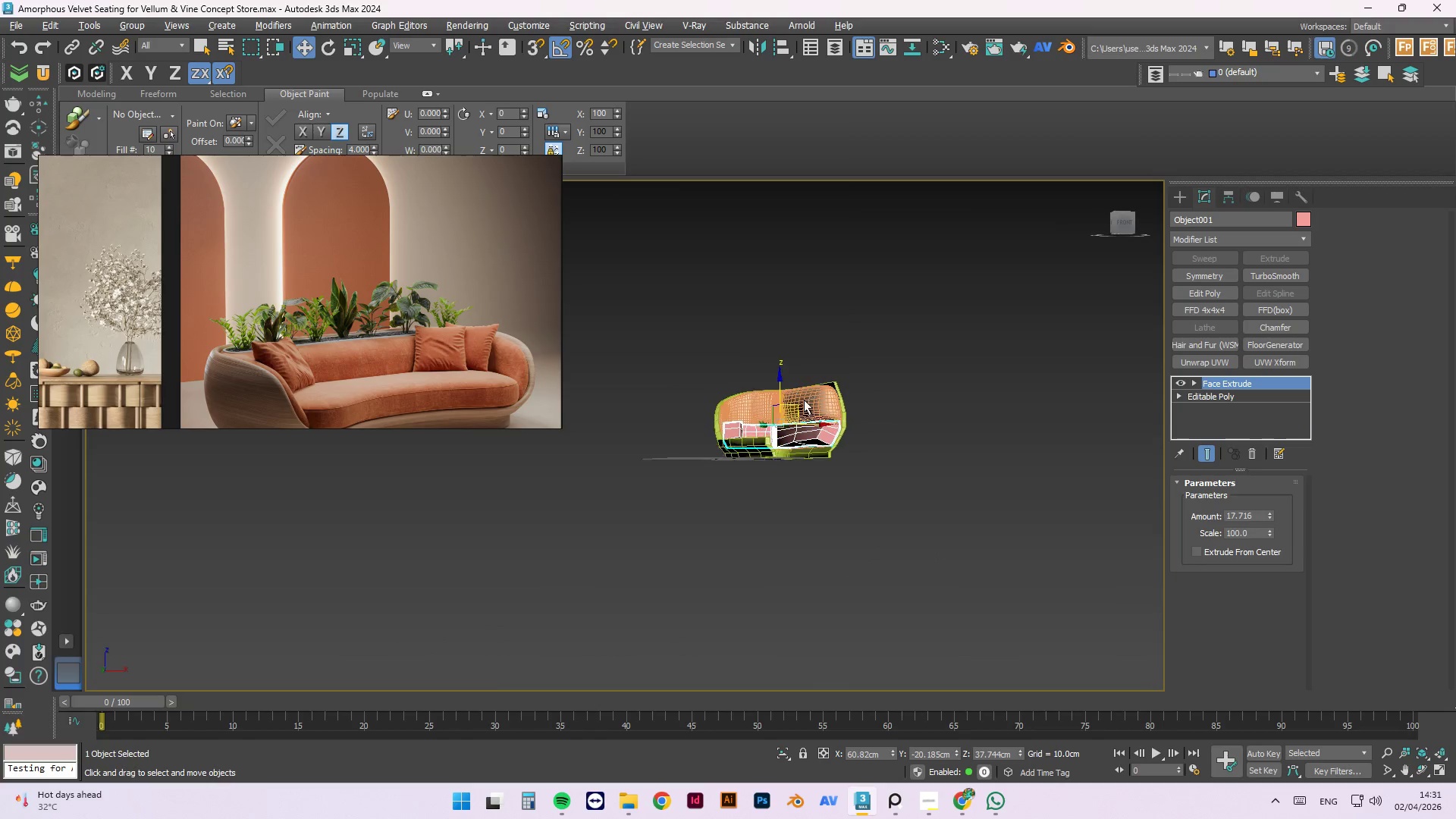 
hold_key(key=AltLeft, duration=1.52)
 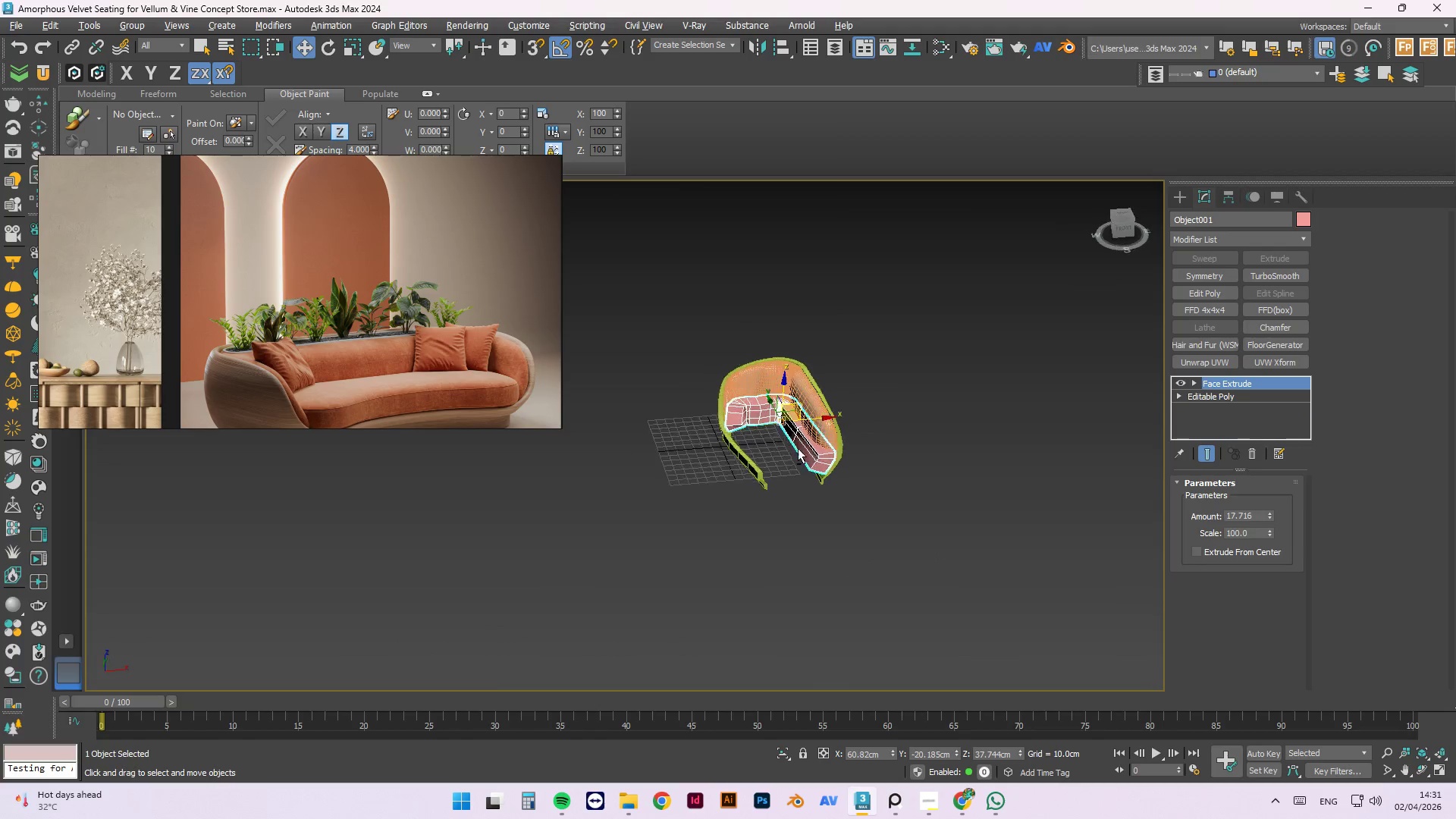 
hold_key(key=AltLeft, duration=1.5)
 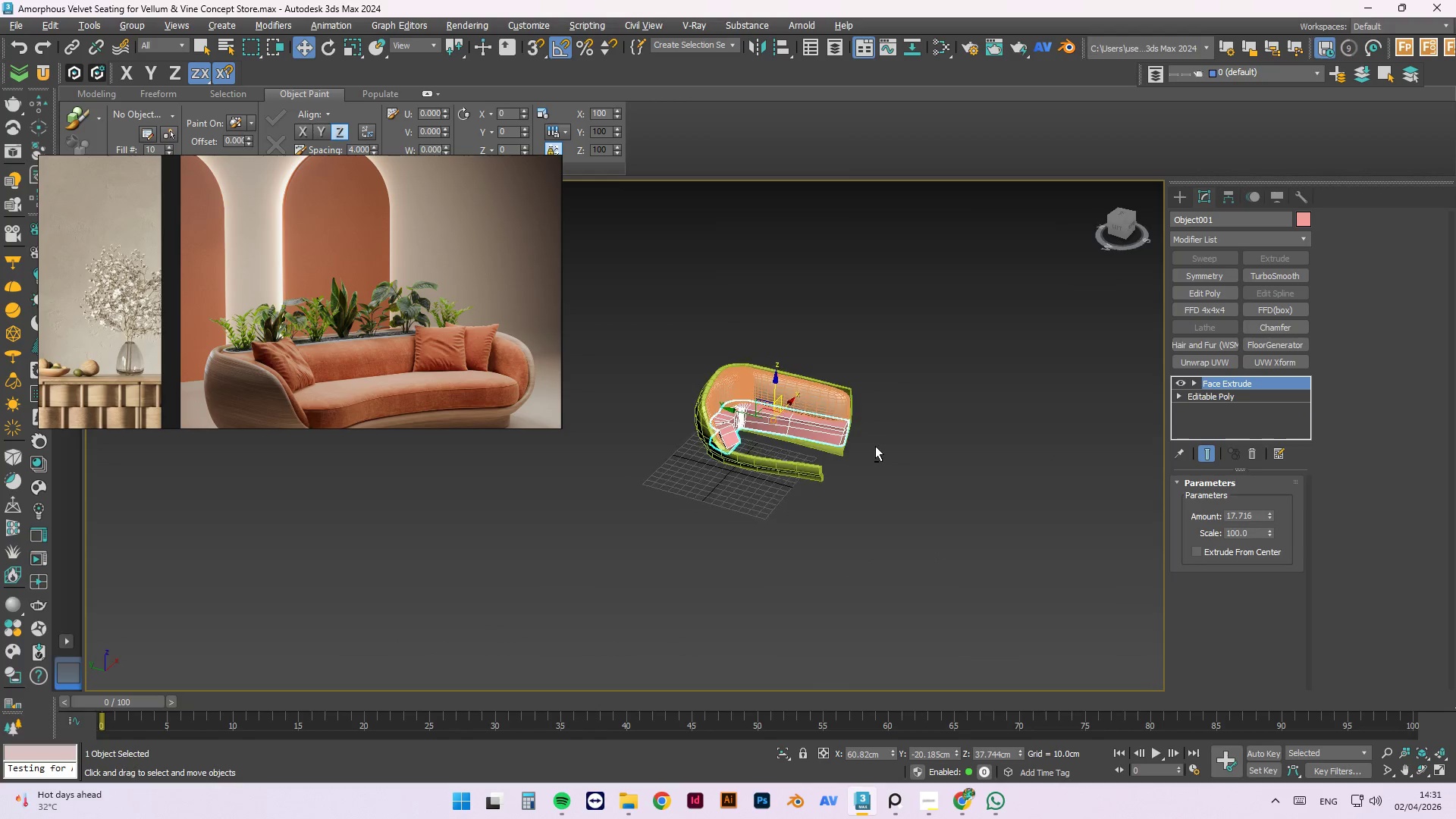 
hold_key(key=AltLeft, duration=1.51)
 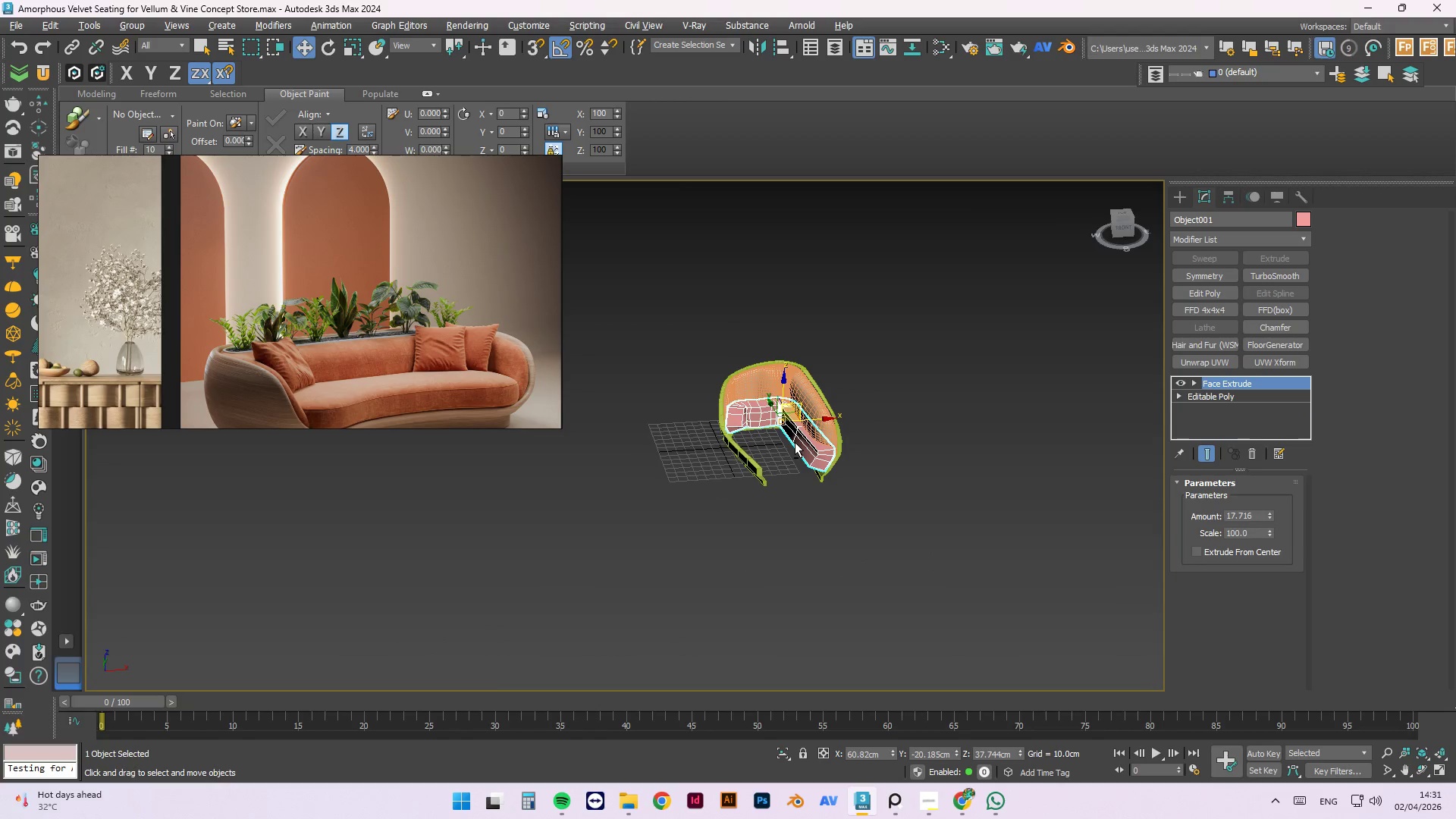 
hold_key(key=AltLeft, duration=1.52)
 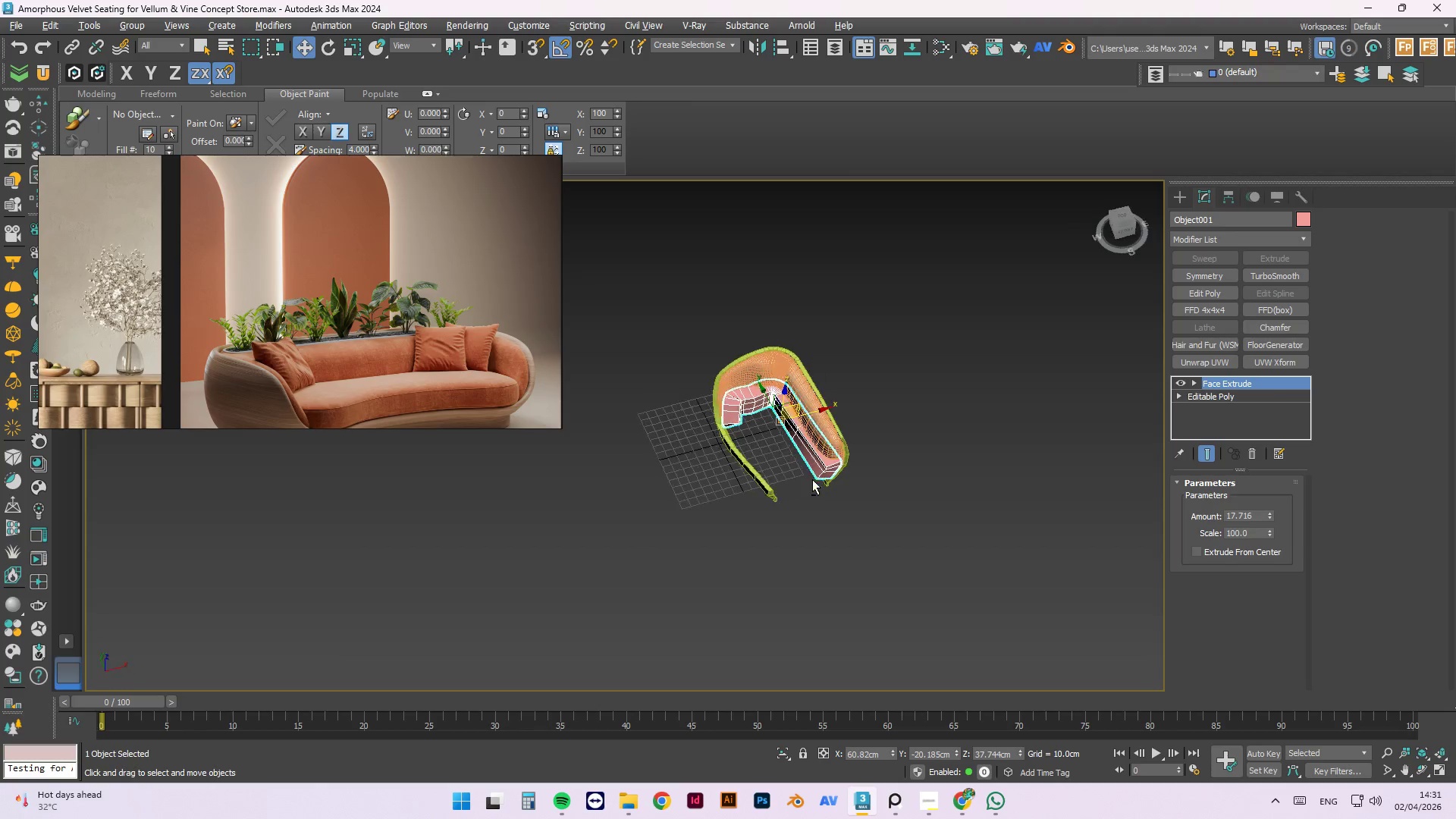 
hold_key(key=AltLeft, duration=1.5)
 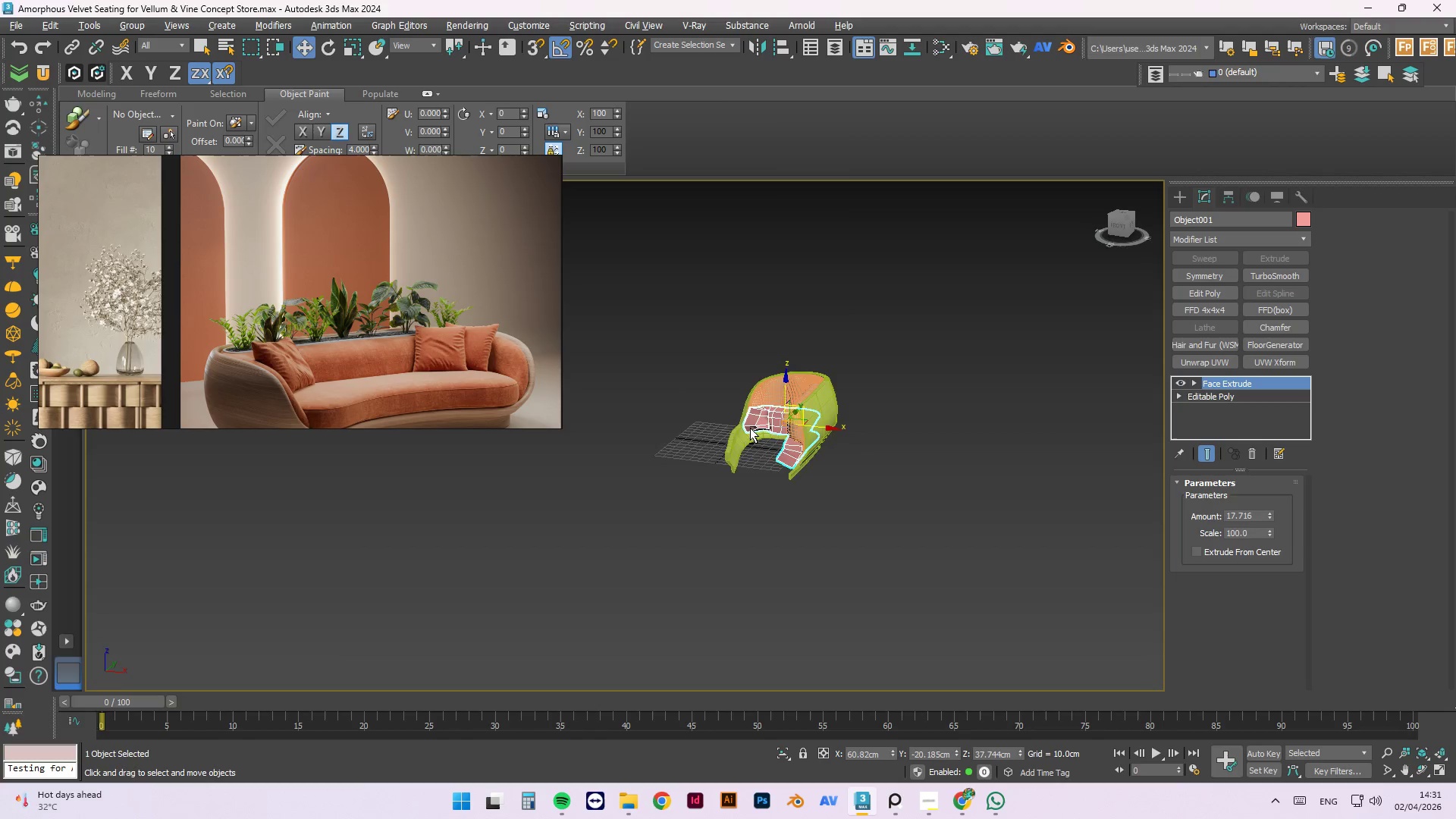 
hold_key(key=AltLeft, duration=1.5)
 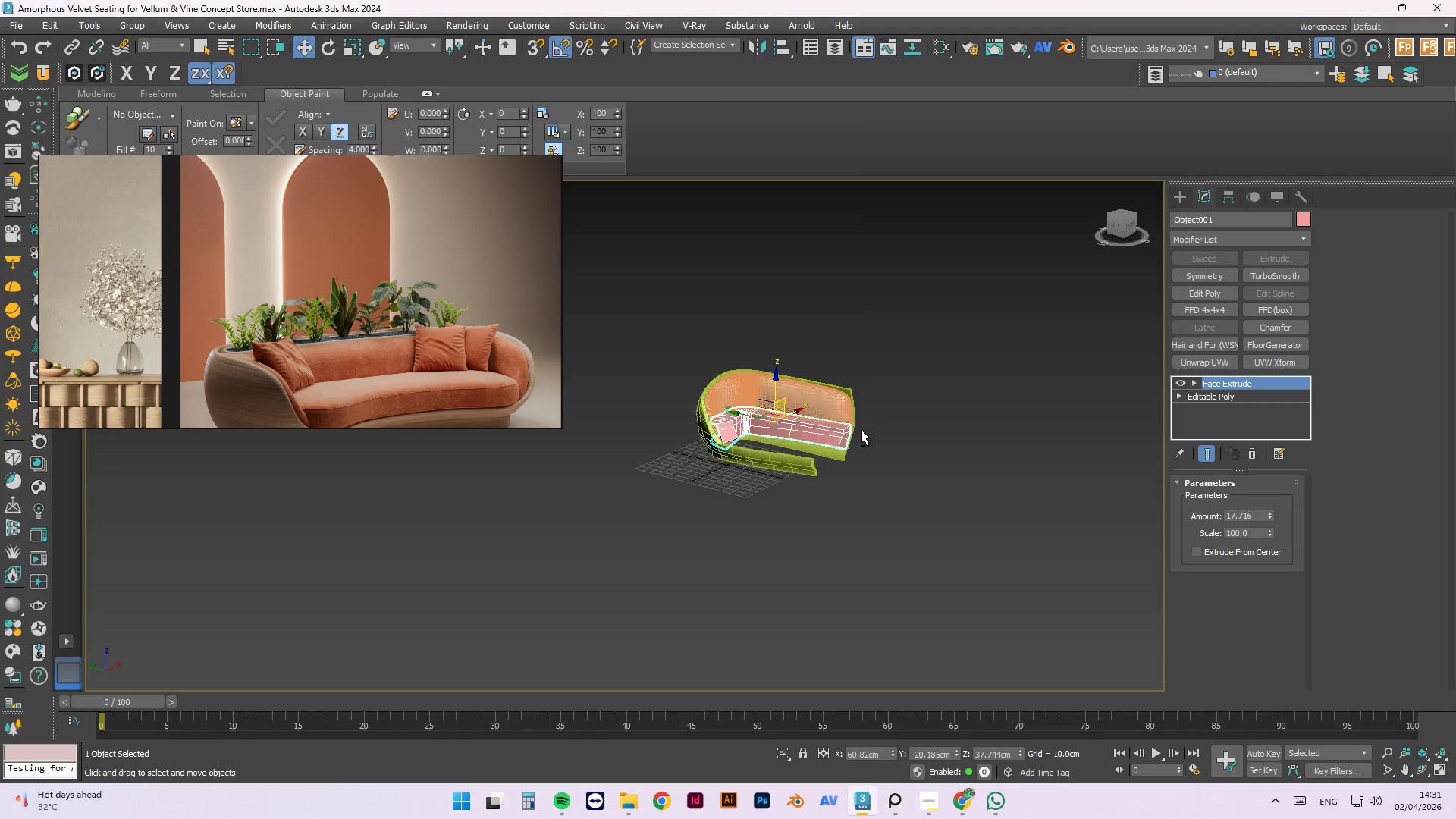 
hold_key(key=AltLeft, duration=1.52)
 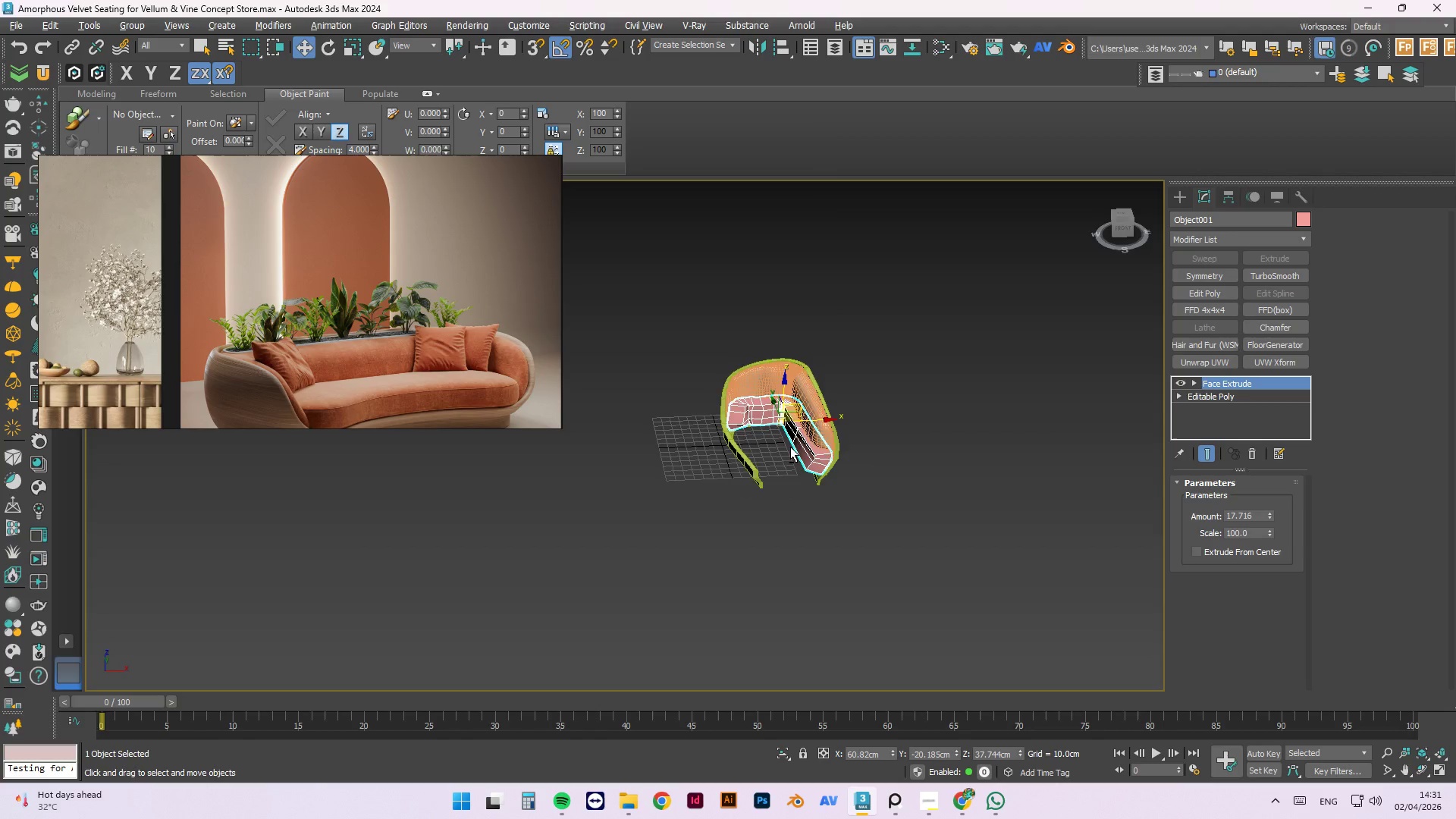 
hold_key(key=AltLeft, duration=1.51)
 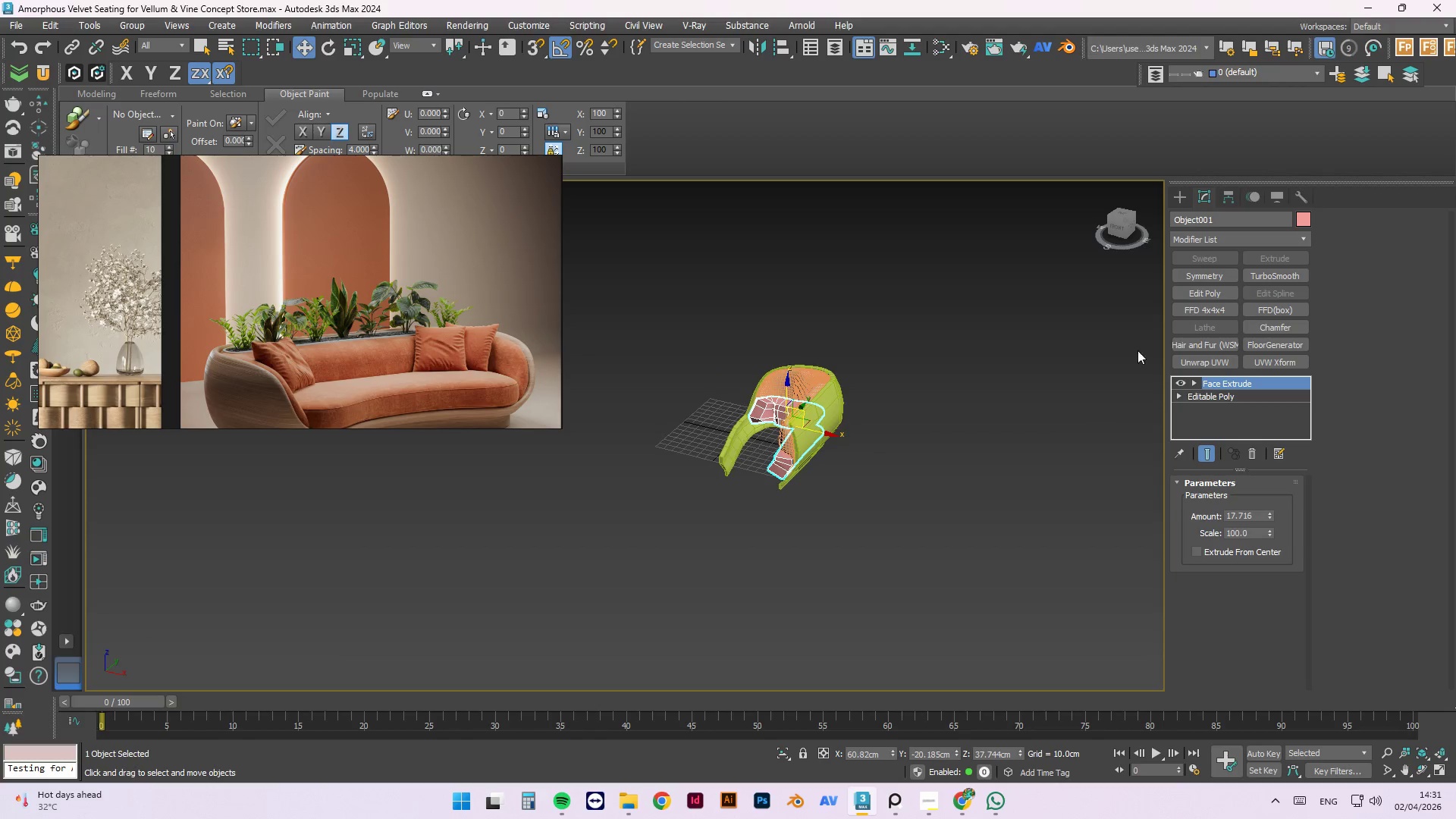 
hold_key(key=AltLeft, duration=0.52)
 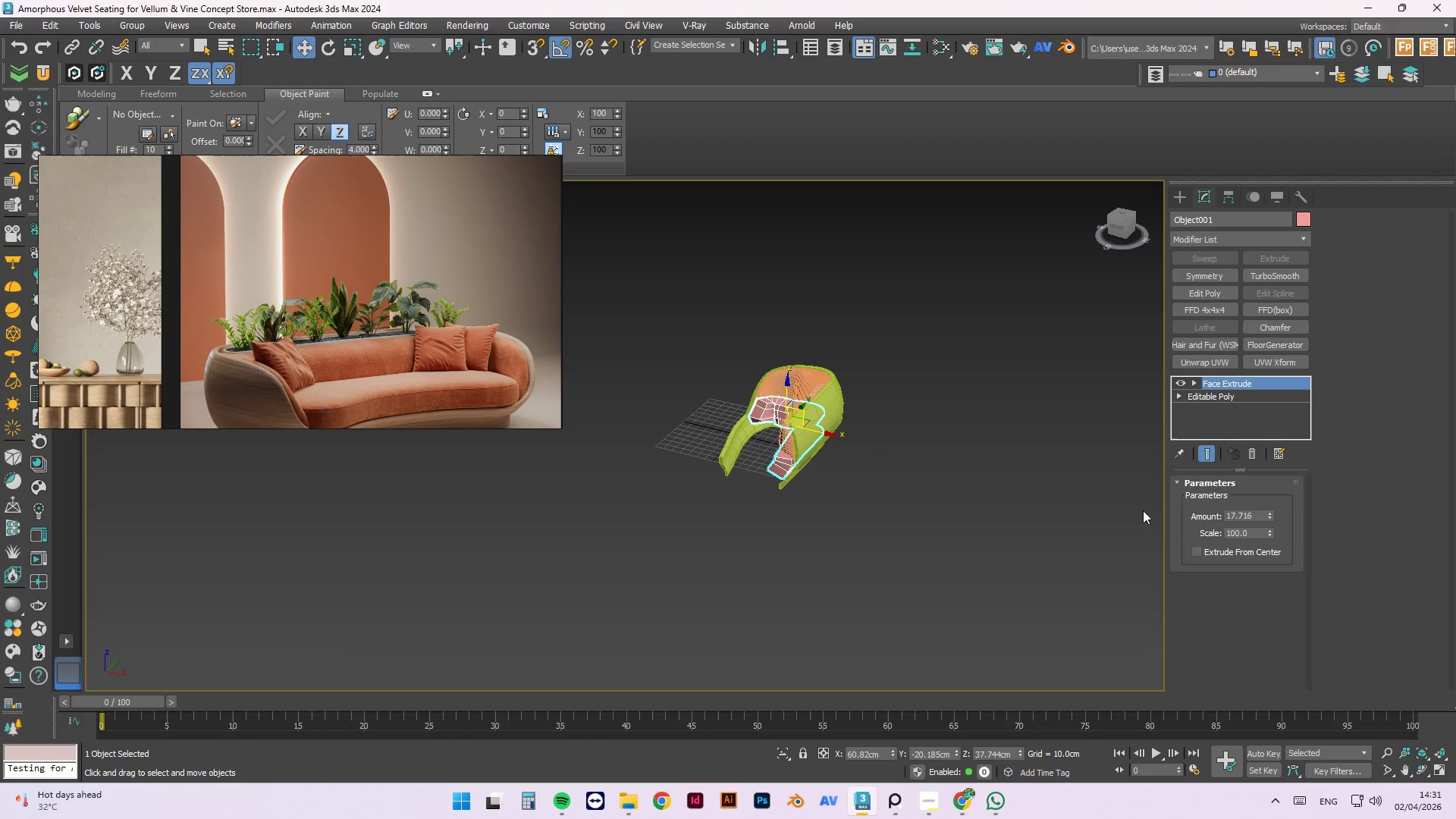 
left_click([962, 522])
 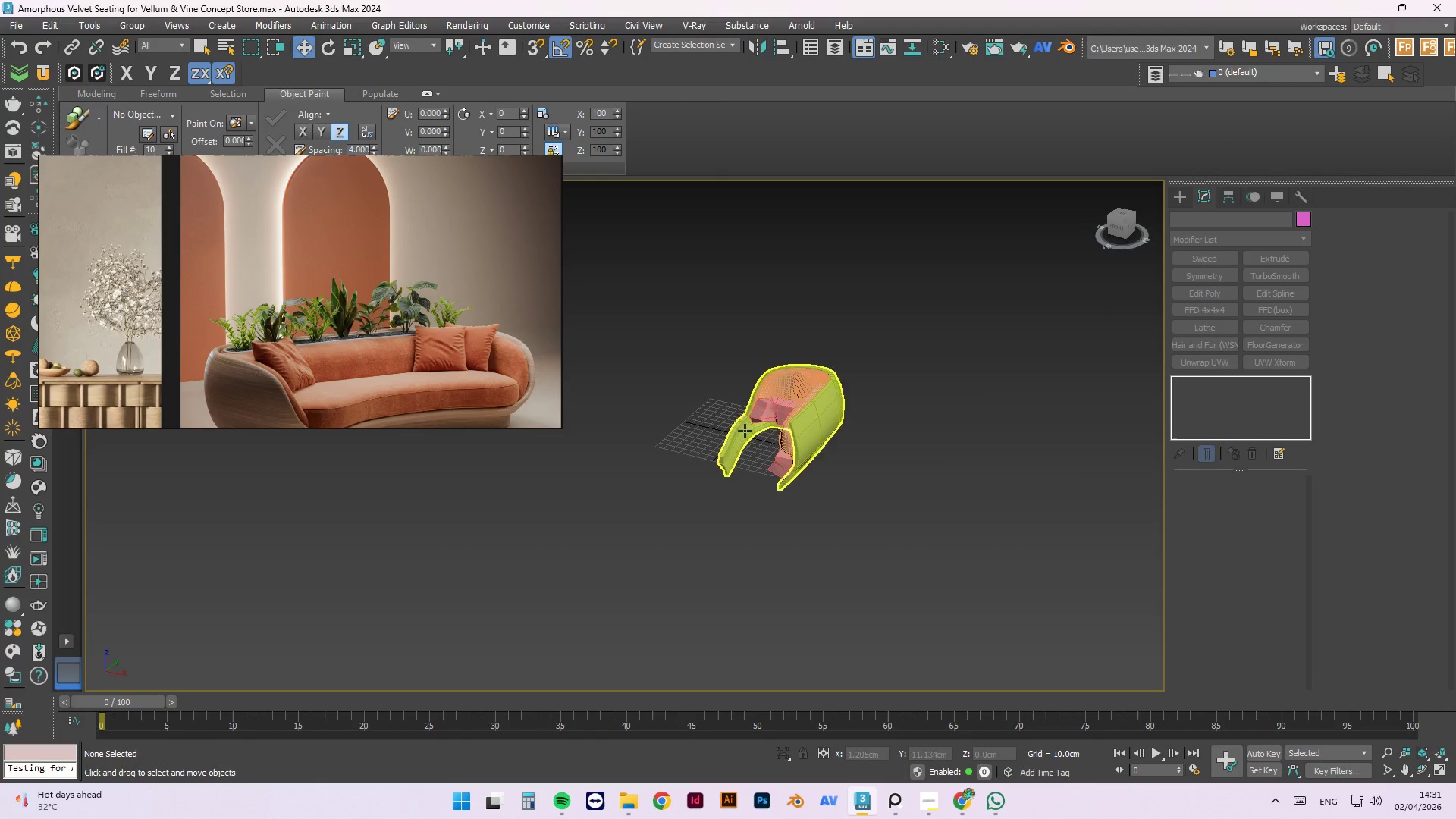 
scroll: coordinate [739, 425], scroll_direction: up, amount: 3.0
 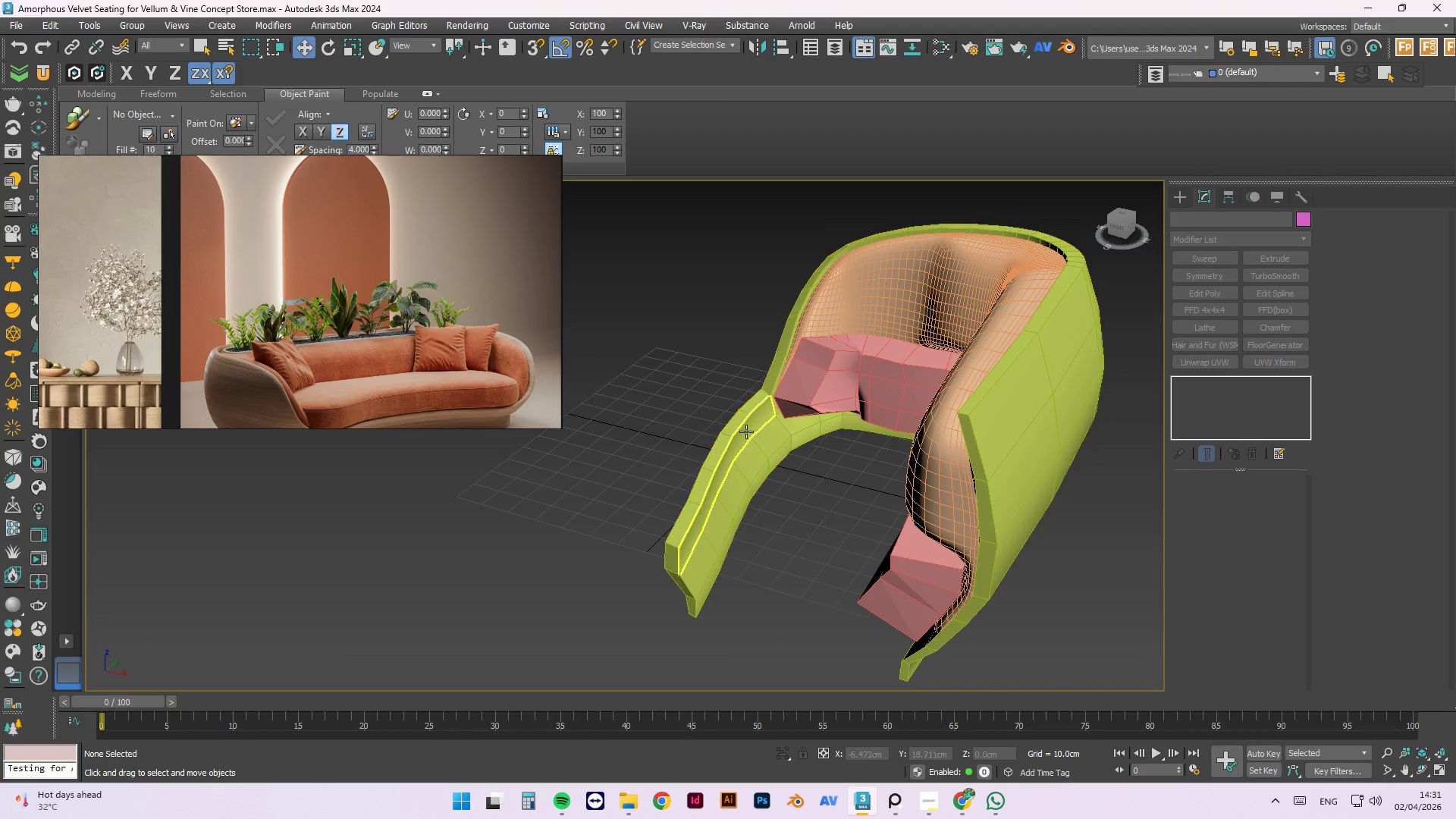 
left_click([746, 431])
 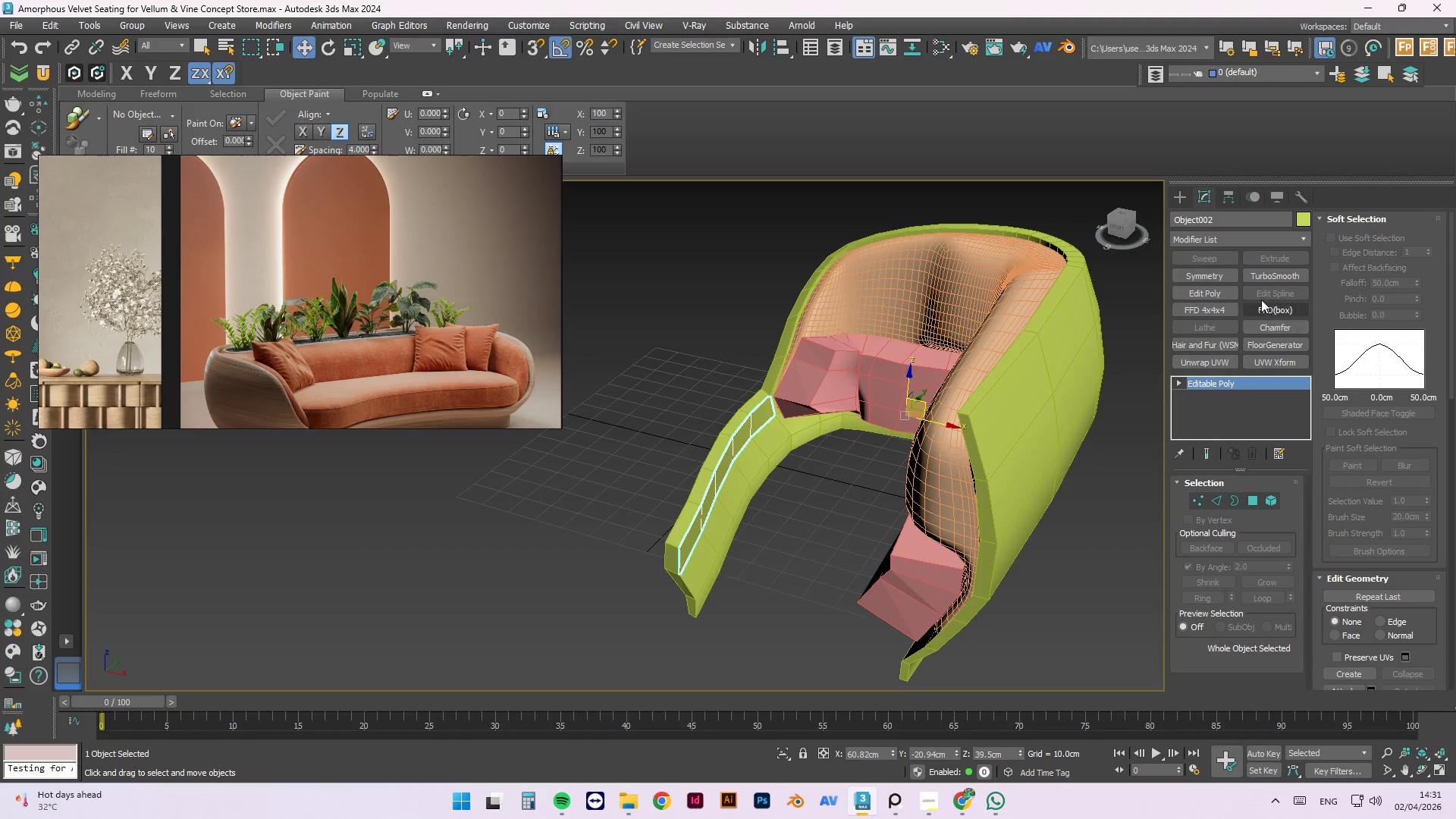 
left_click([1244, 240])
 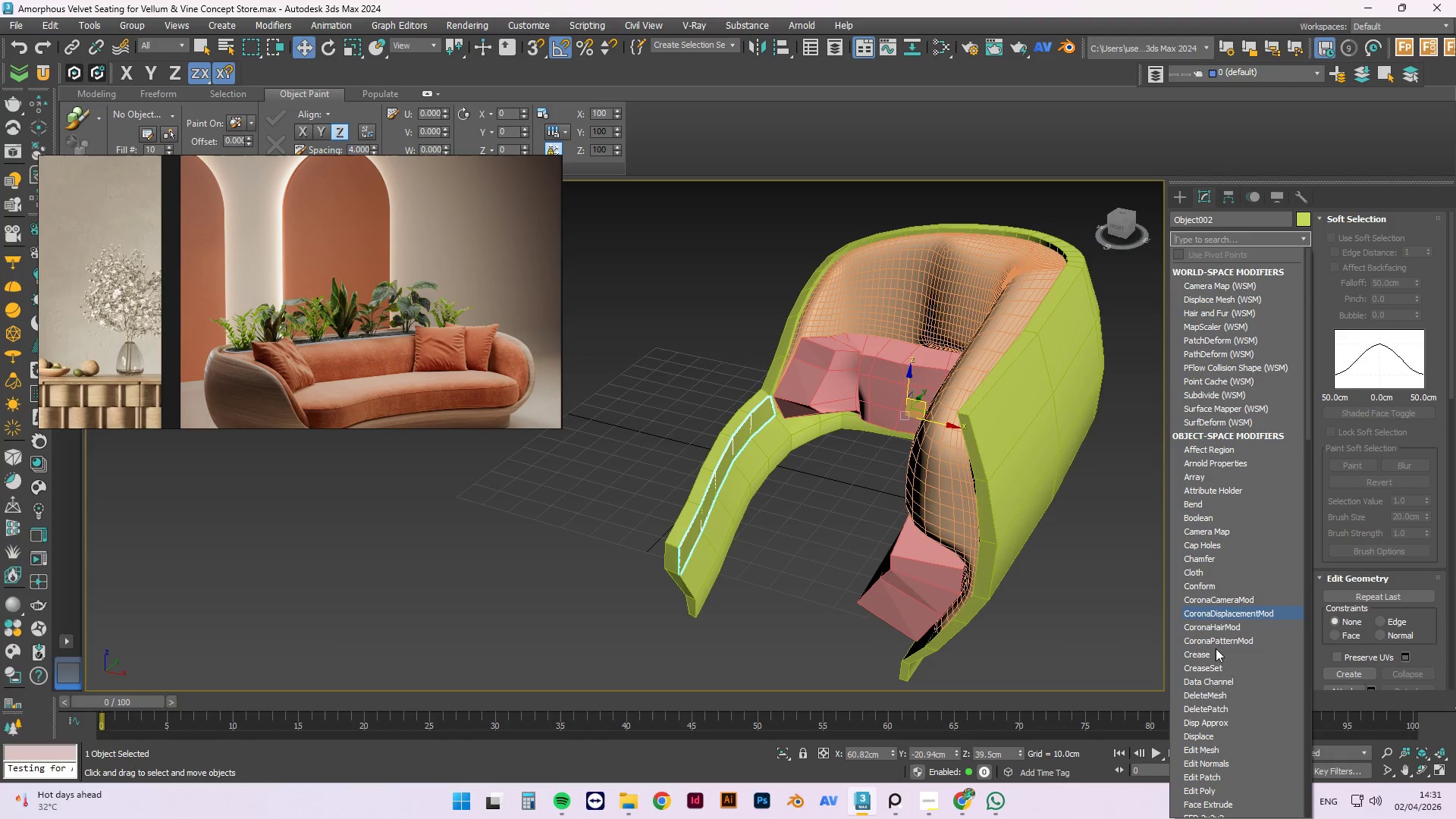 
scroll: coordinate [1222, 712], scroll_direction: down, amount: 3.0
 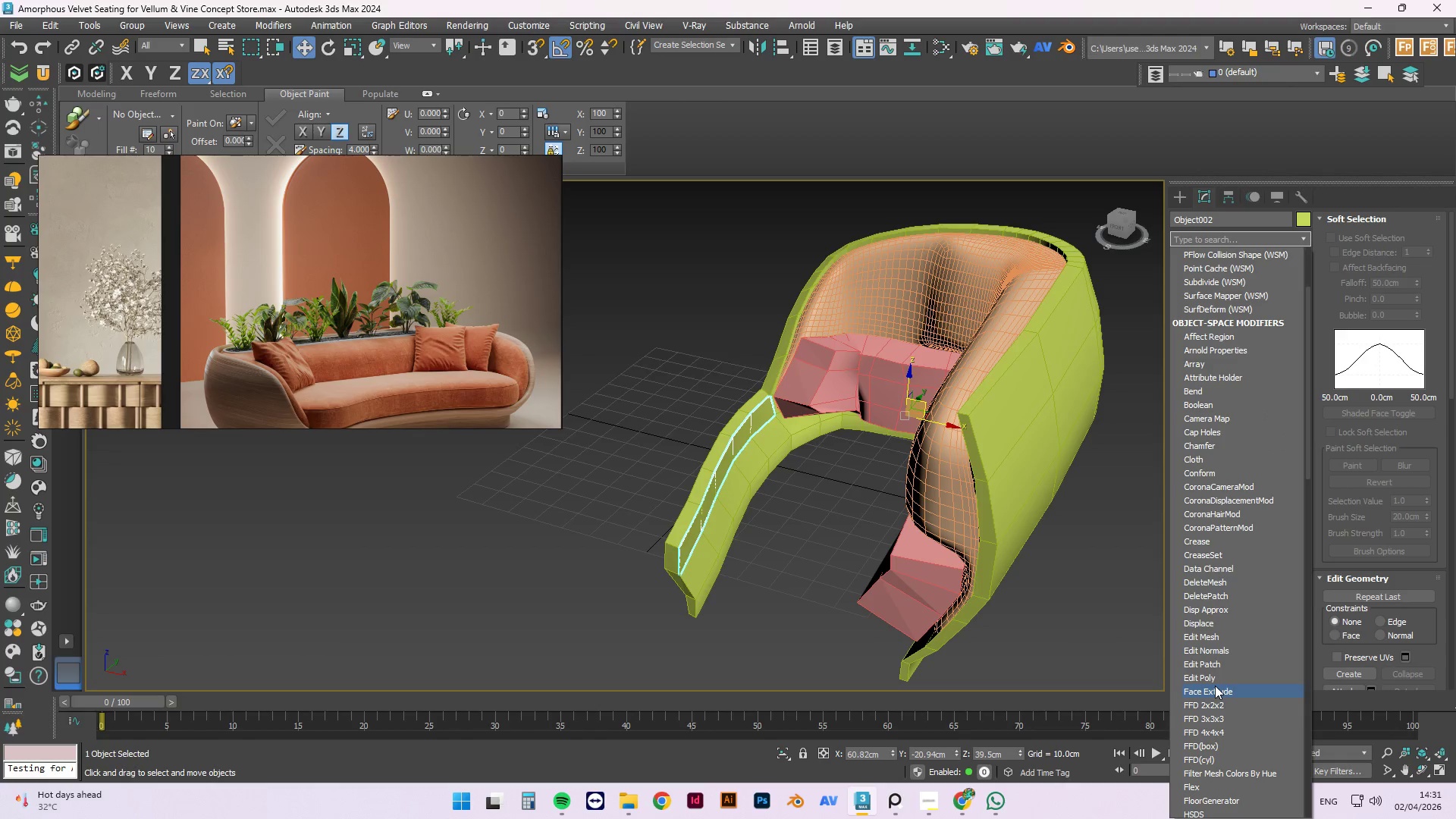 
left_click([1215, 686])
 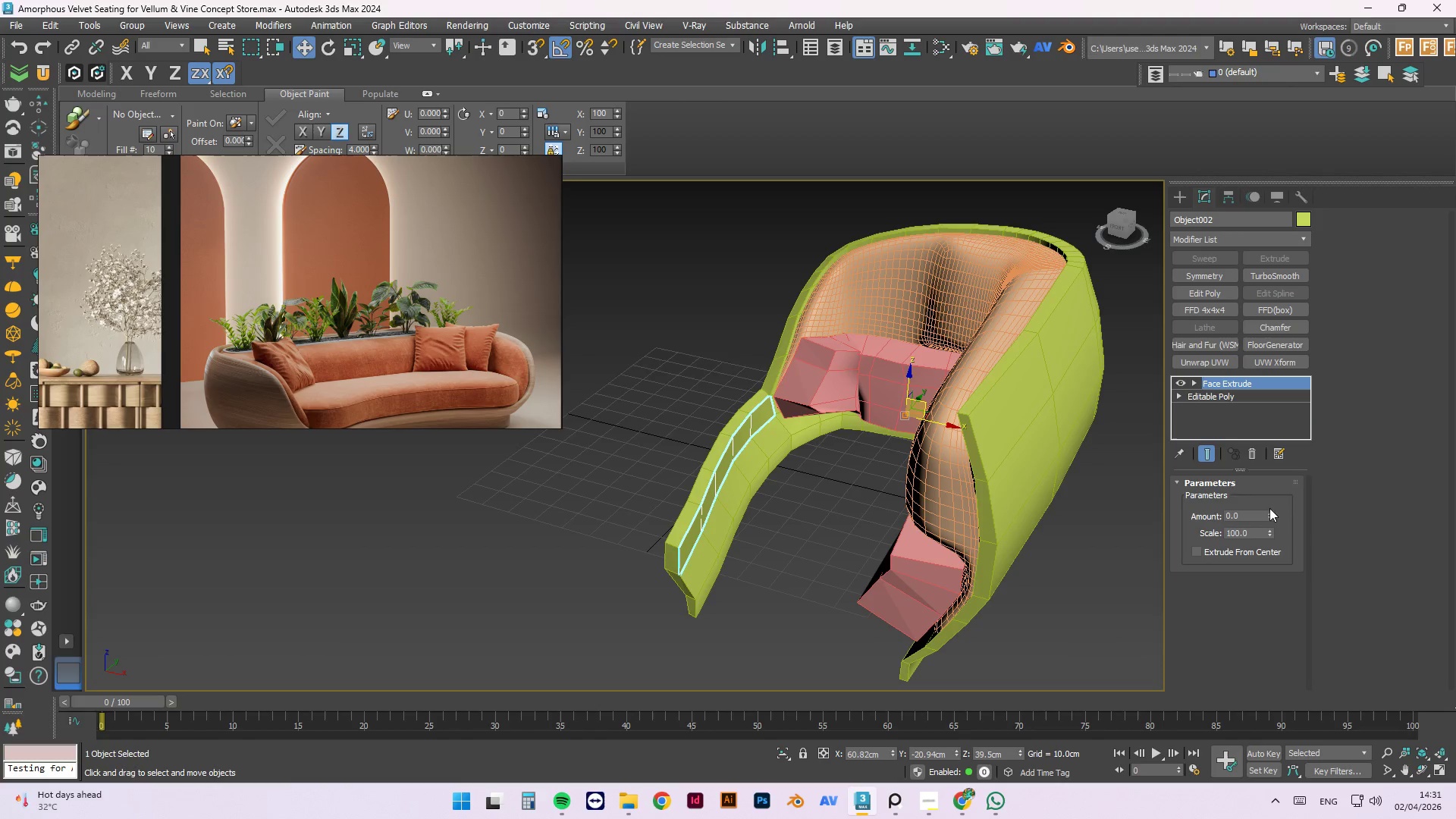 
left_click_drag(start_coordinate=[1268, 511], to_coordinate=[1125, 674])
 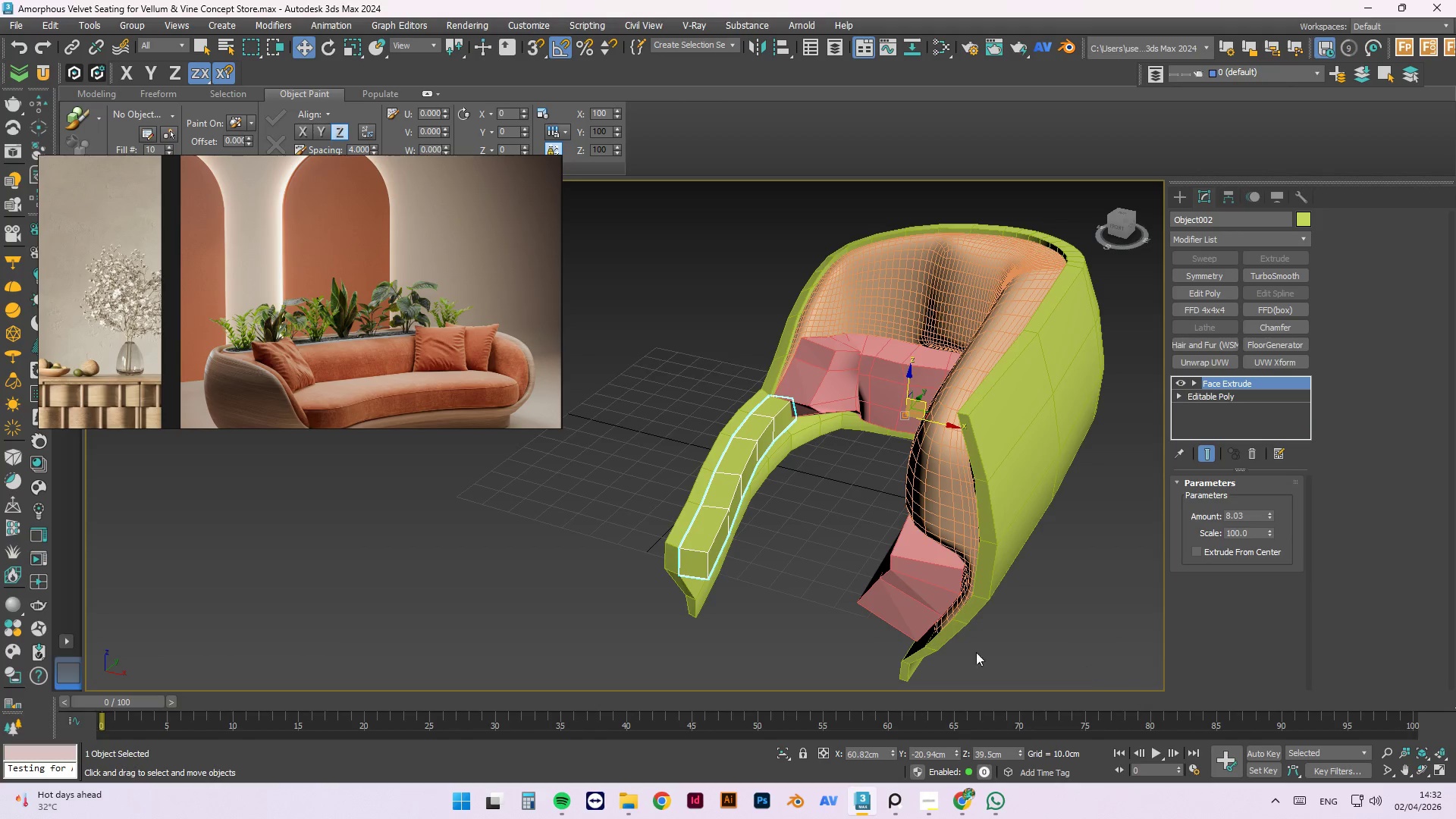 
hold_key(key=AltLeft, duration=1.5)
 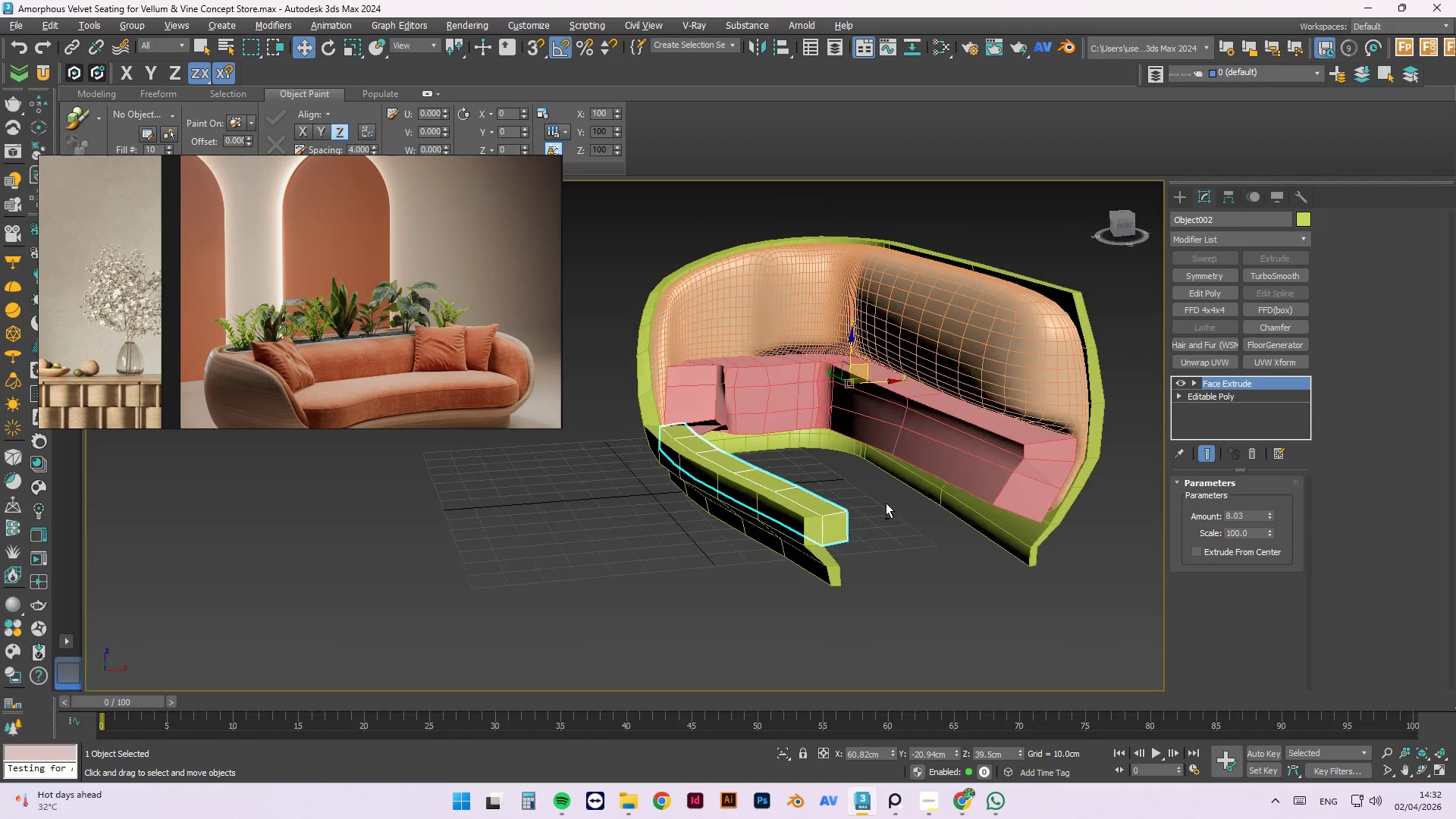 
hold_key(key=AltLeft, duration=1.53)
 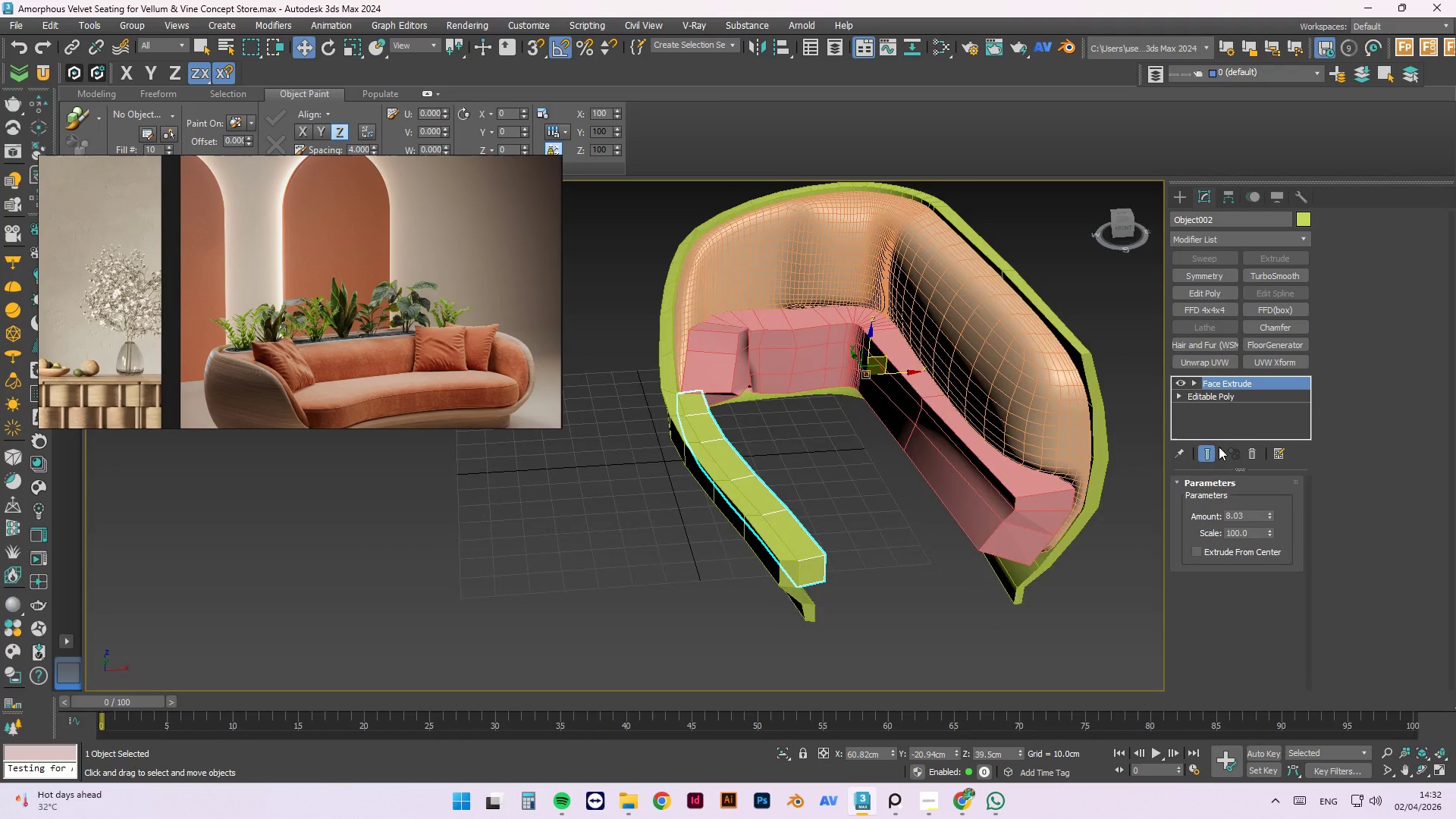 
hold_key(key=AltLeft, duration=0.38)
 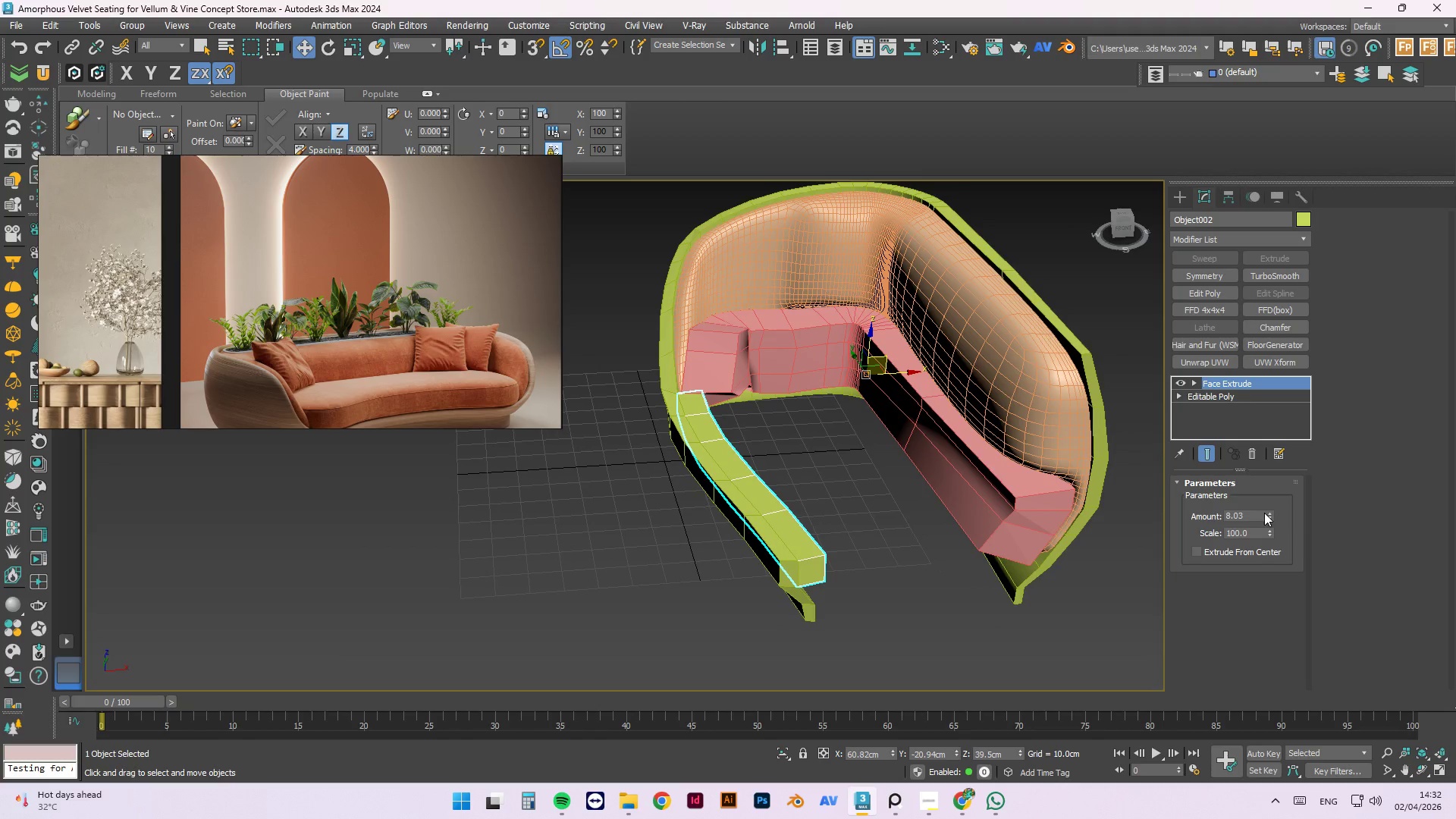 
left_click_drag(start_coordinate=[1267, 513], to_coordinate=[1191, 706])
 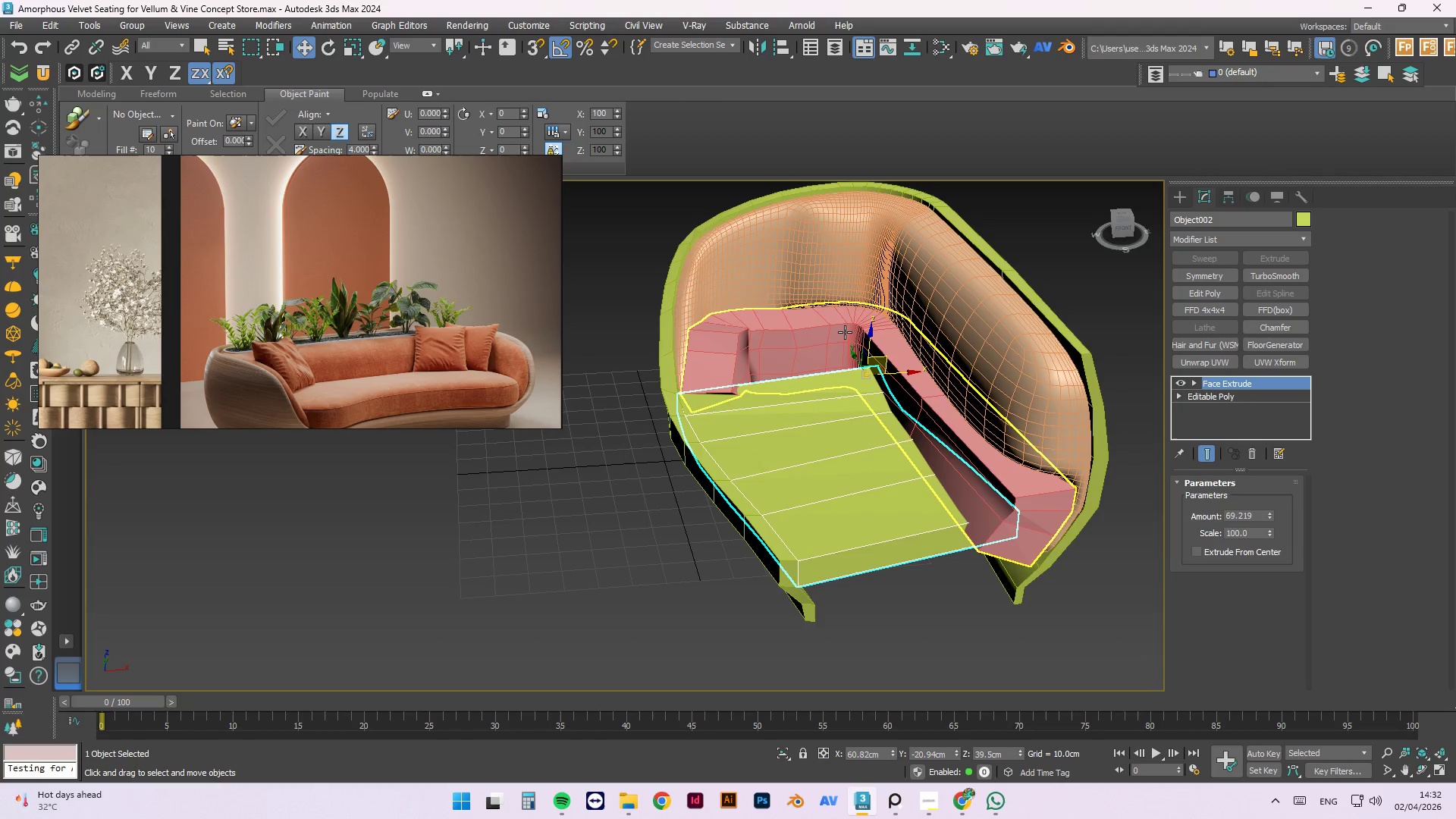 
left_click([845, 332])
 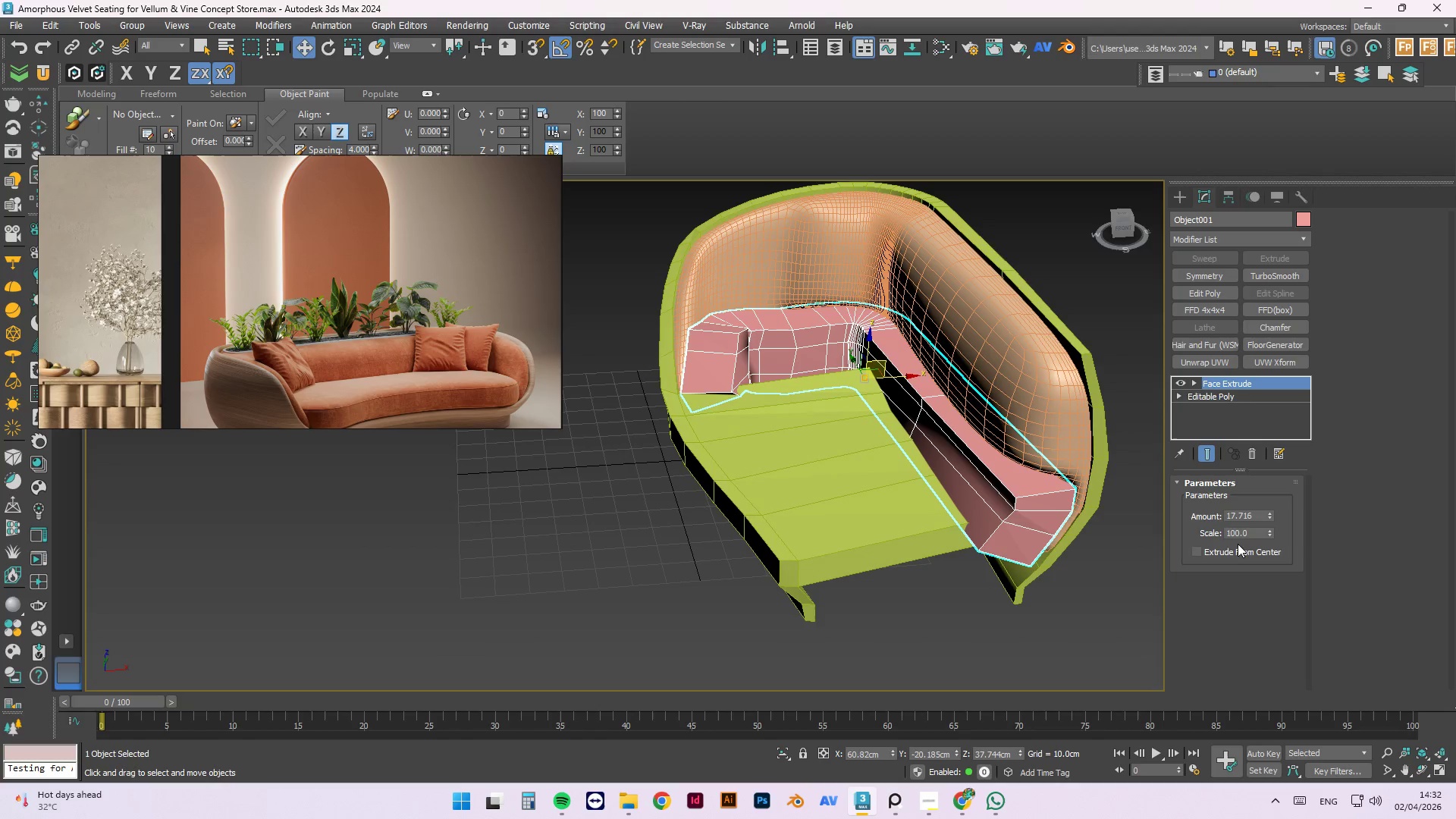 
left_click([1226, 554])
 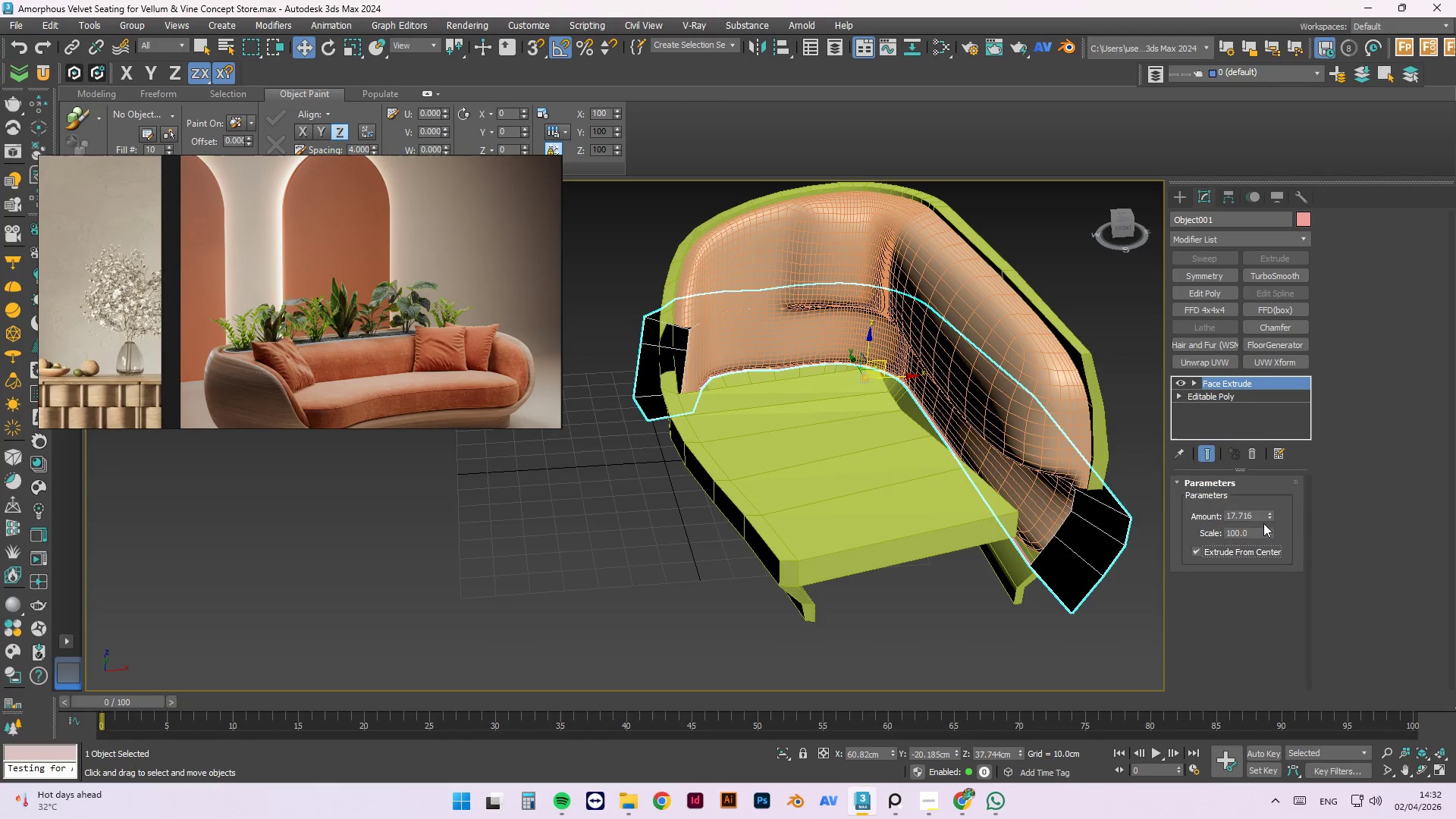 
left_click_drag(start_coordinate=[1271, 515], to_coordinate=[1269, 698])
 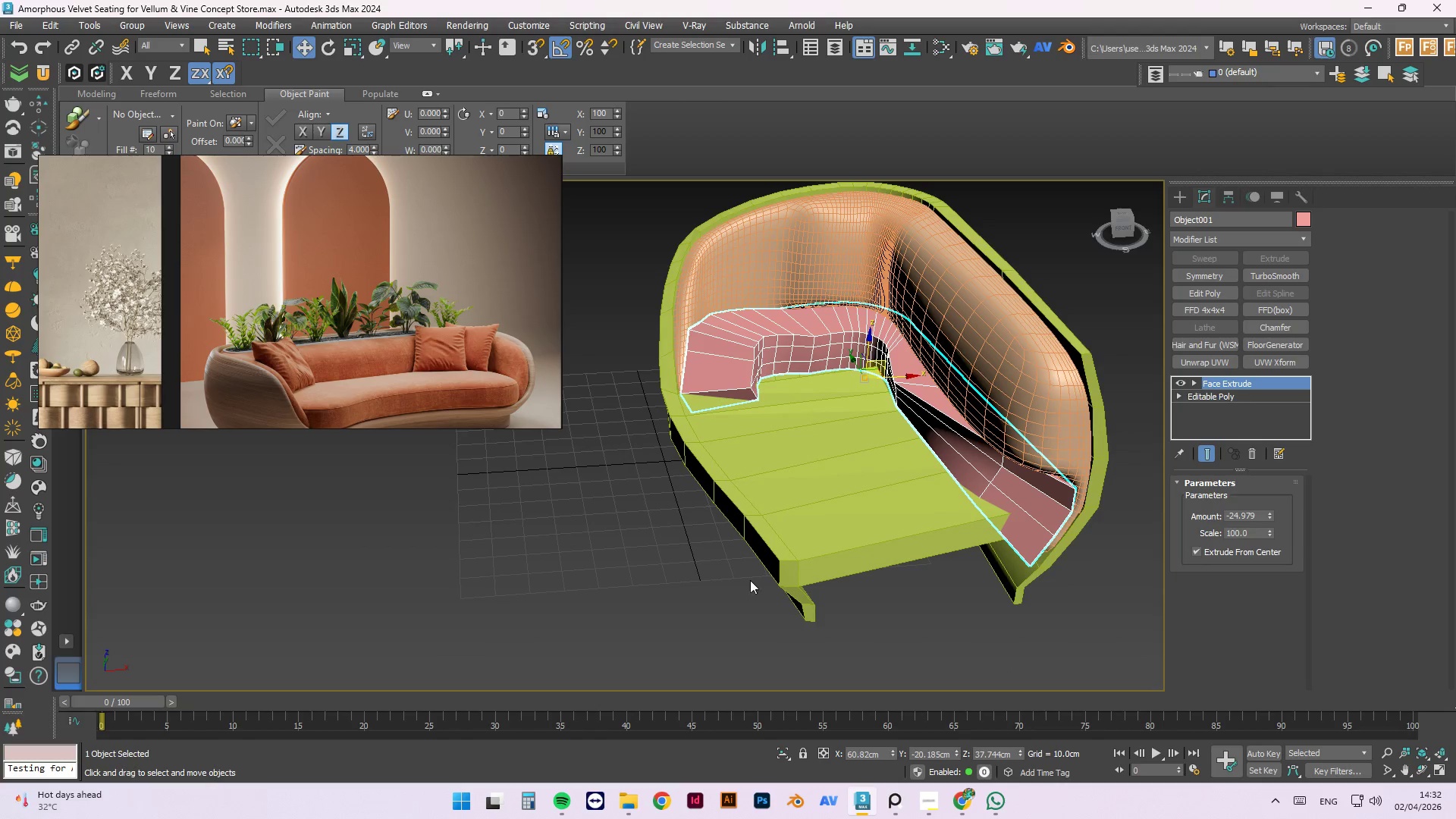 
hold_key(key=AltLeft, duration=1.5)
 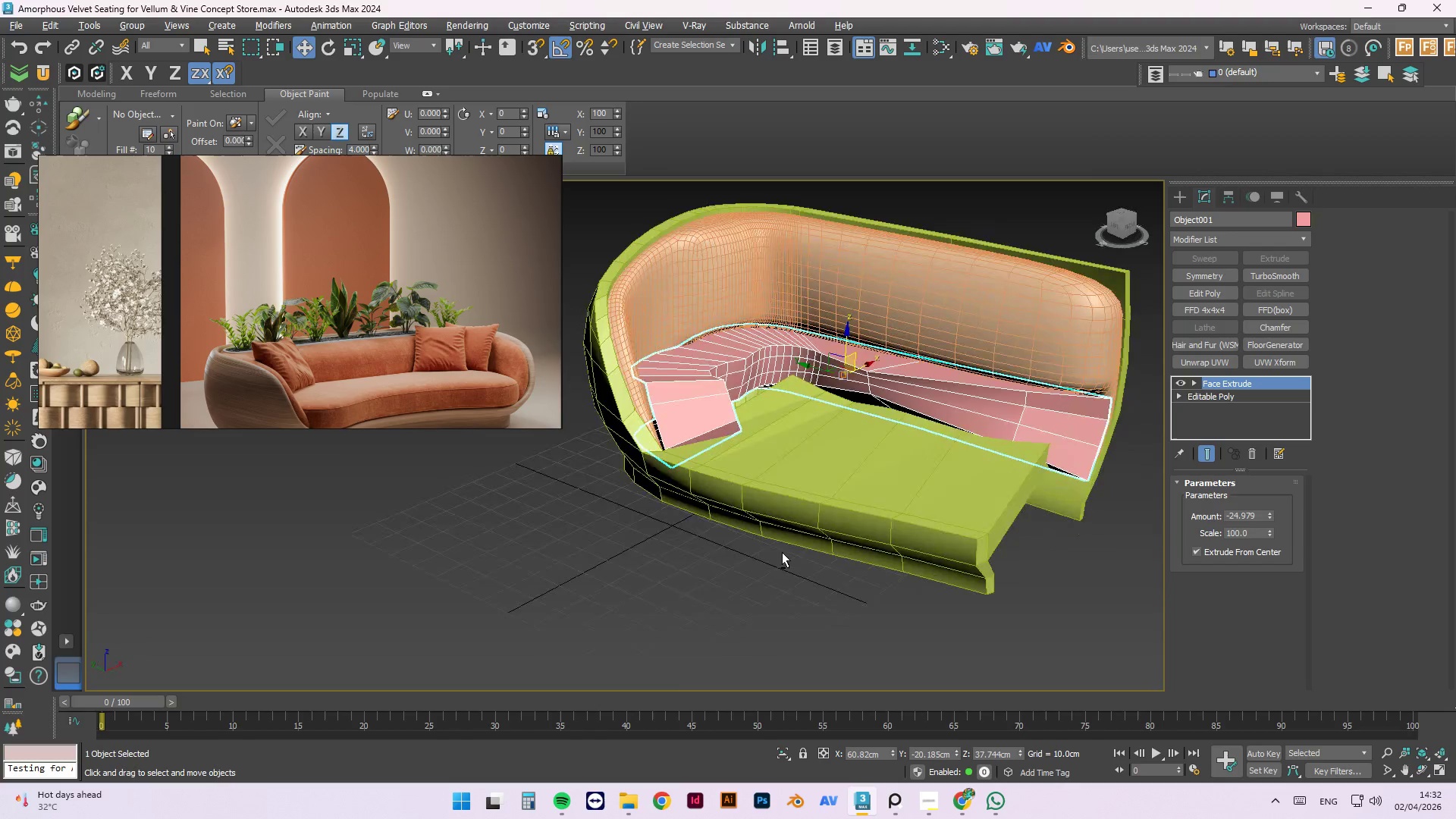 
hold_key(key=AltLeft, duration=1.52)
 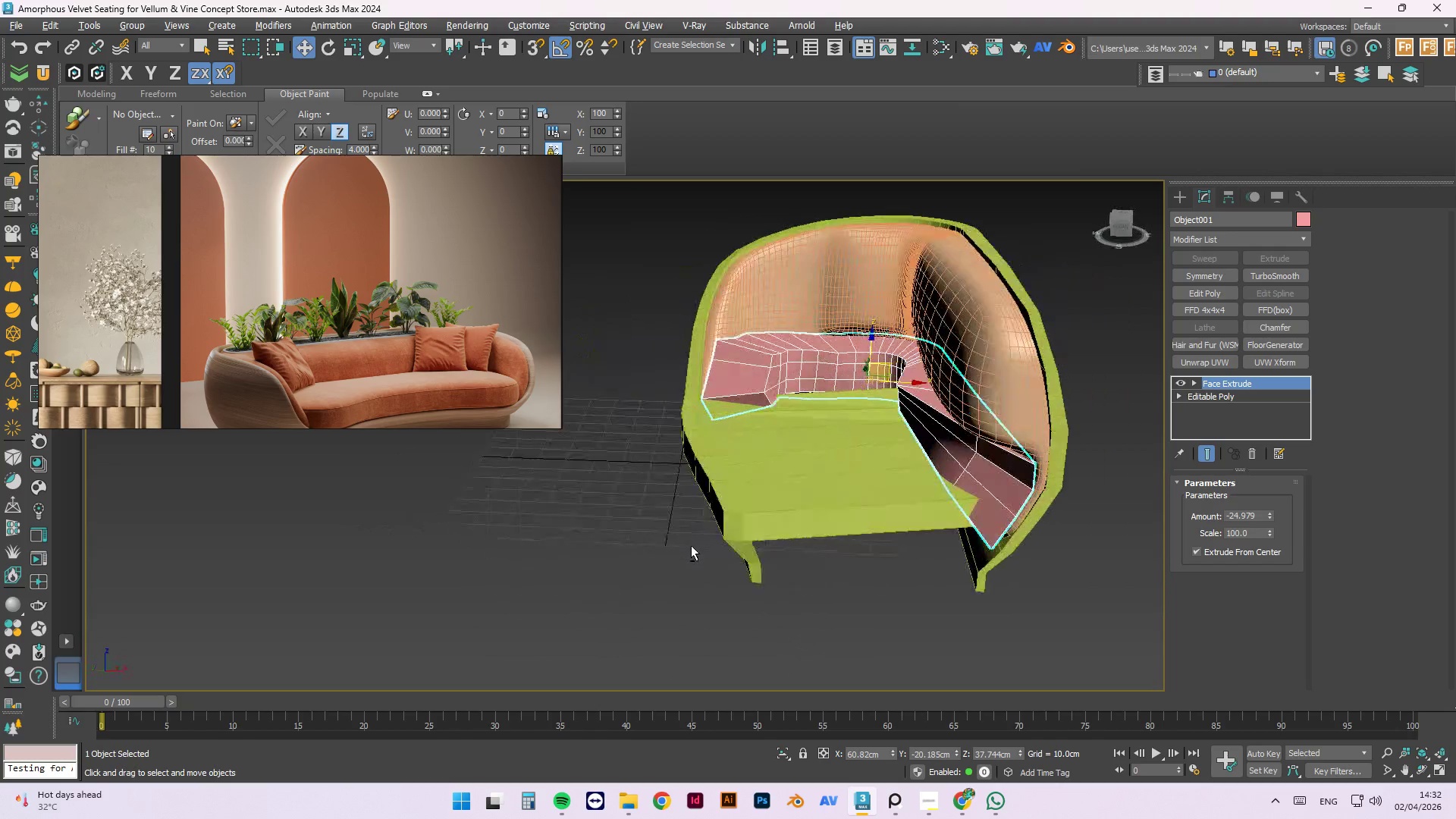 
hold_key(key=AltLeft, duration=1.2)
 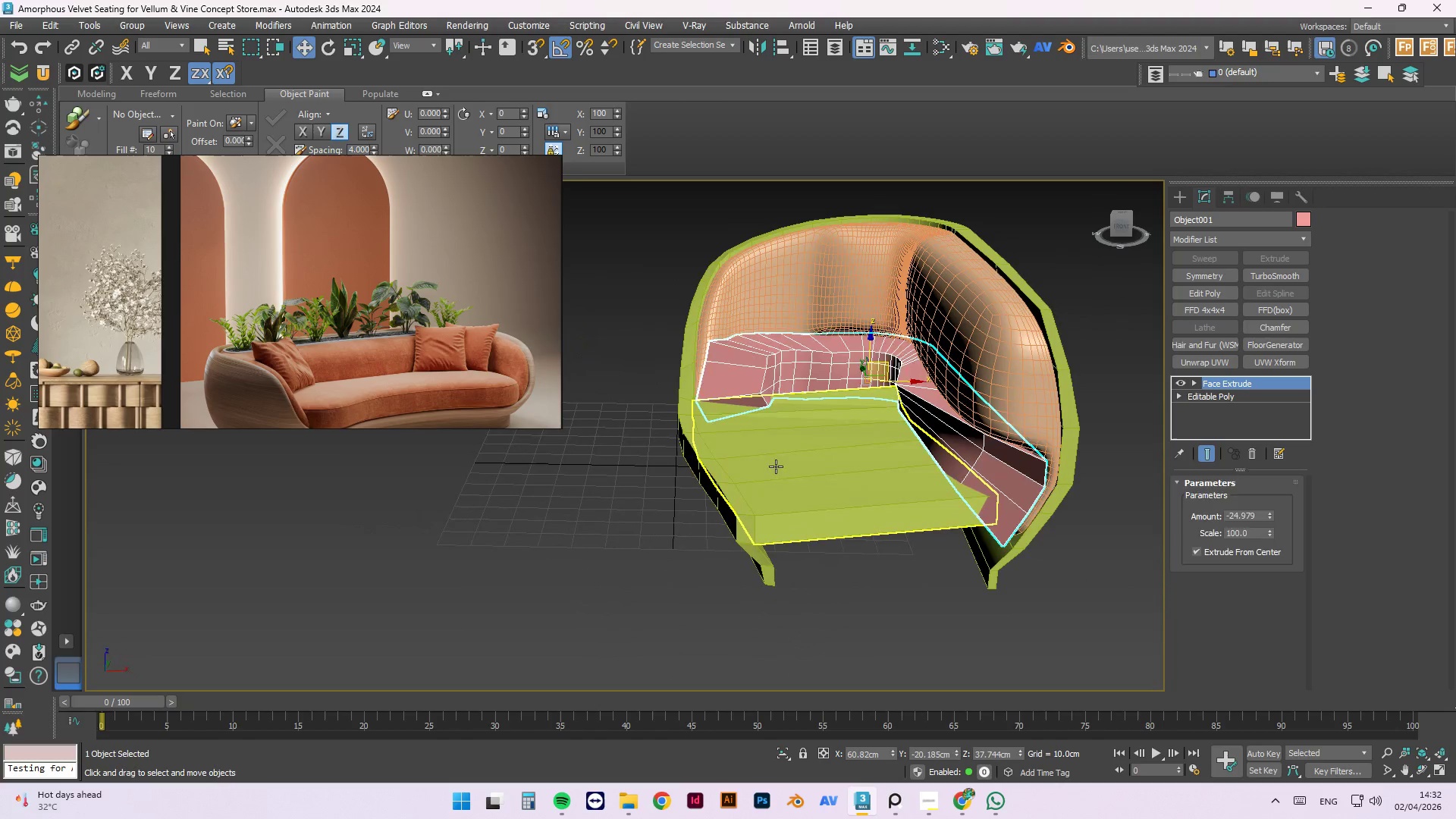 
left_click([776, 466])
 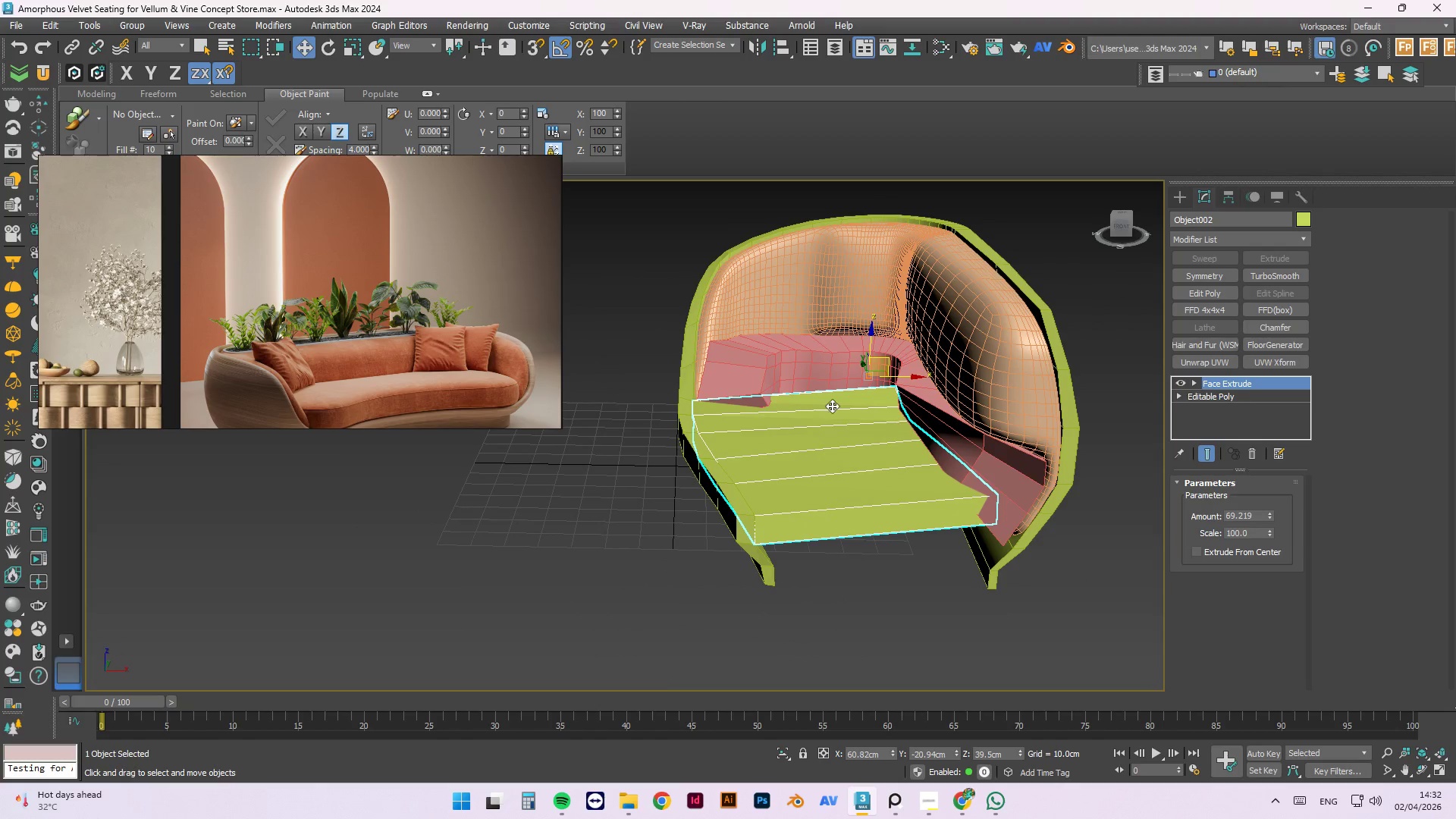 
hold_key(key=AltLeft, duration=1.5)
 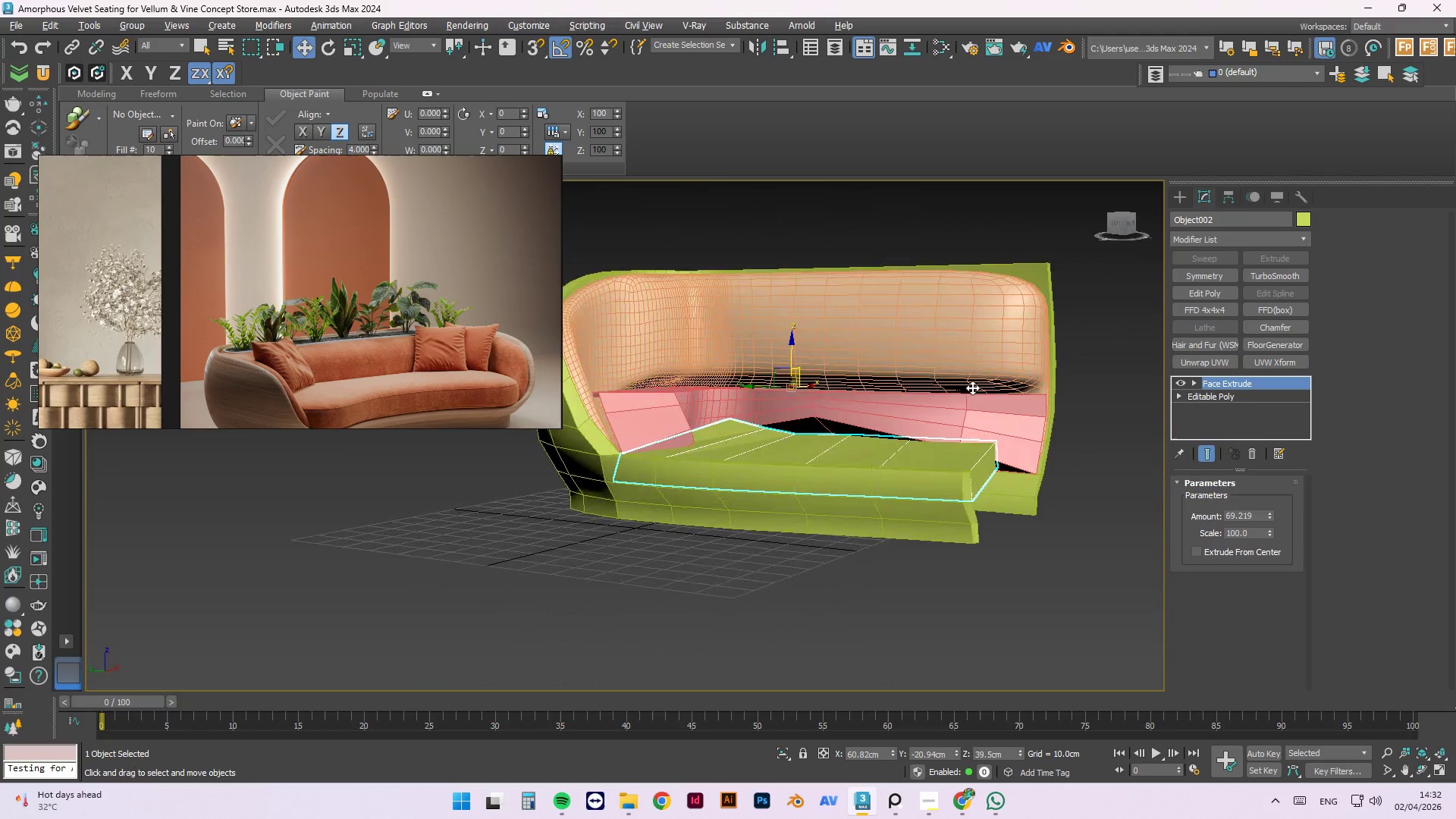 
hold_key(key=AltLeft, duration=1.51)
 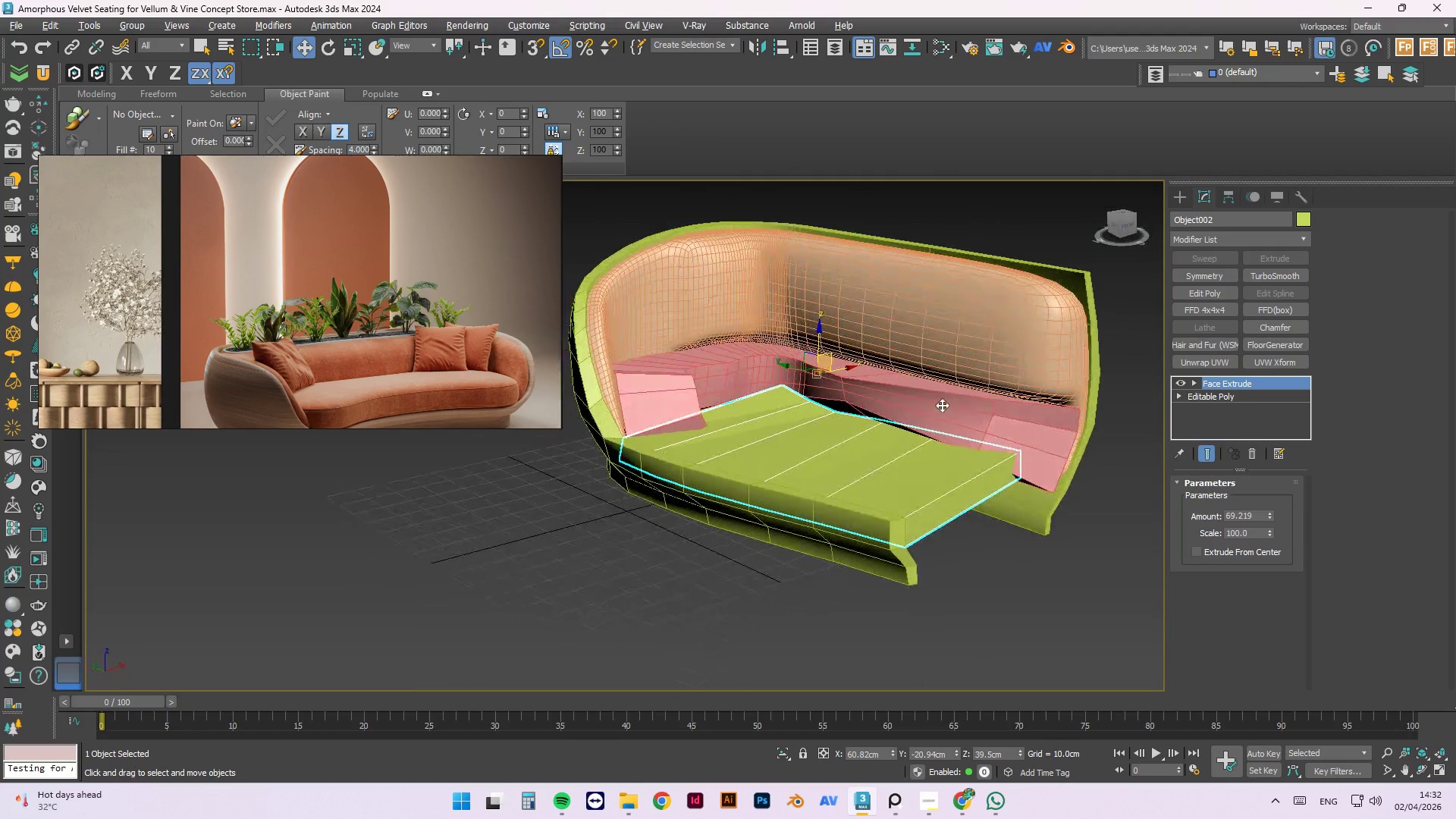 
hold_key(key=AltLeft, duration=1.52)
 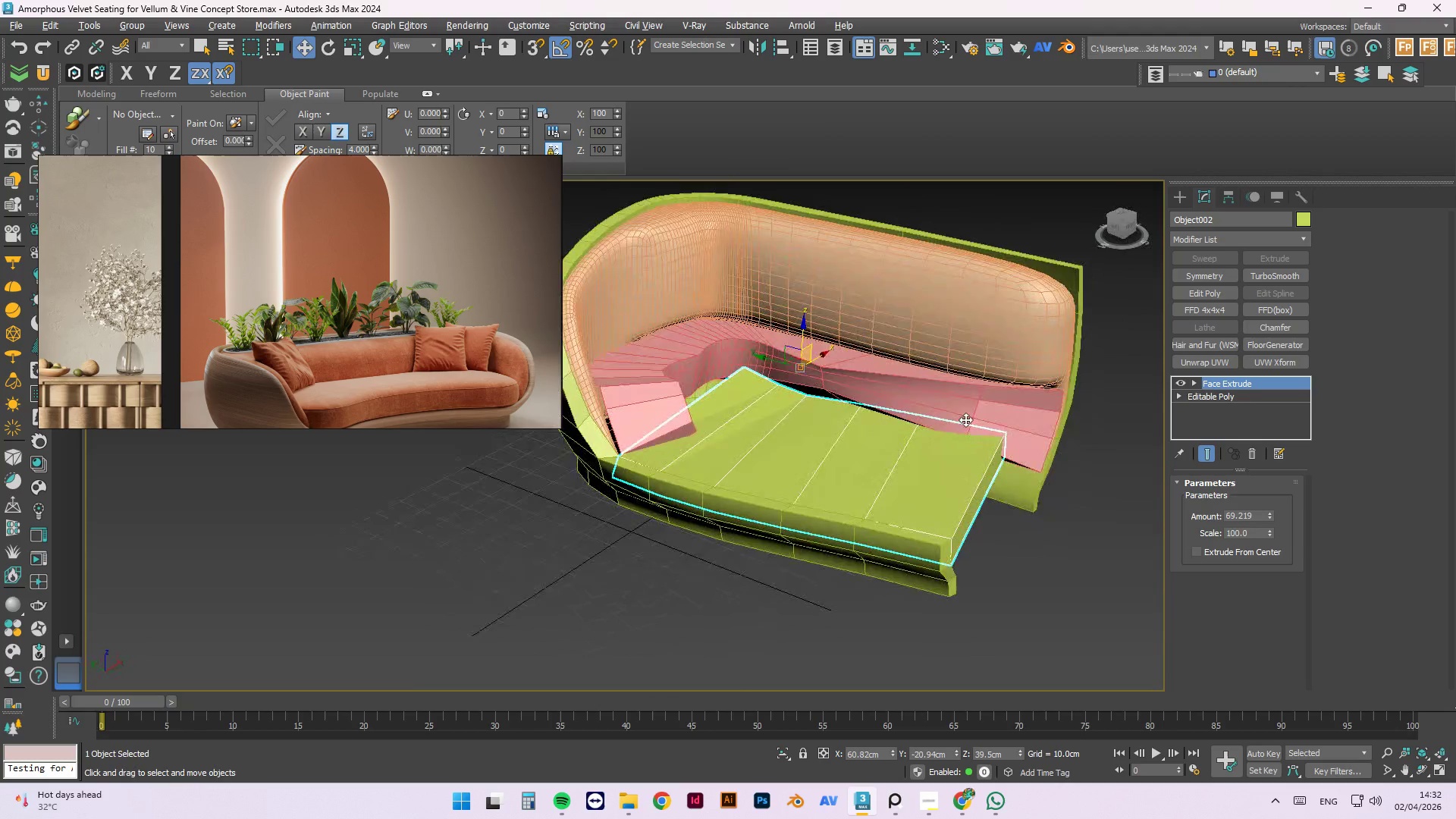 
hold_key(key=AltLeft, duration=1.53)
 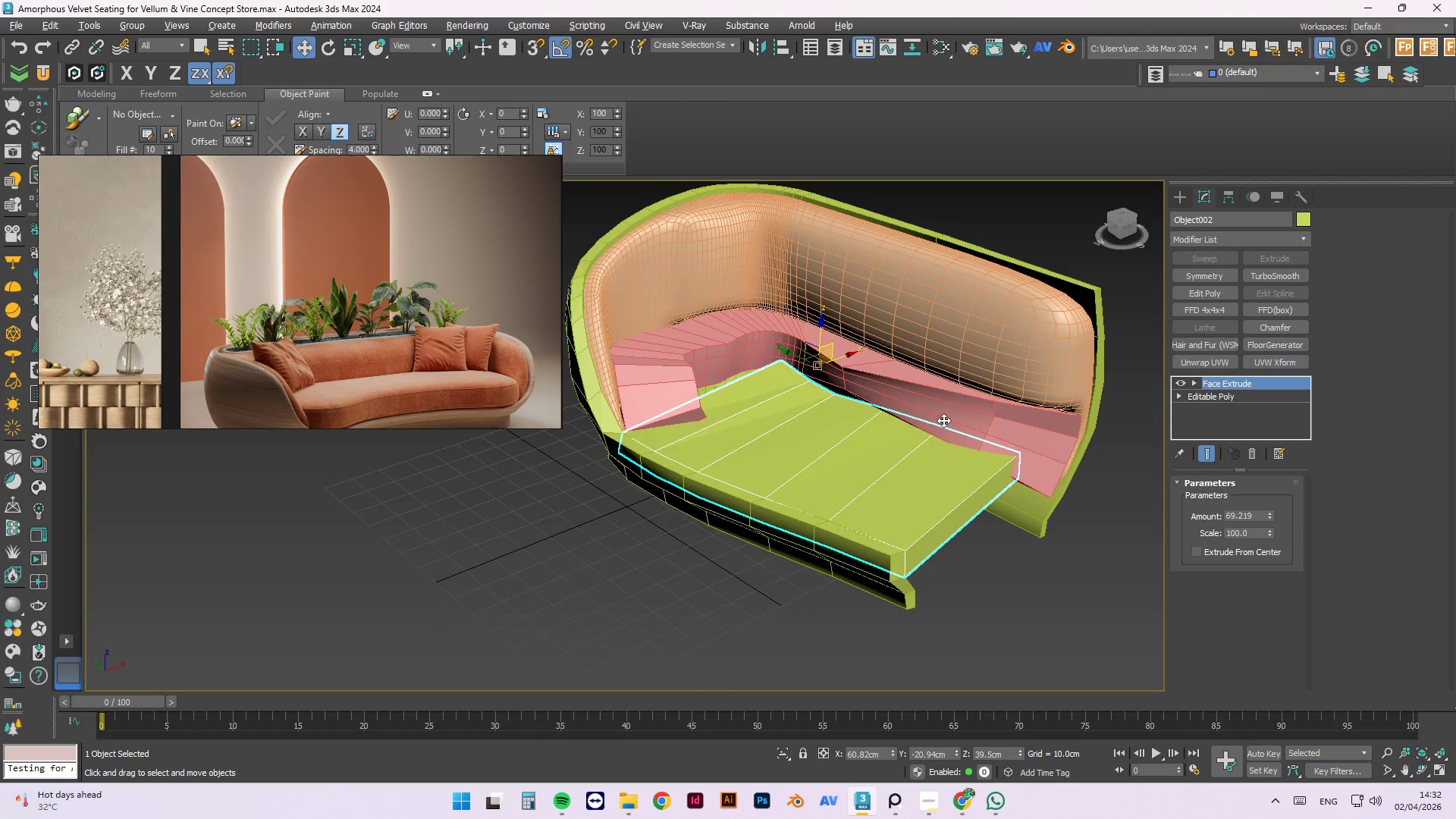 
hold_key(key=AltLeft, duration=0.86)
 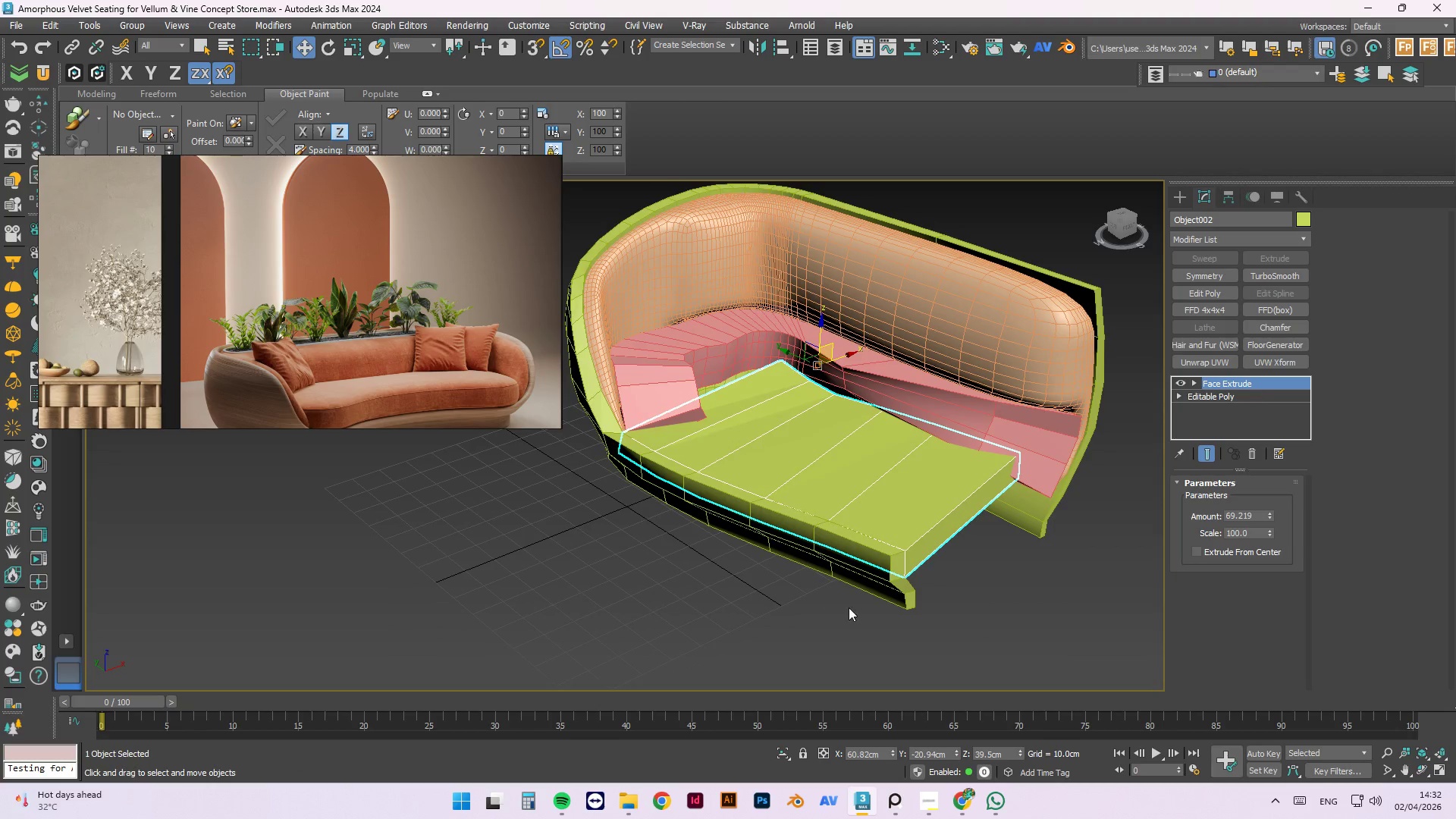 
scroll: coordinate [746, 551], scroll_direction: down, amount: 2.0
 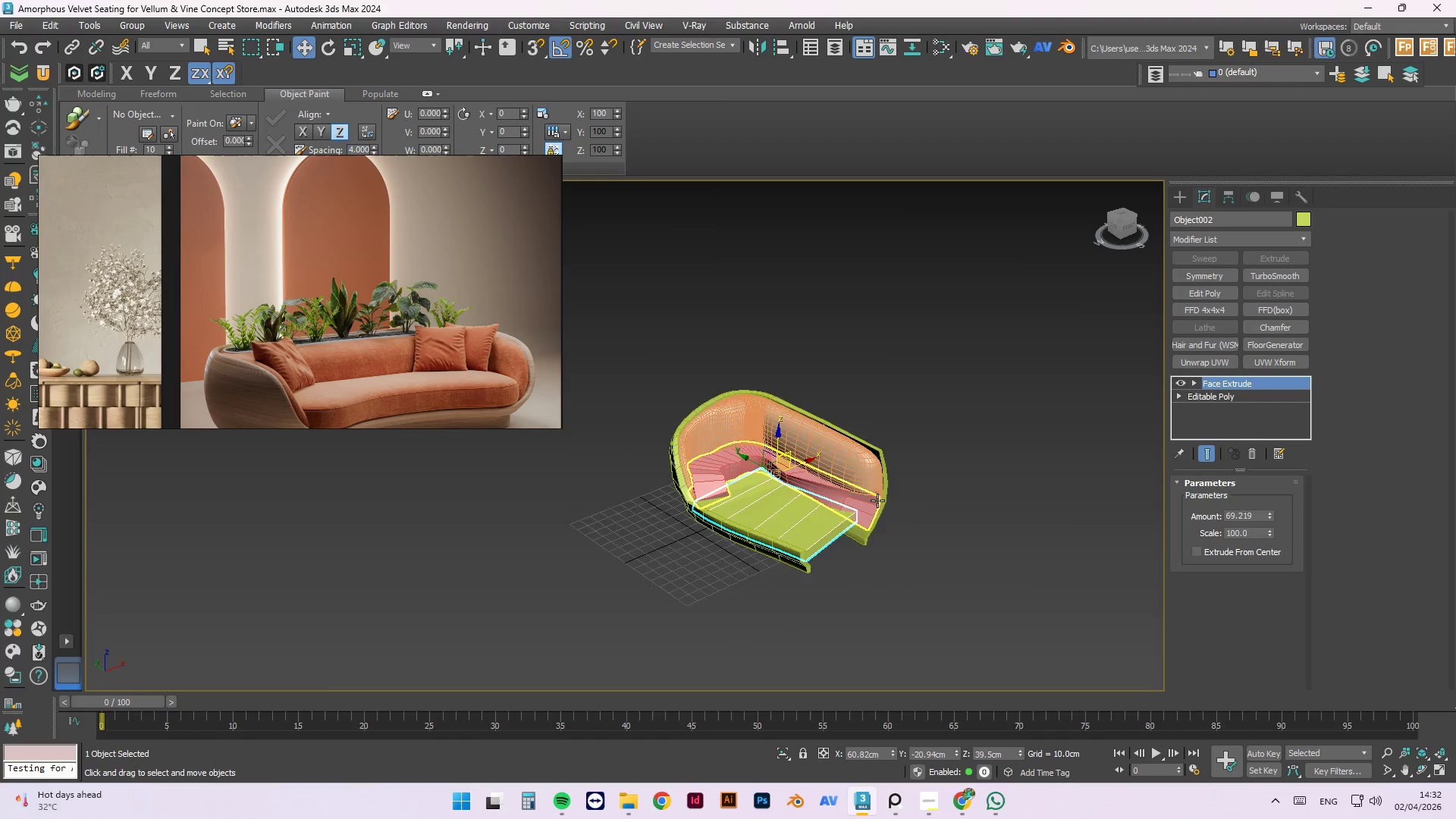 
left_click([864, 514])
 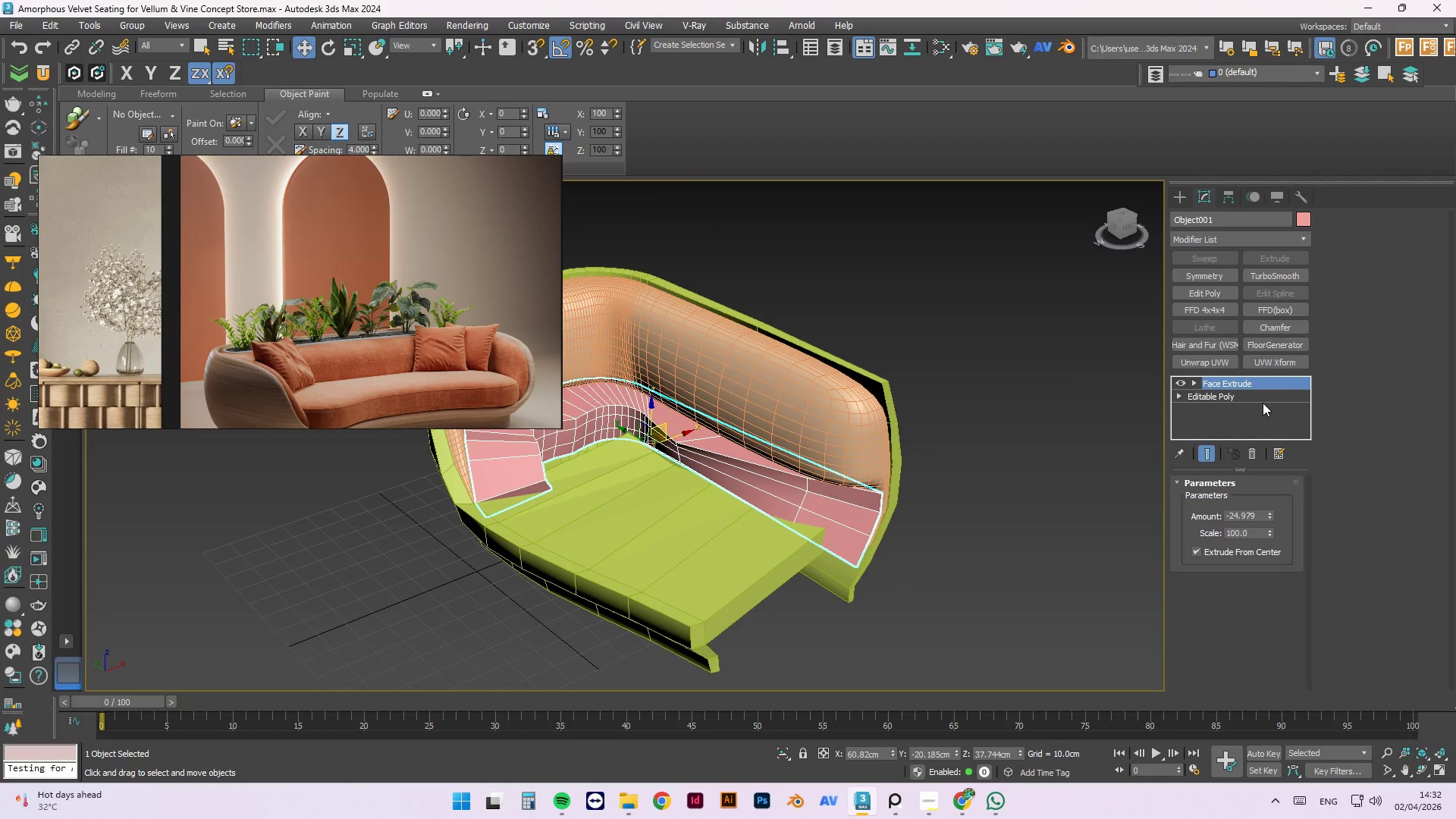 
scroll: coordinate [877, 500], scroll_direction: up, amount: 2.0
 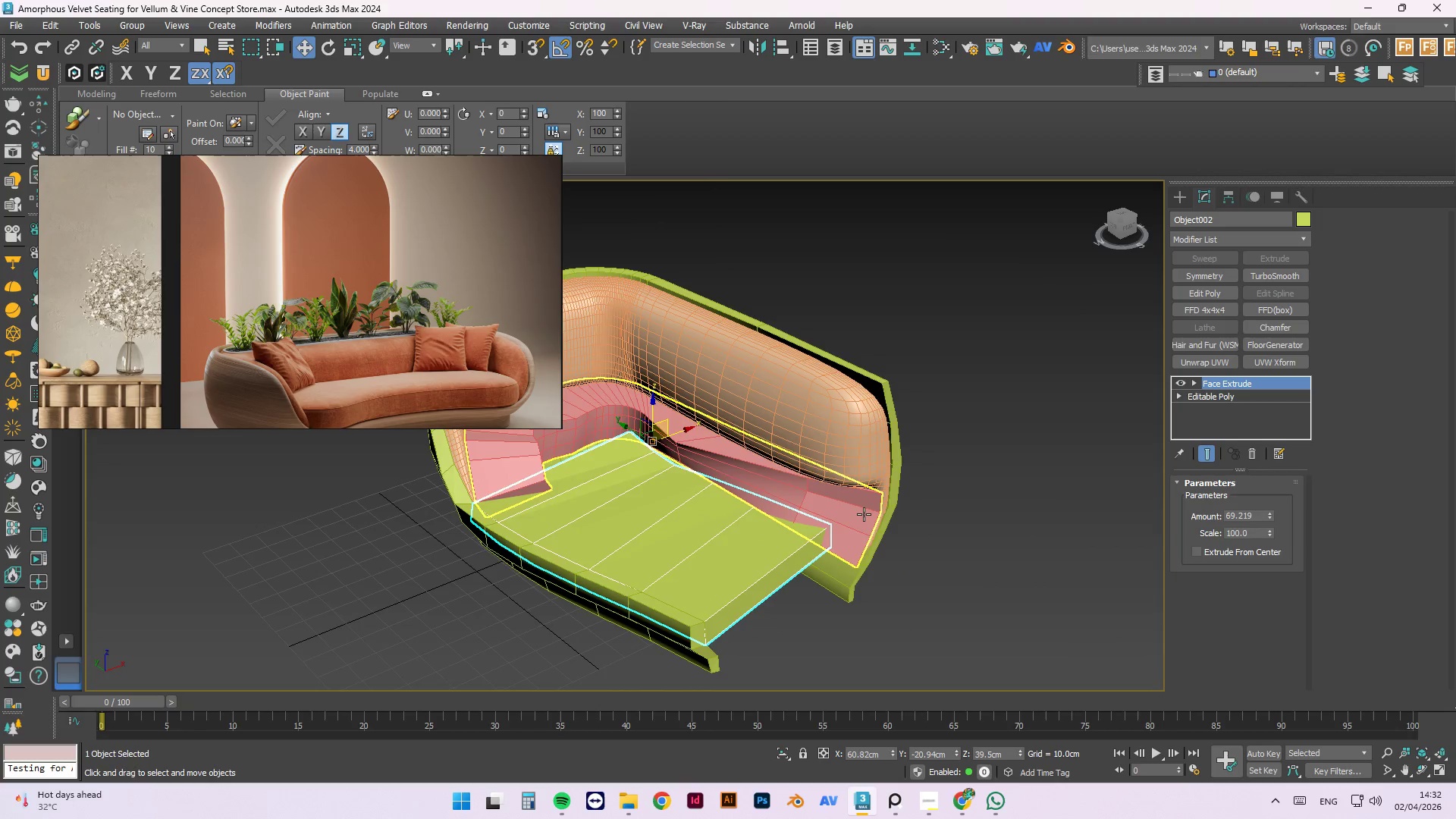 
left_click([1250, 454])
 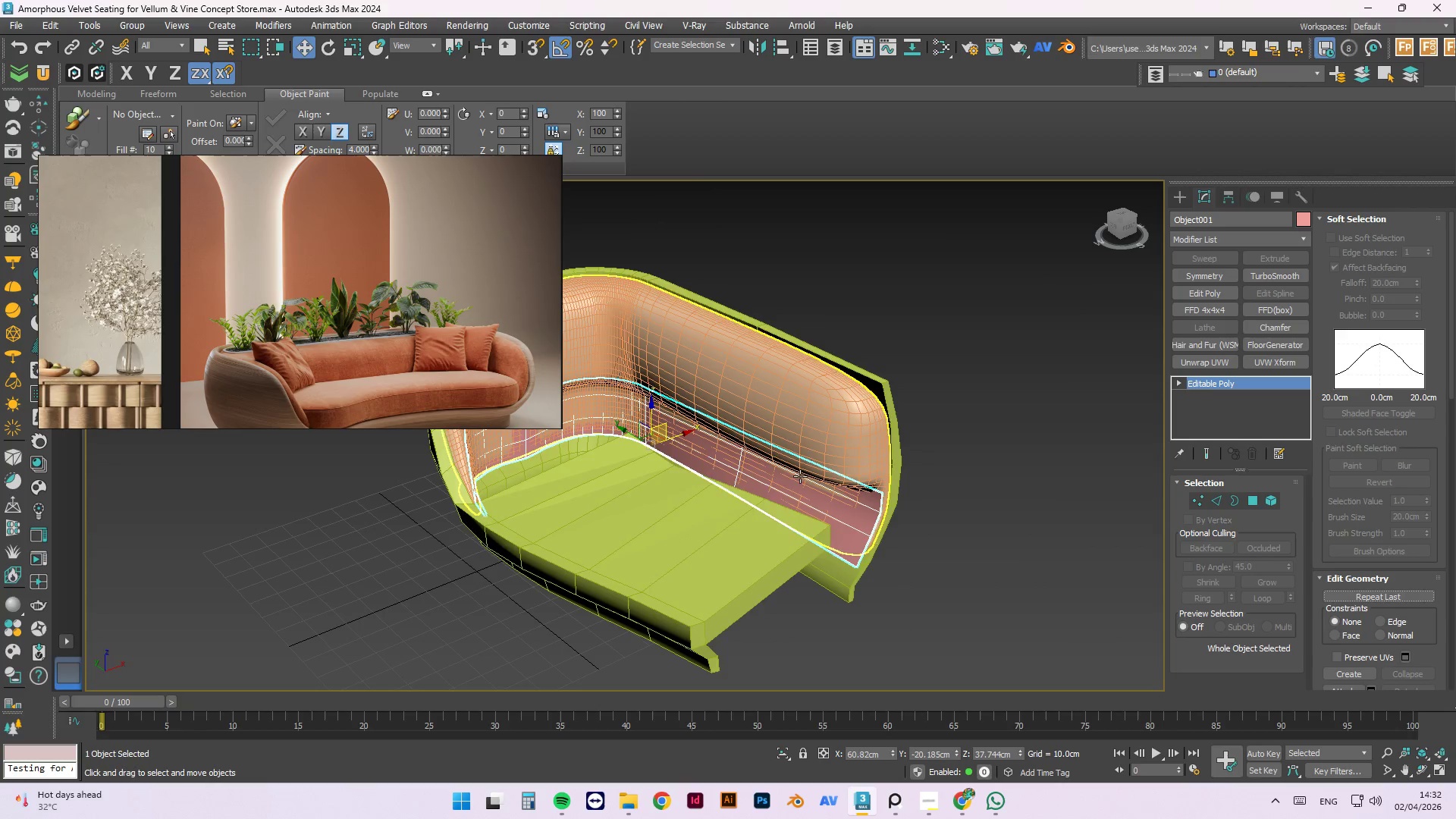 
left_click([736, 538])
 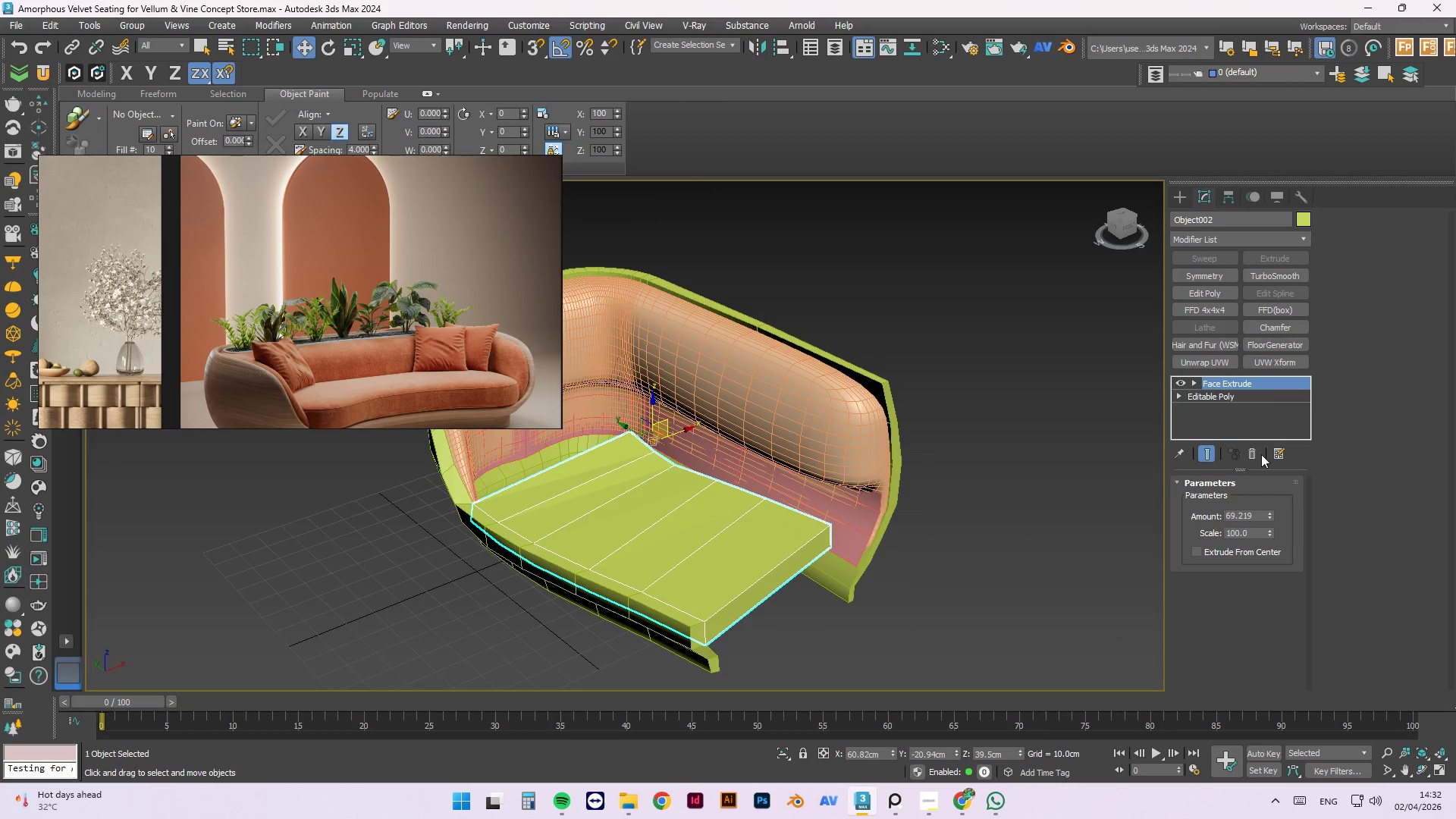 
left_click([1257, 450])
 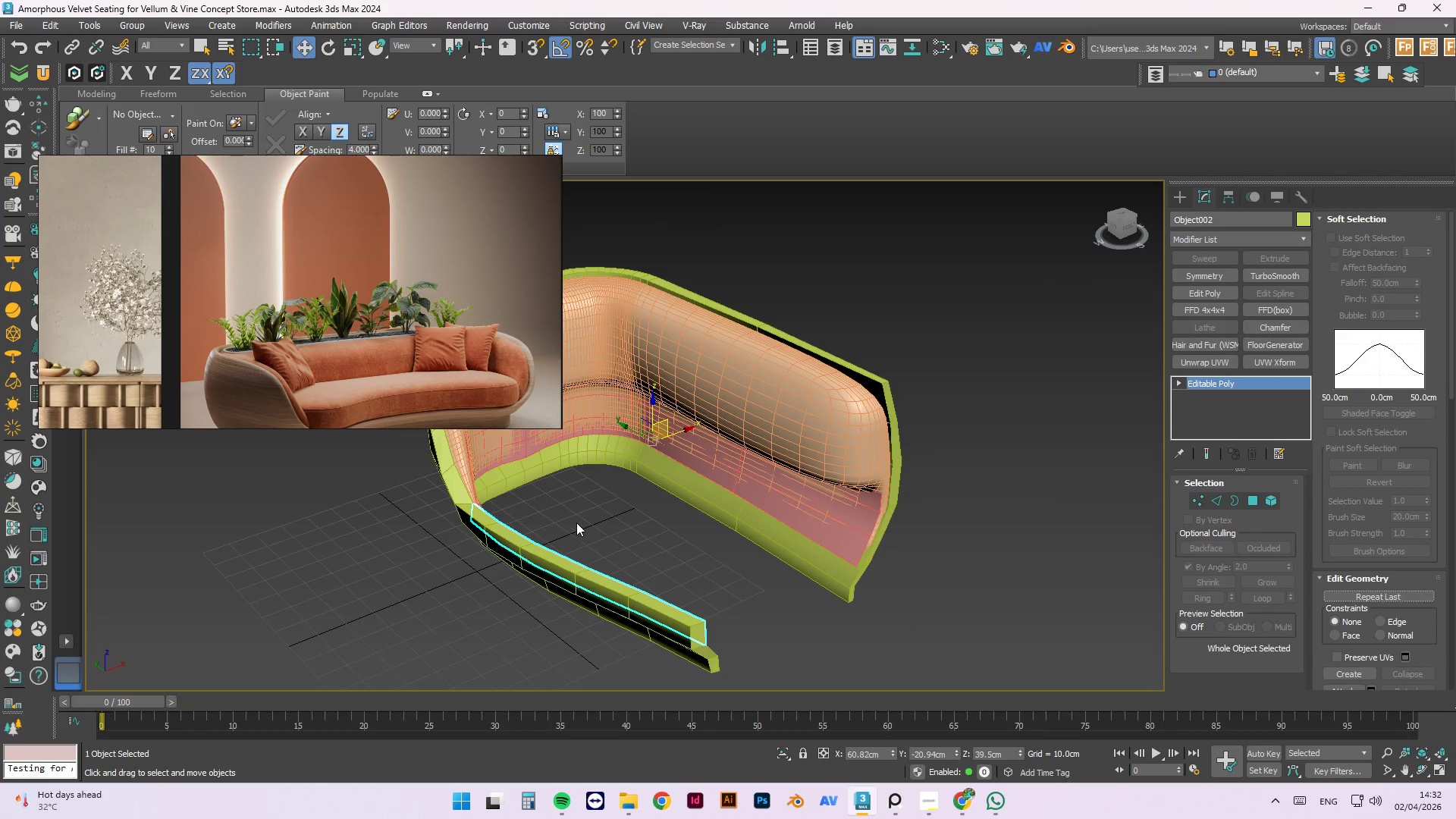 
key(Delete)
 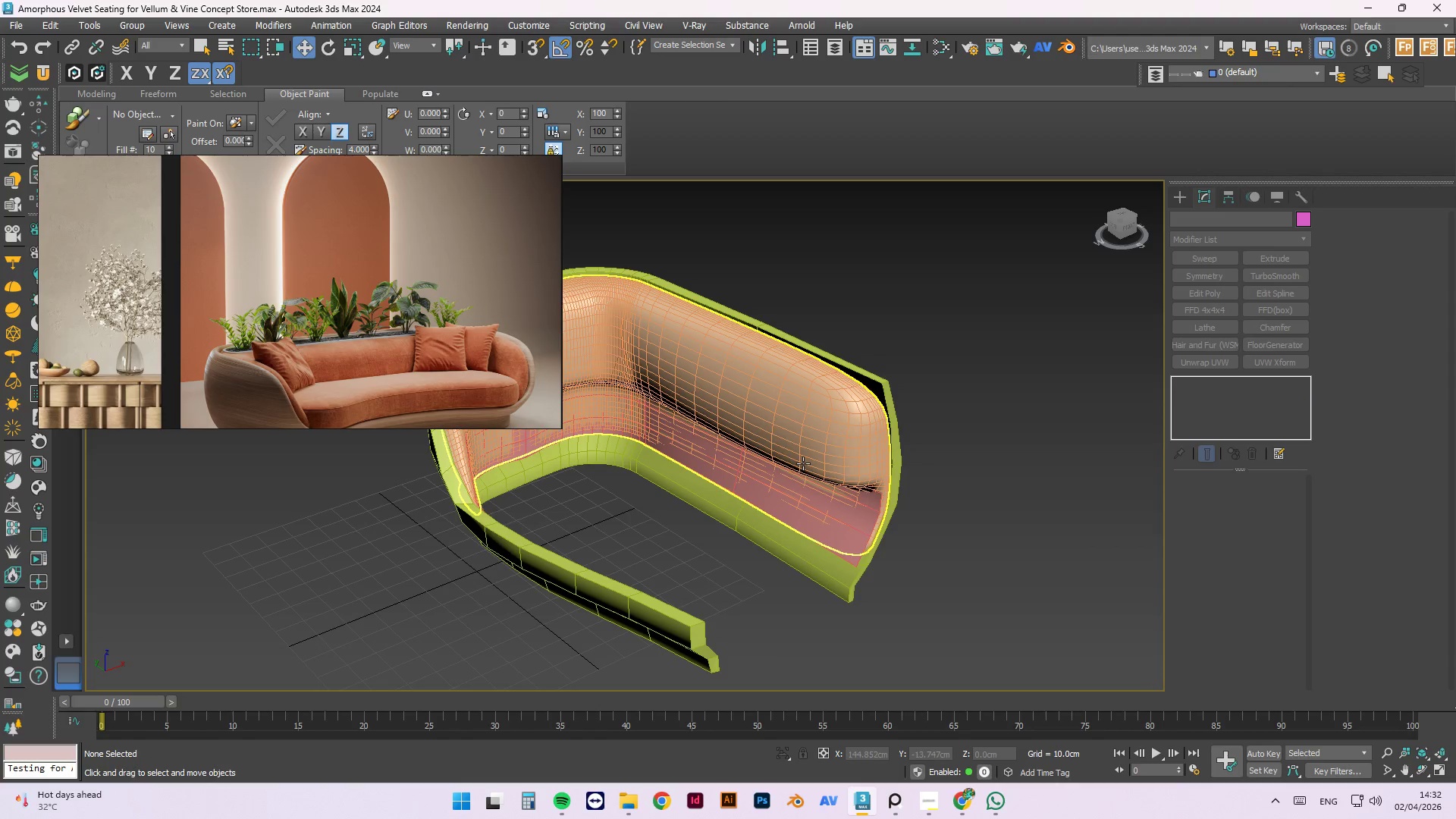 
left_click([789, 481])
 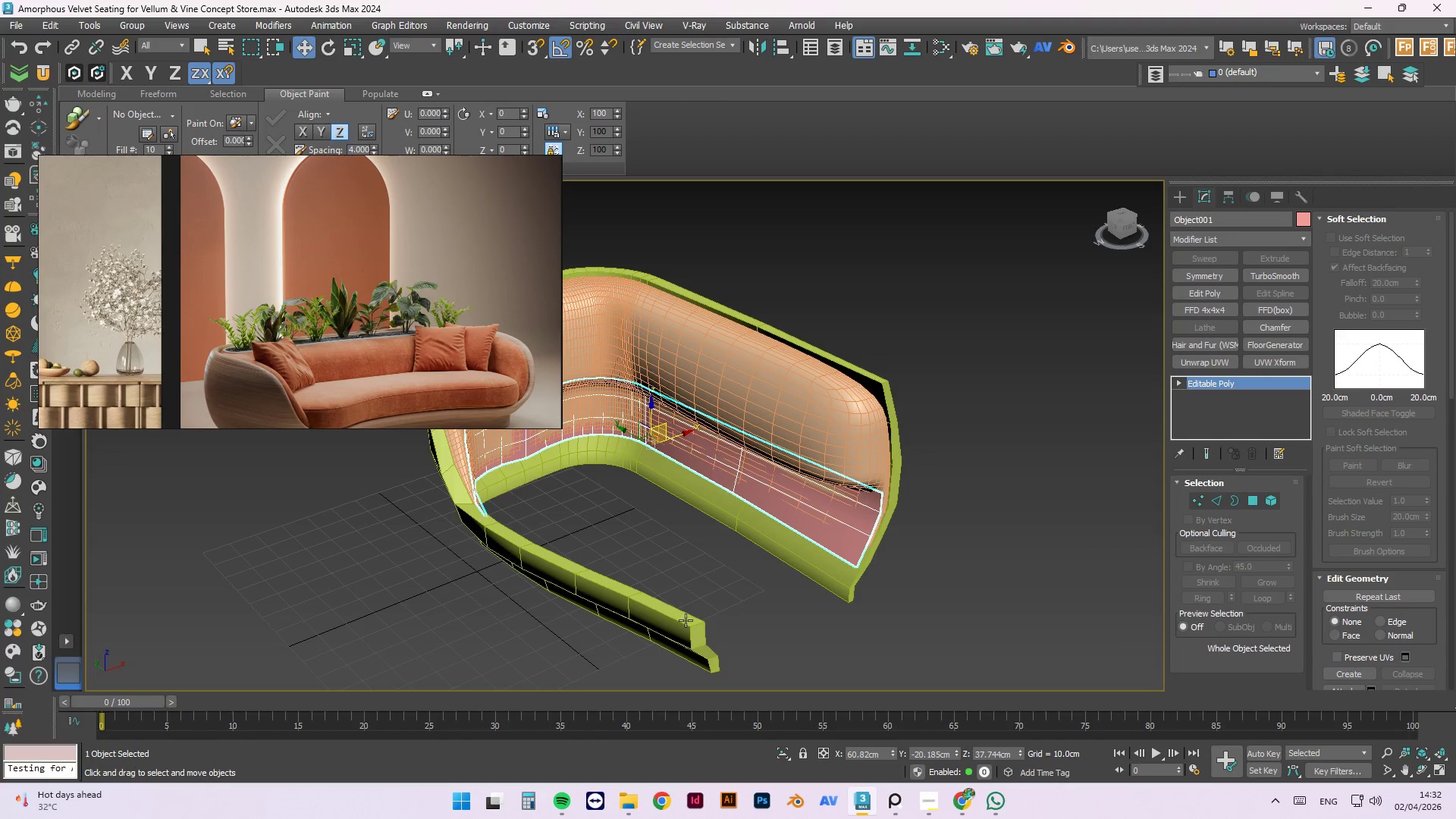 
scroll: coordinate [711, 604], scroll_direction: down, amount: 1.0
 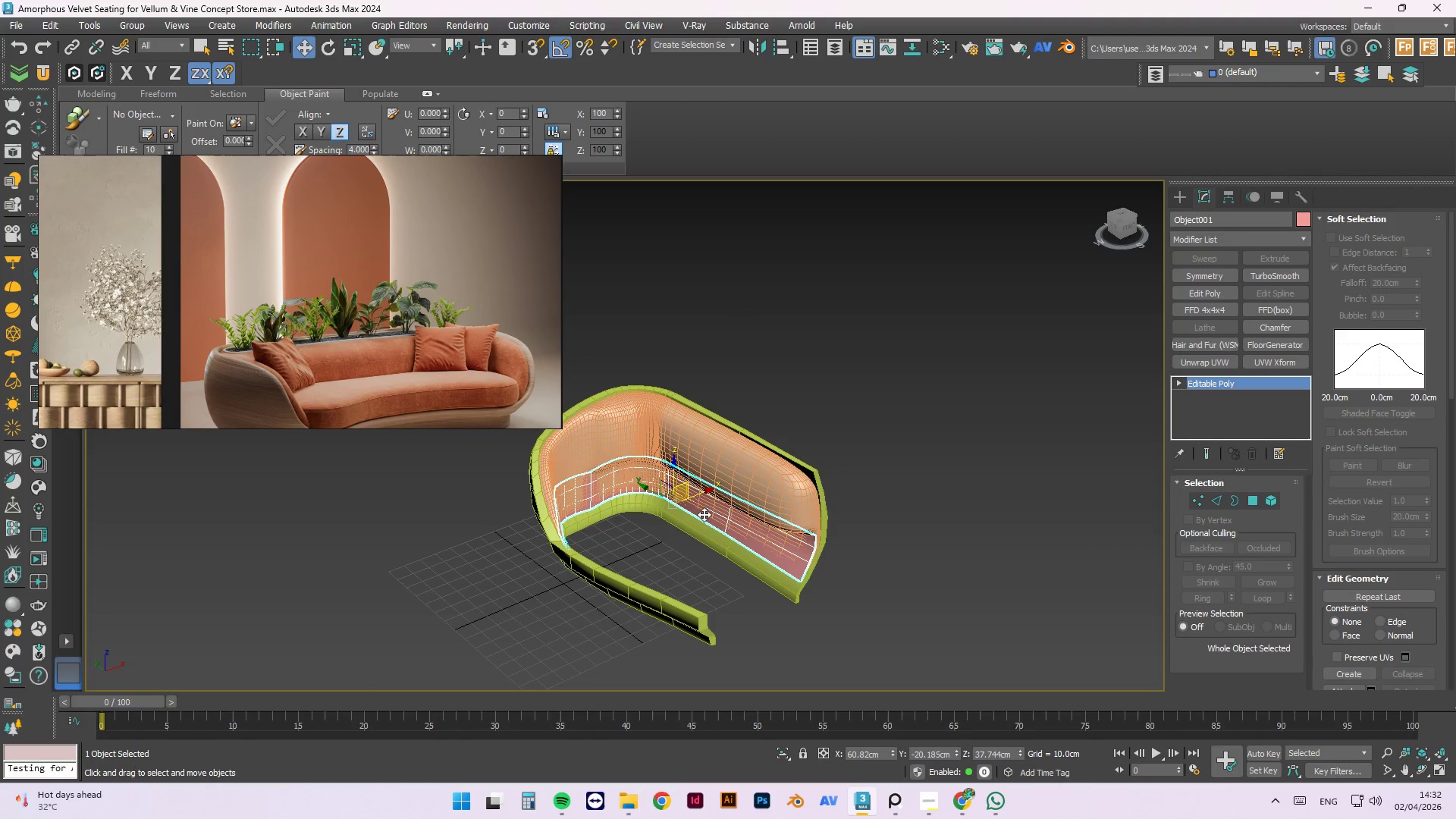 
key(Alt+Q)
 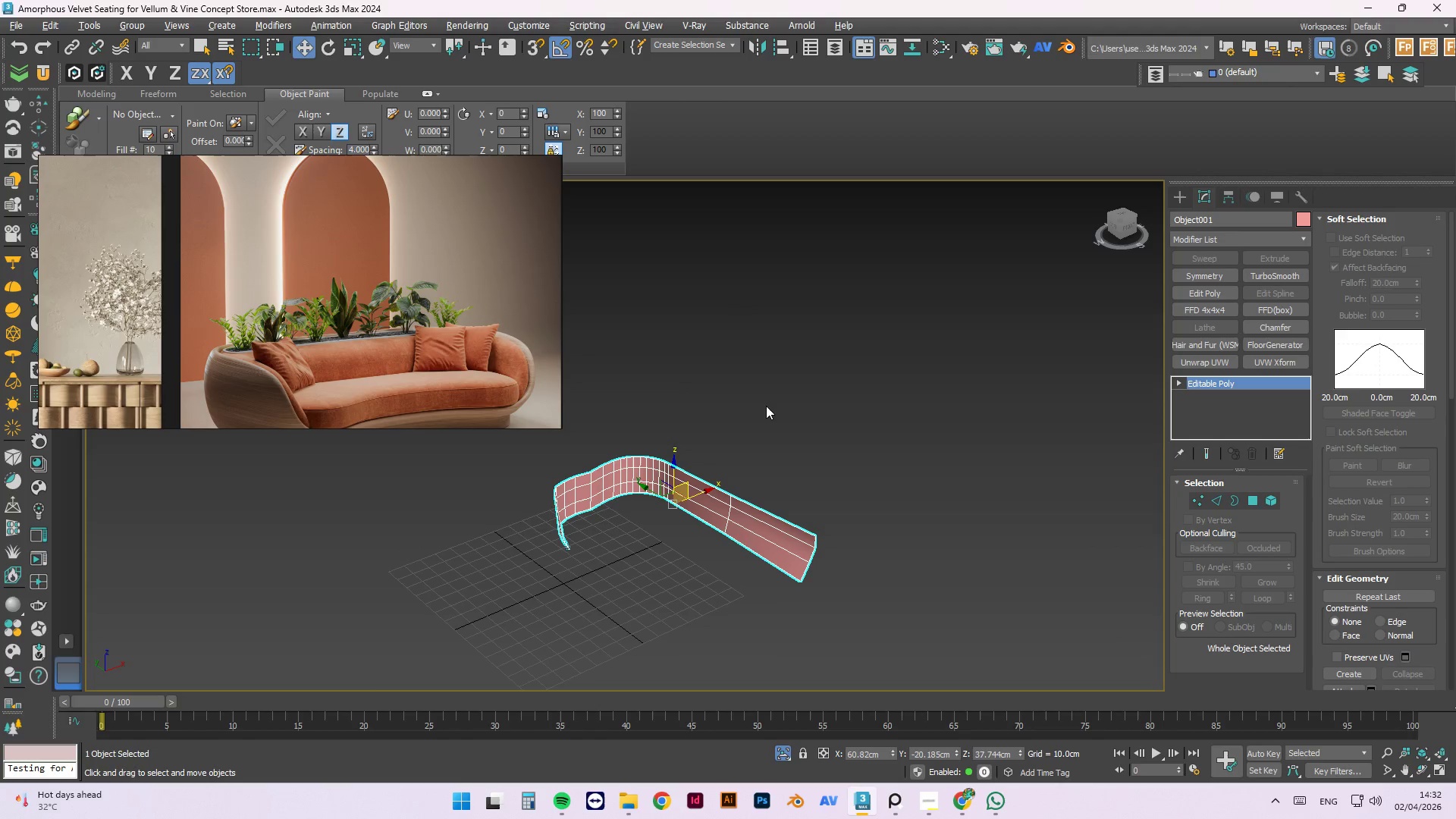 
left_click([766, 405])
 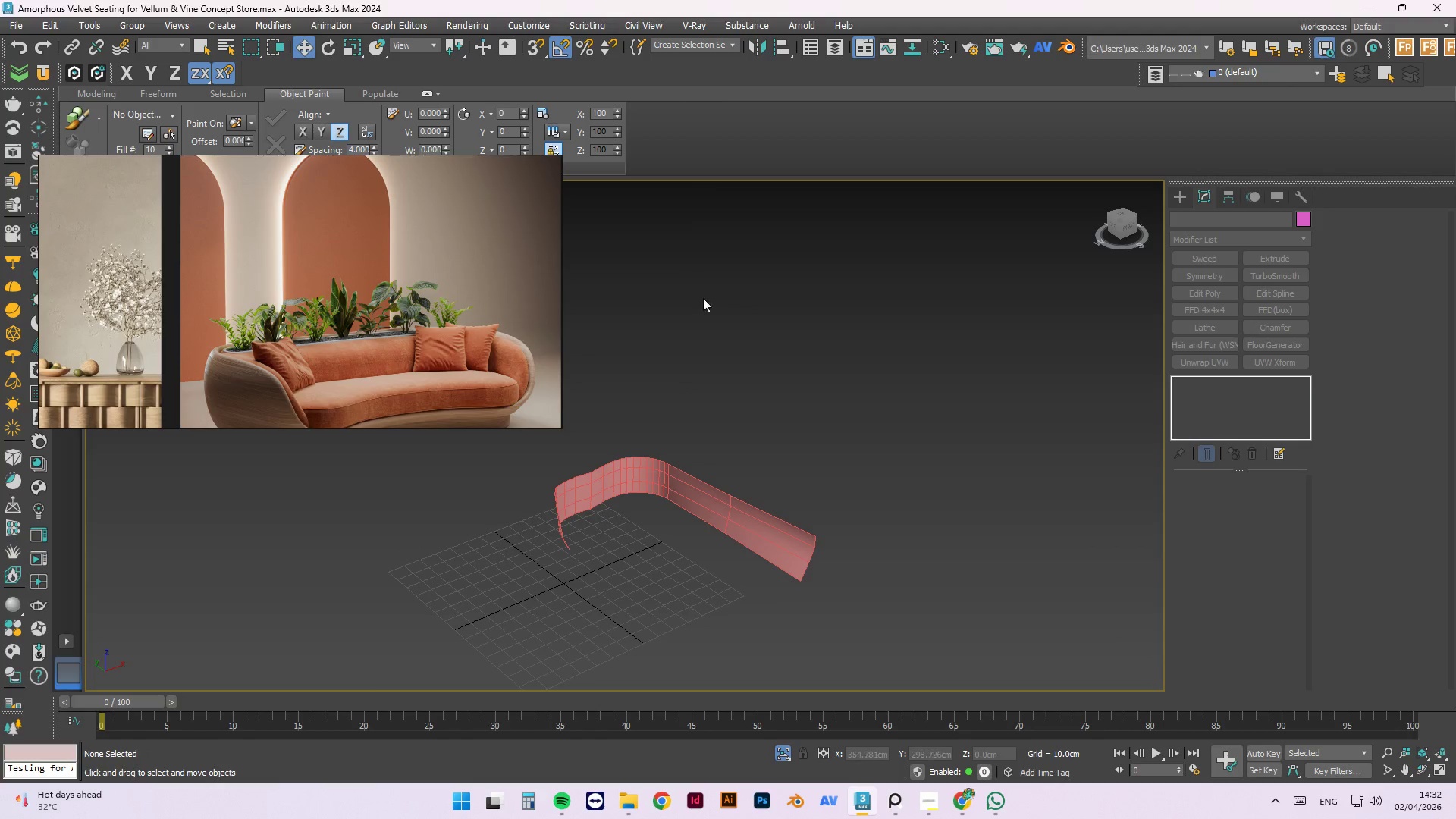 
hold_key(key=AltLeft, duration=1.51)
 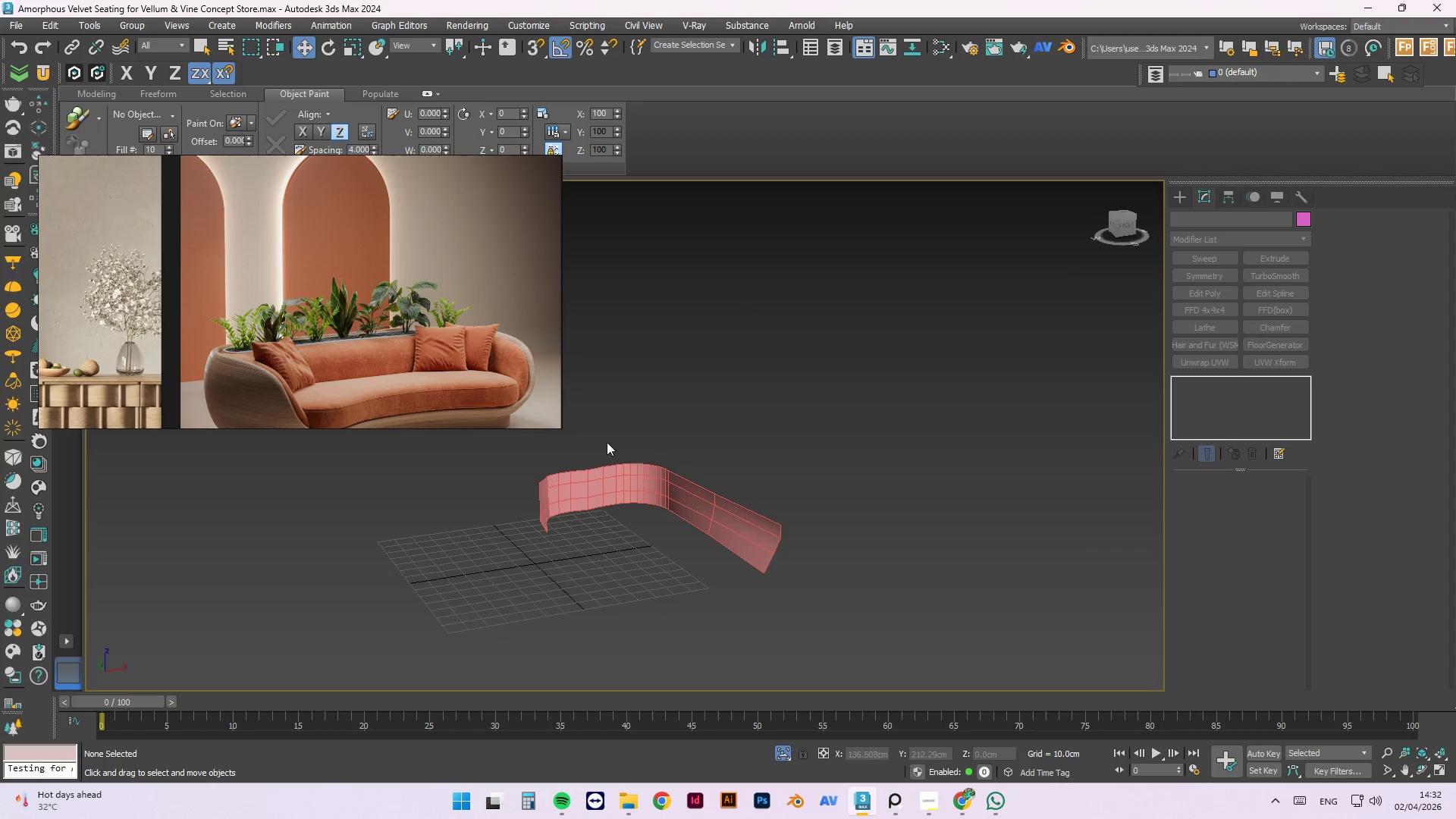 
hold_key(key=AltLeft, duration=0.36)
 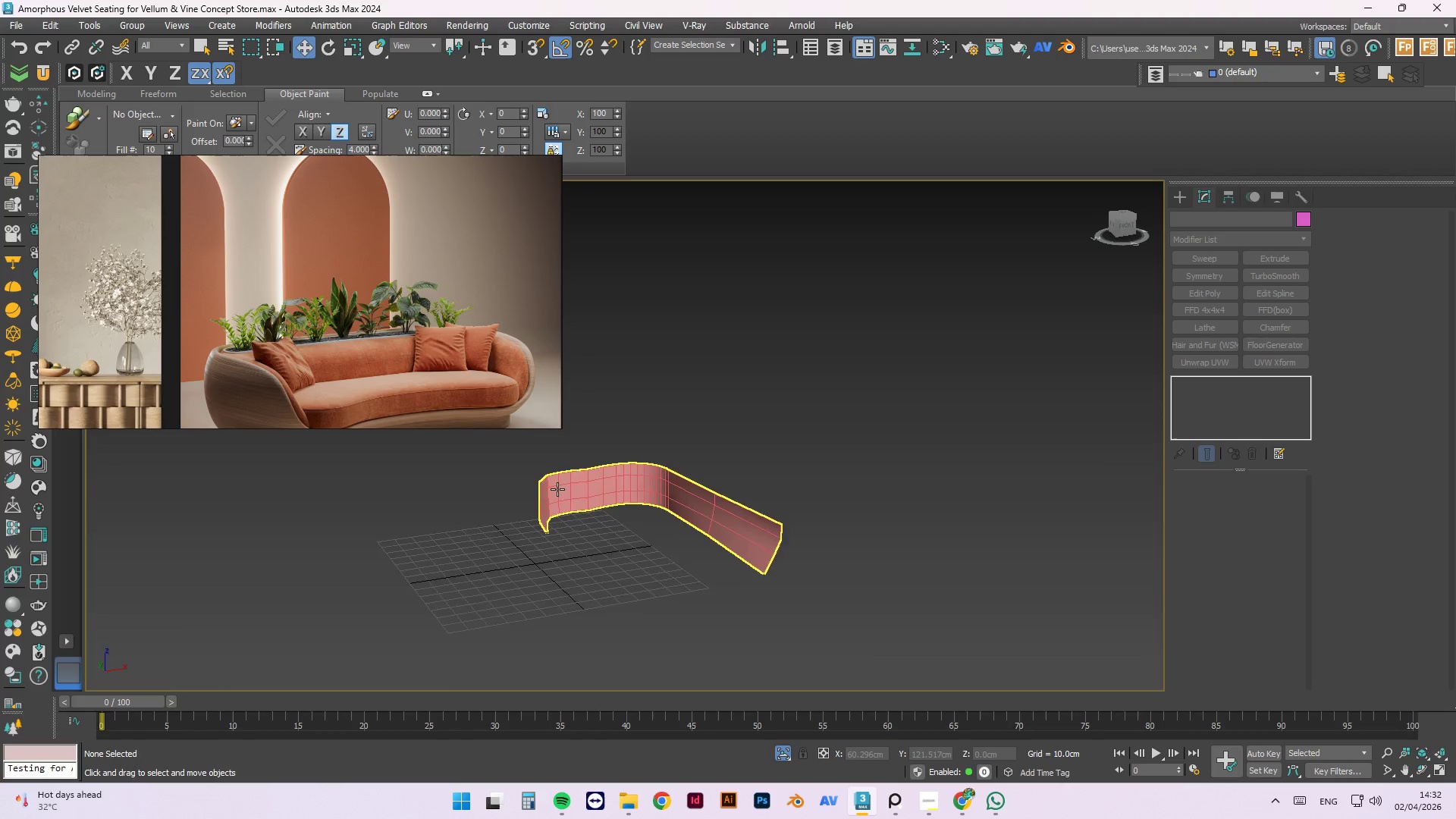 
hold_key(key=AltLeft, duration=0.59)
 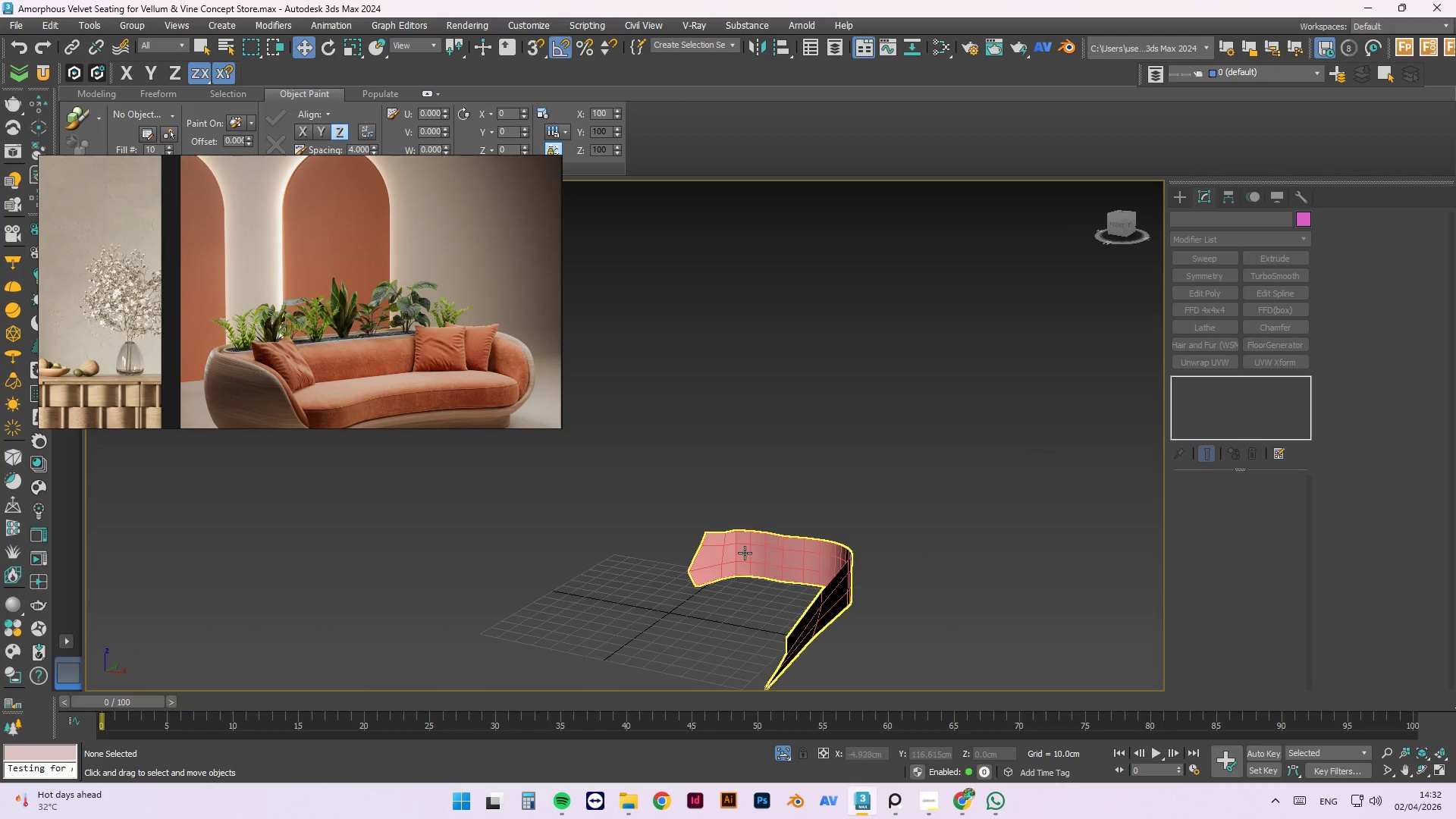 
scroll: coordinate [937, 507], scroll_direction: none, amount: 0.0
 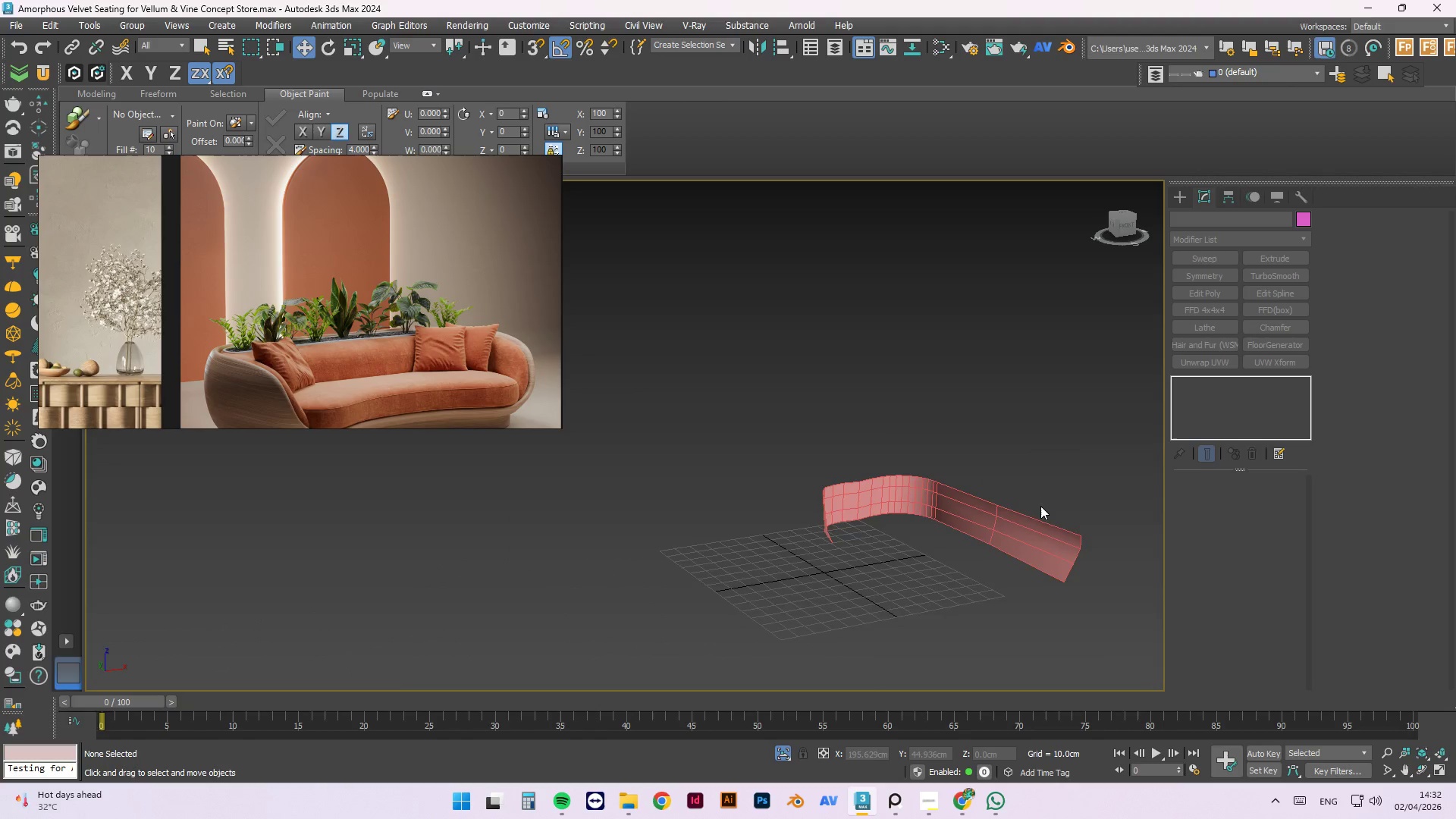 
scroll: coordinate [732, 553], scroll_direction: up, amount: 3.0
 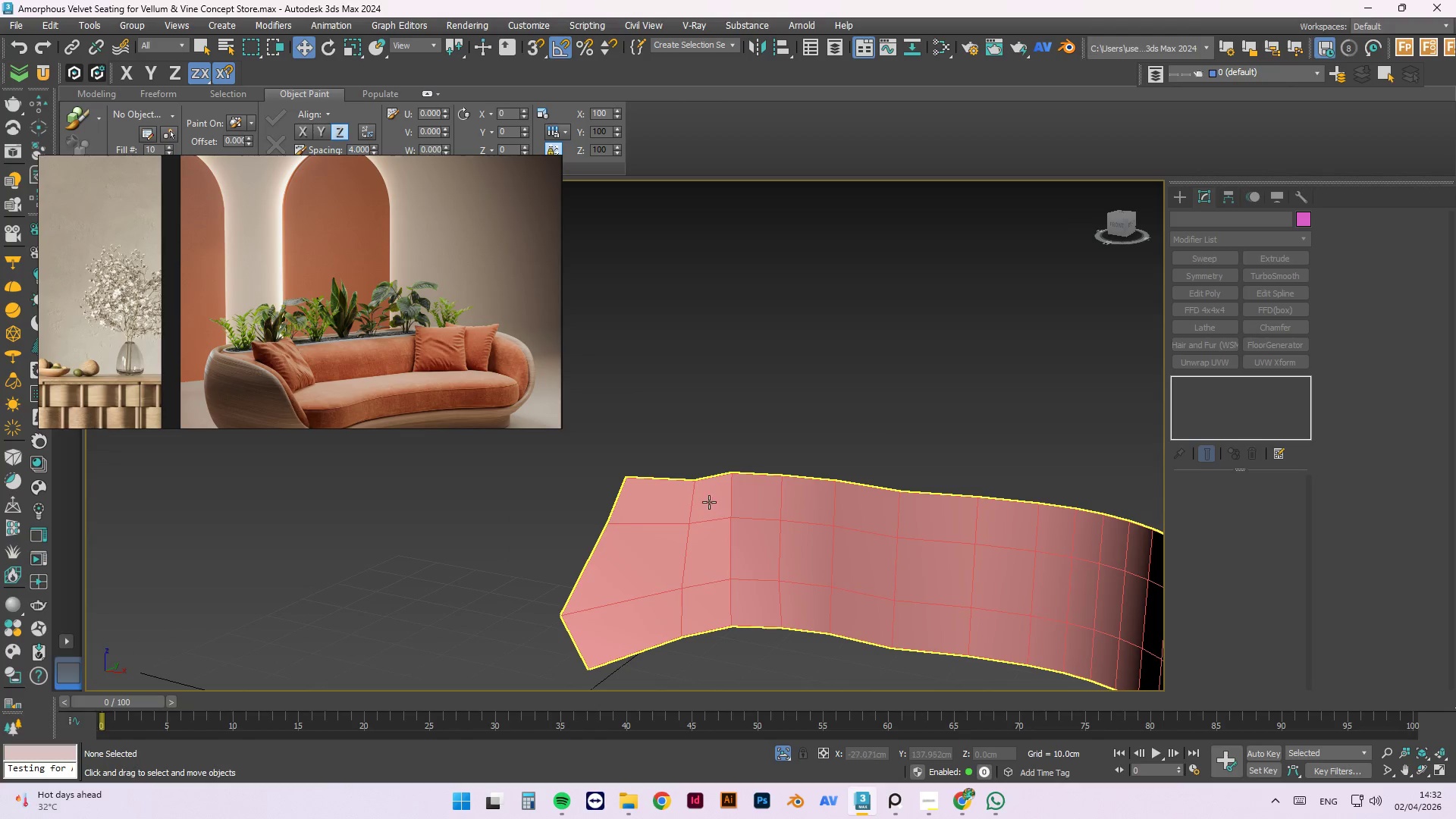 
left_click([694, 498])
 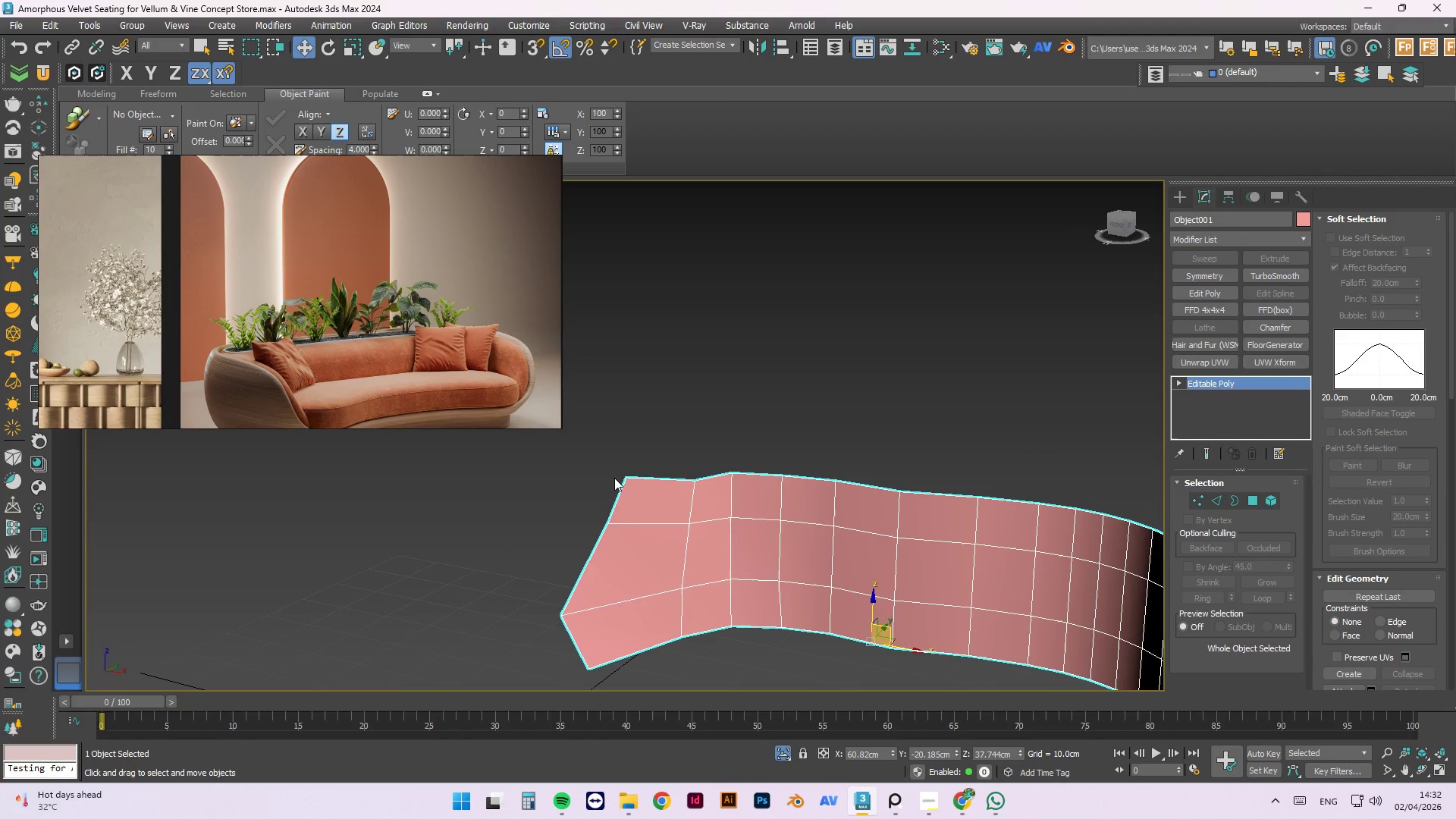 
scroll: coordinate [614, 478], scroll_direction: up, amount: 2.0
 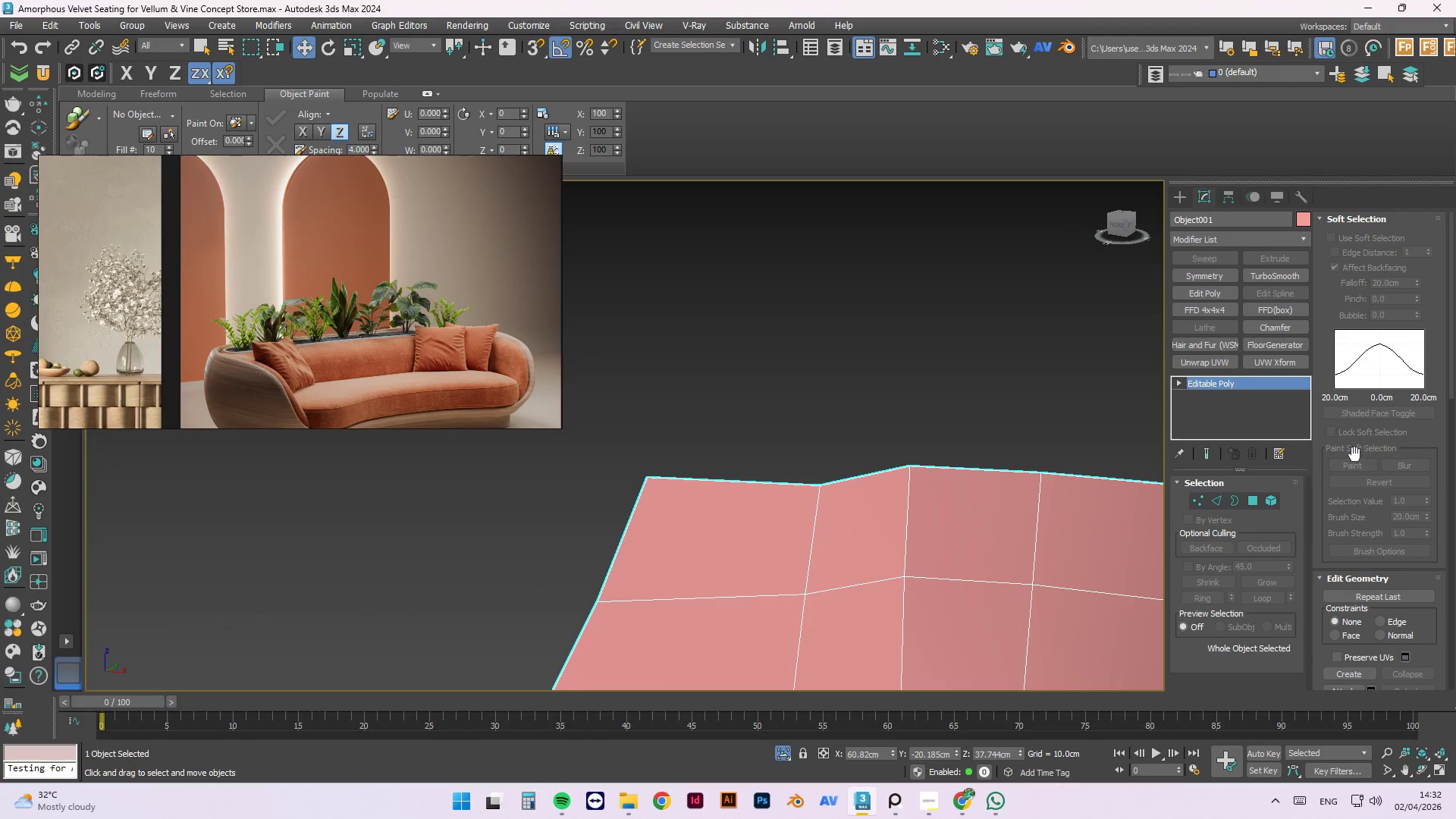 
key(2)
 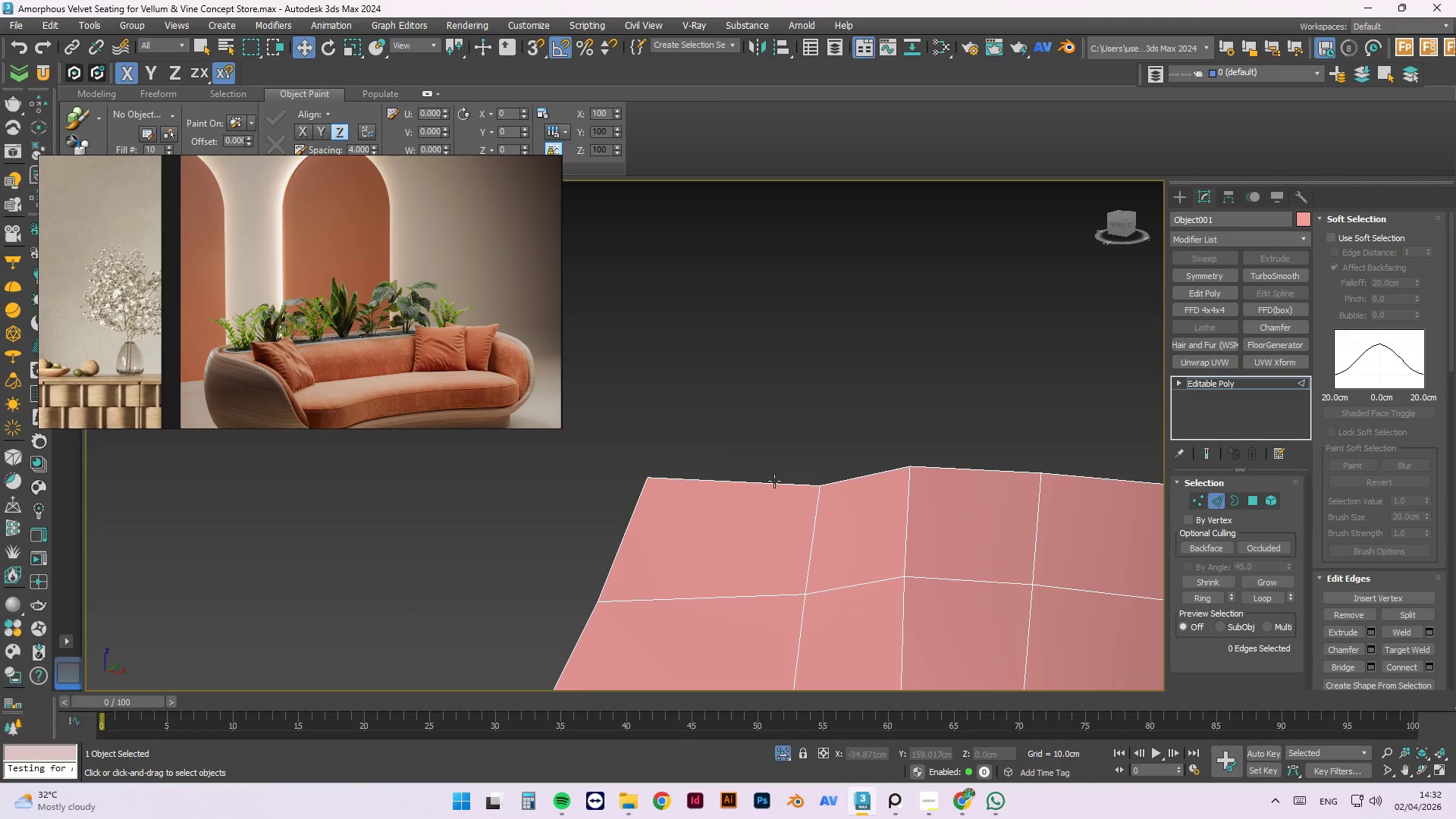 
double_click([774, 481])
 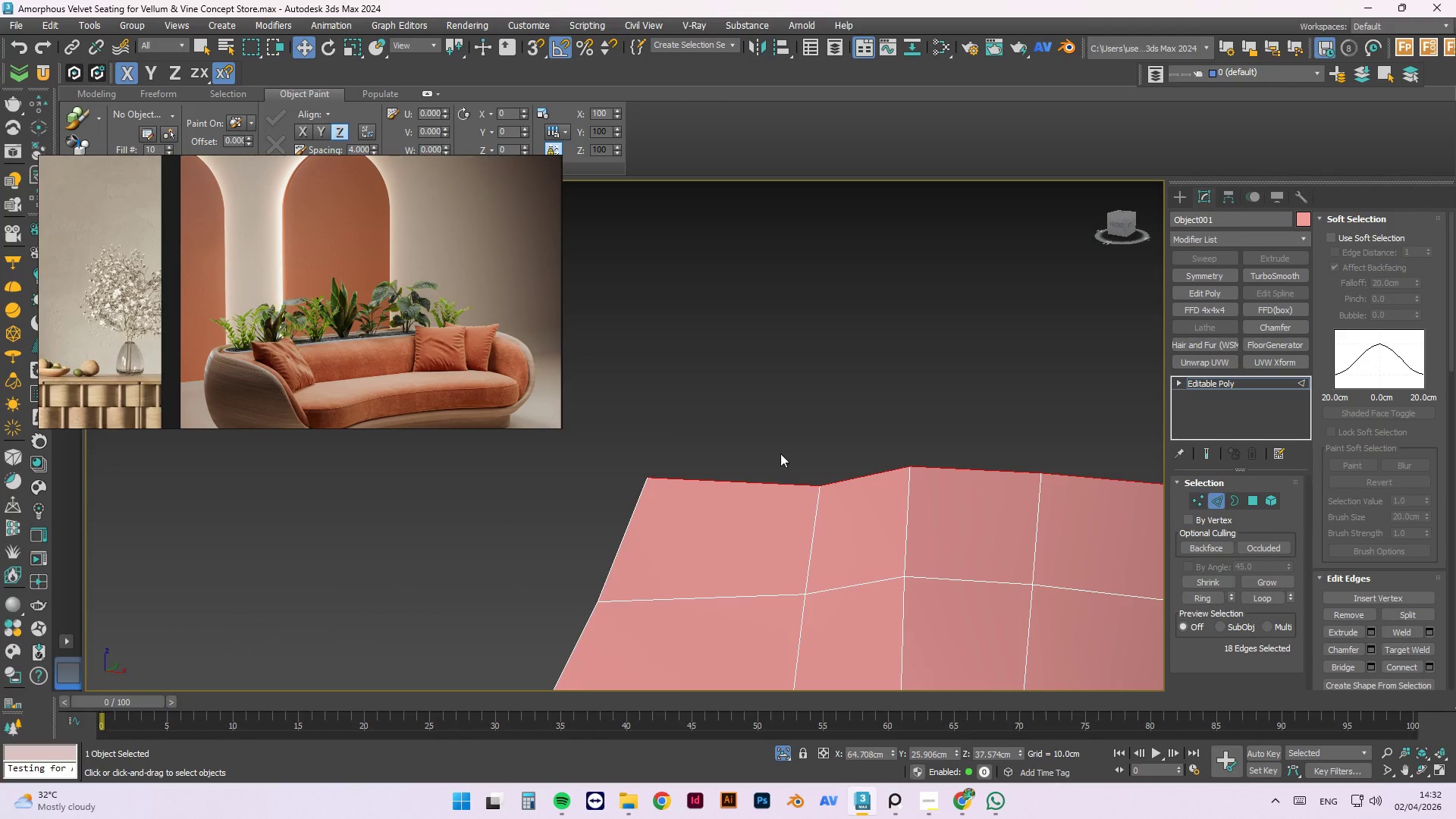 
hold_key(key=AltLeft, duration=1.5)
 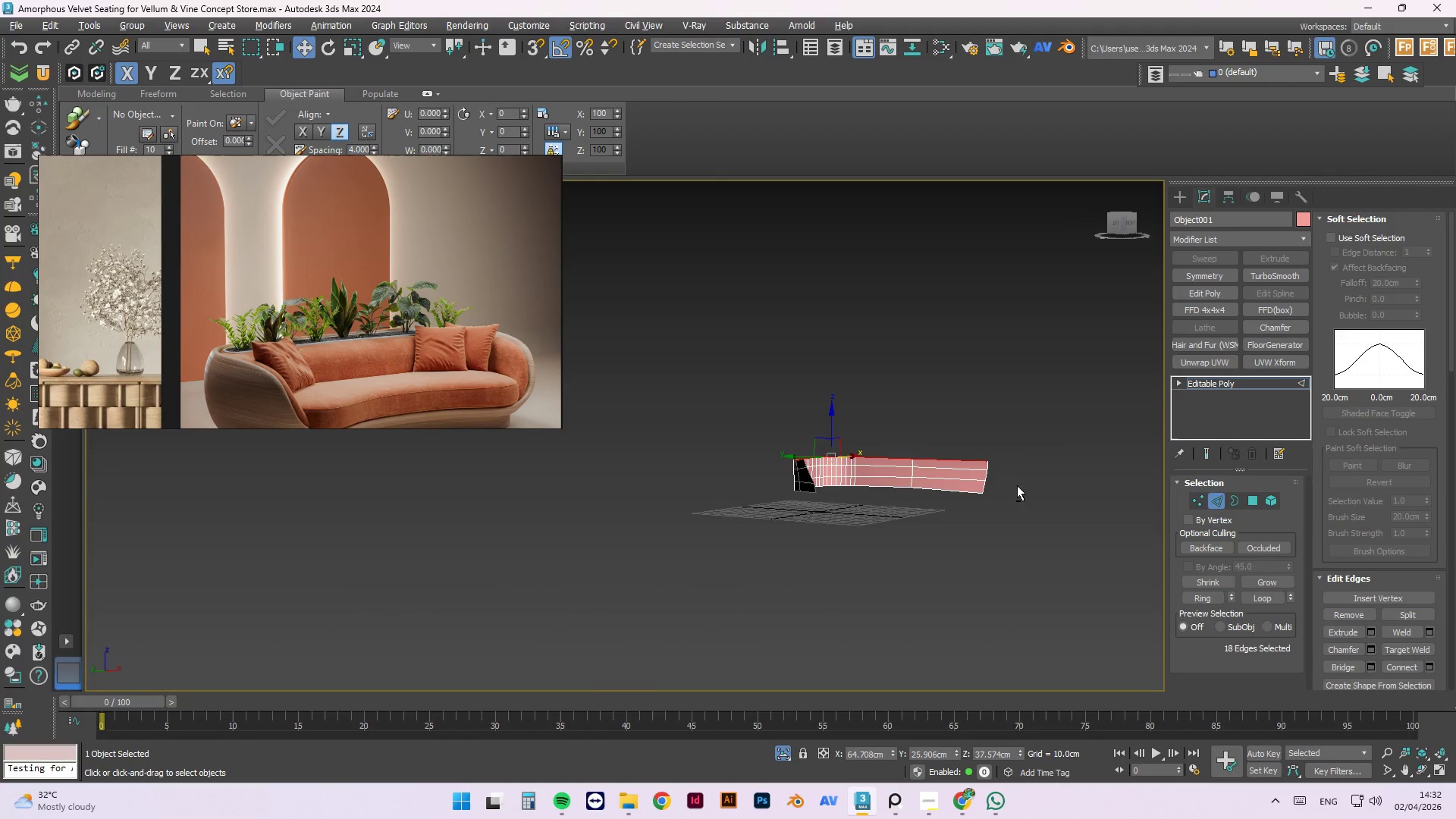 
scroll: coordinate [770, 448], scroll_direction: down, amount: 6.0
 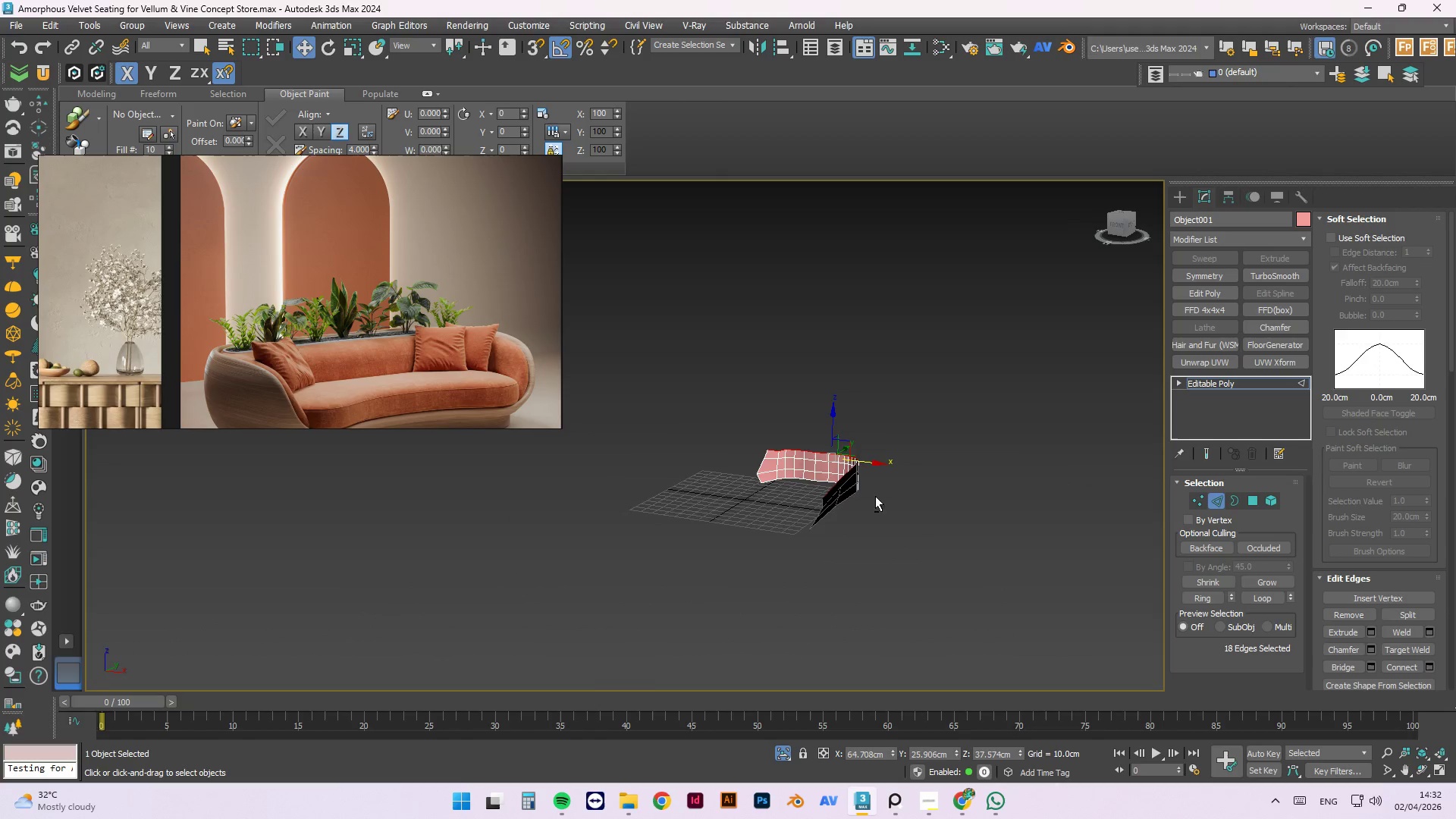 
hold_key(key=AltLeft, duration=1.51)
 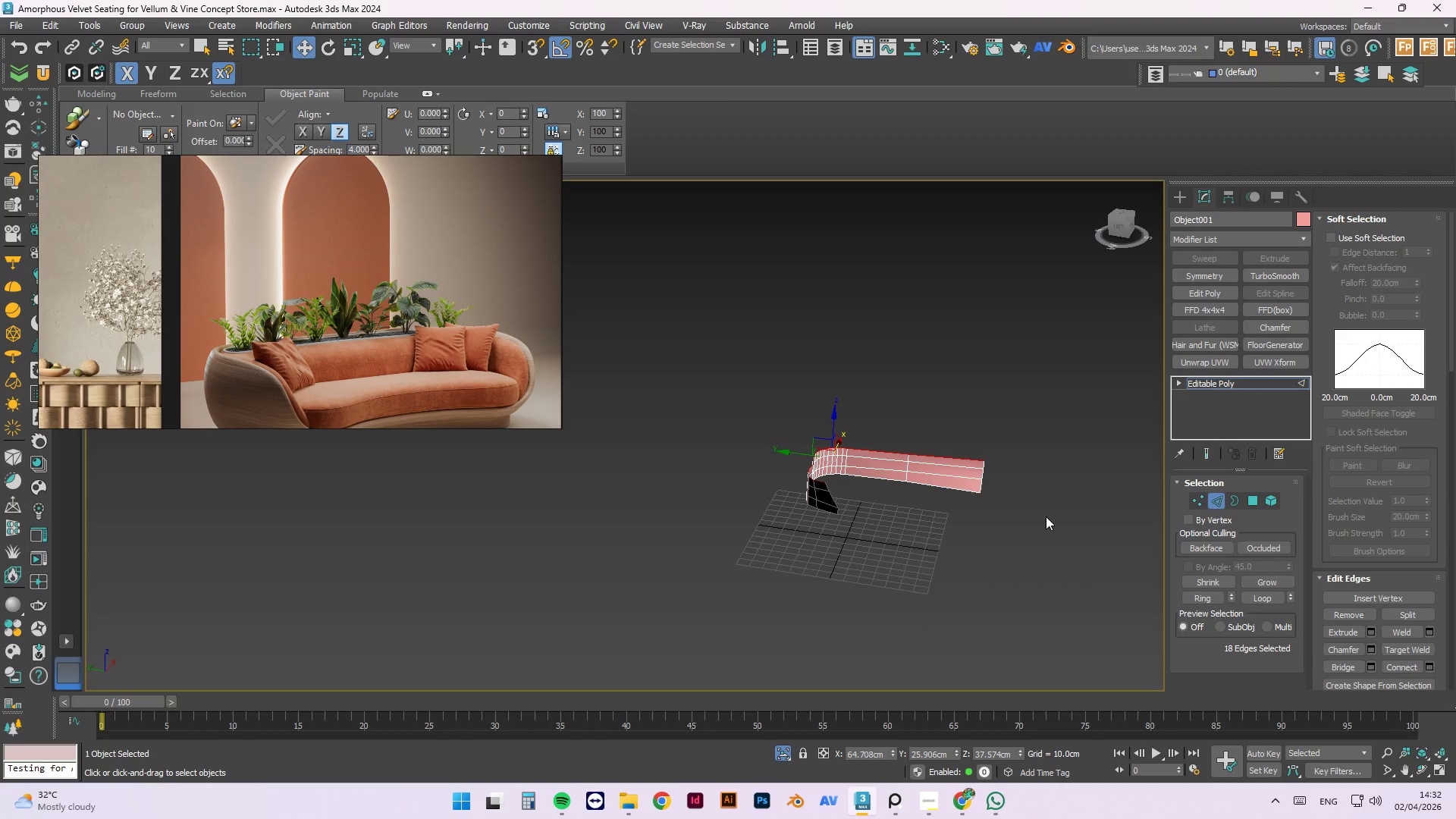 
hold_key(key=AltLeft, duration=0.38)
 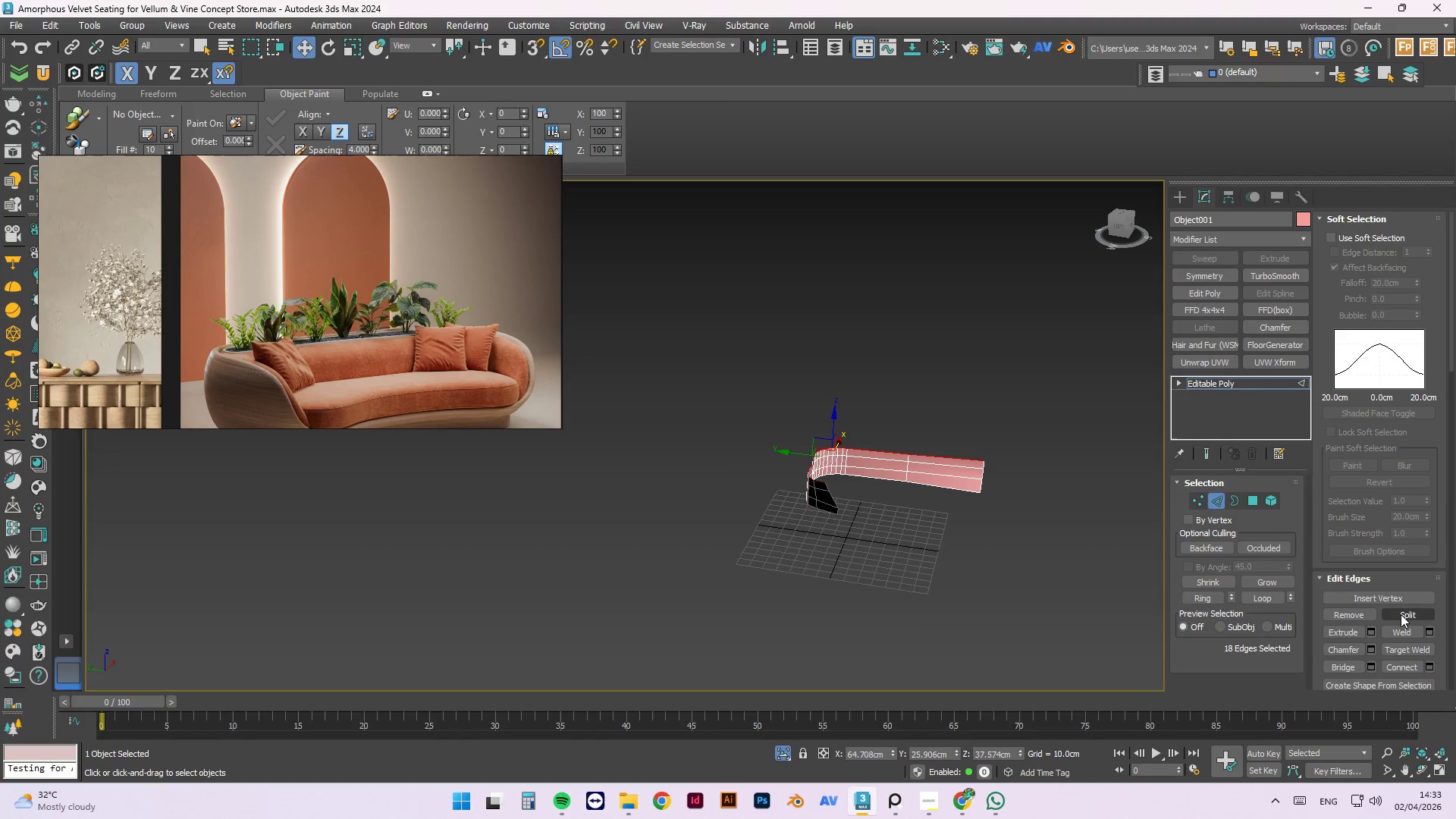 
wait(5.56)
 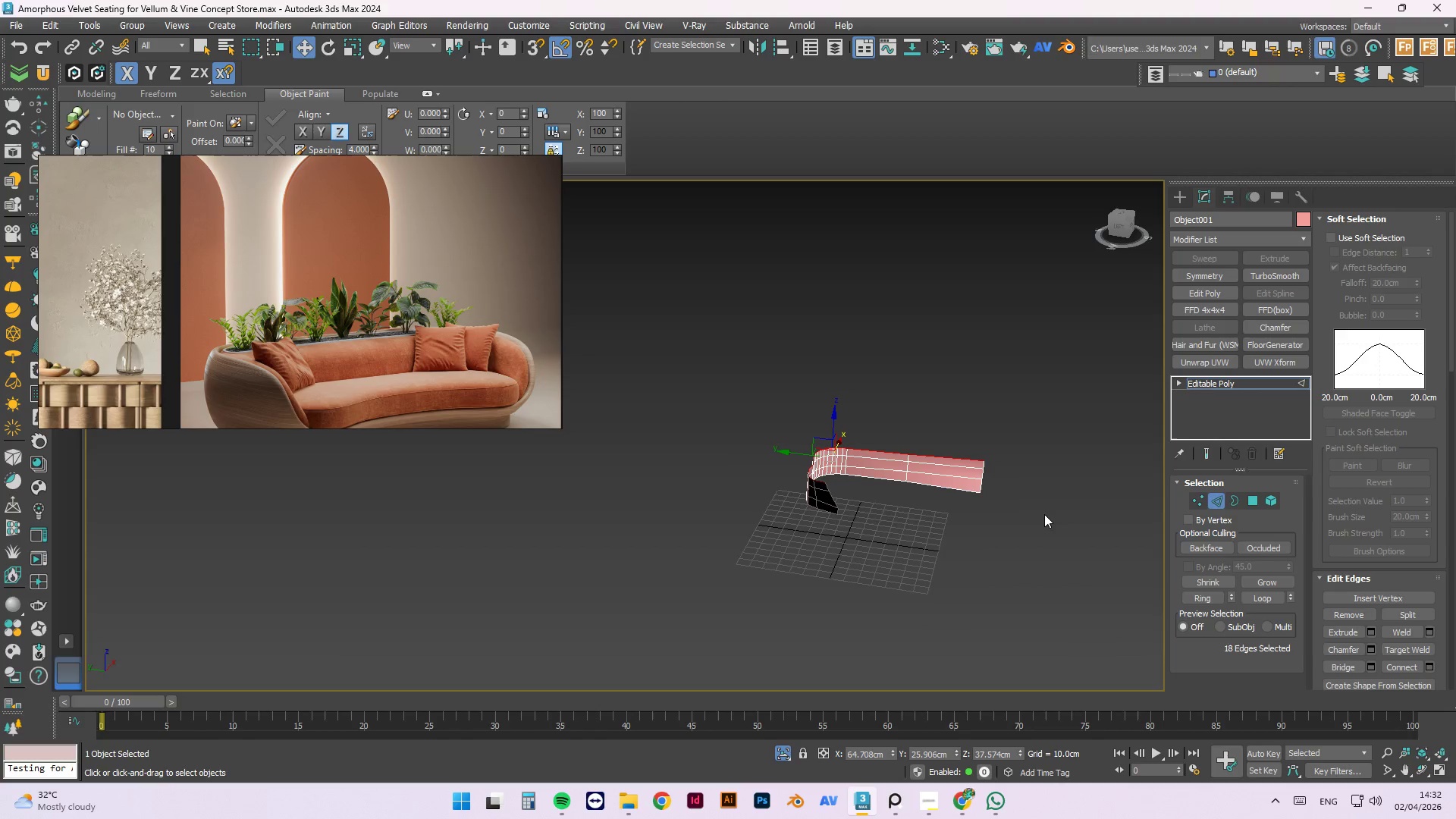 
left_click_drag(start_coordinate=[1451, 359], to_coordinate=[1455, 409])
 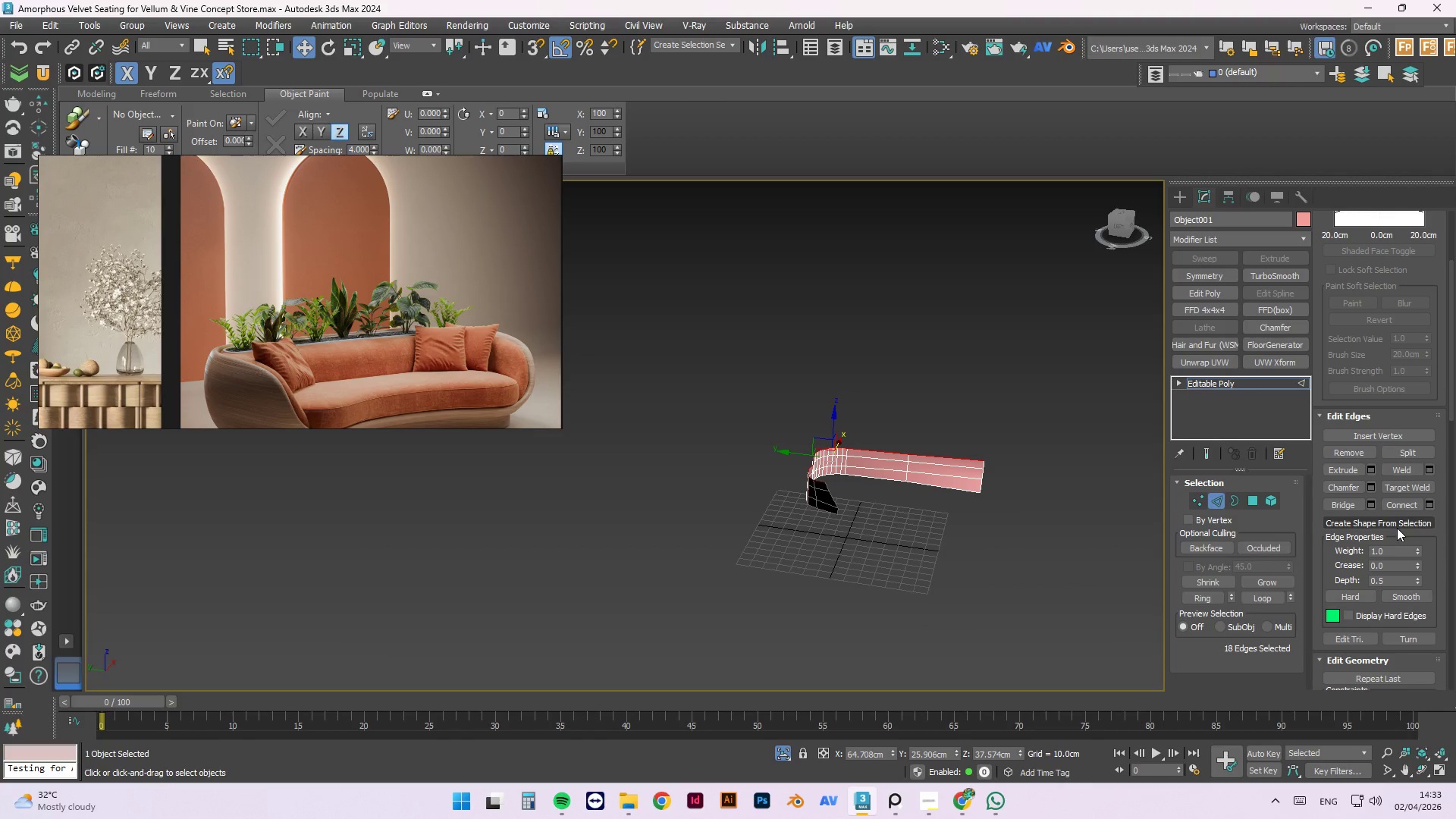 
left_click([1397, 527])
 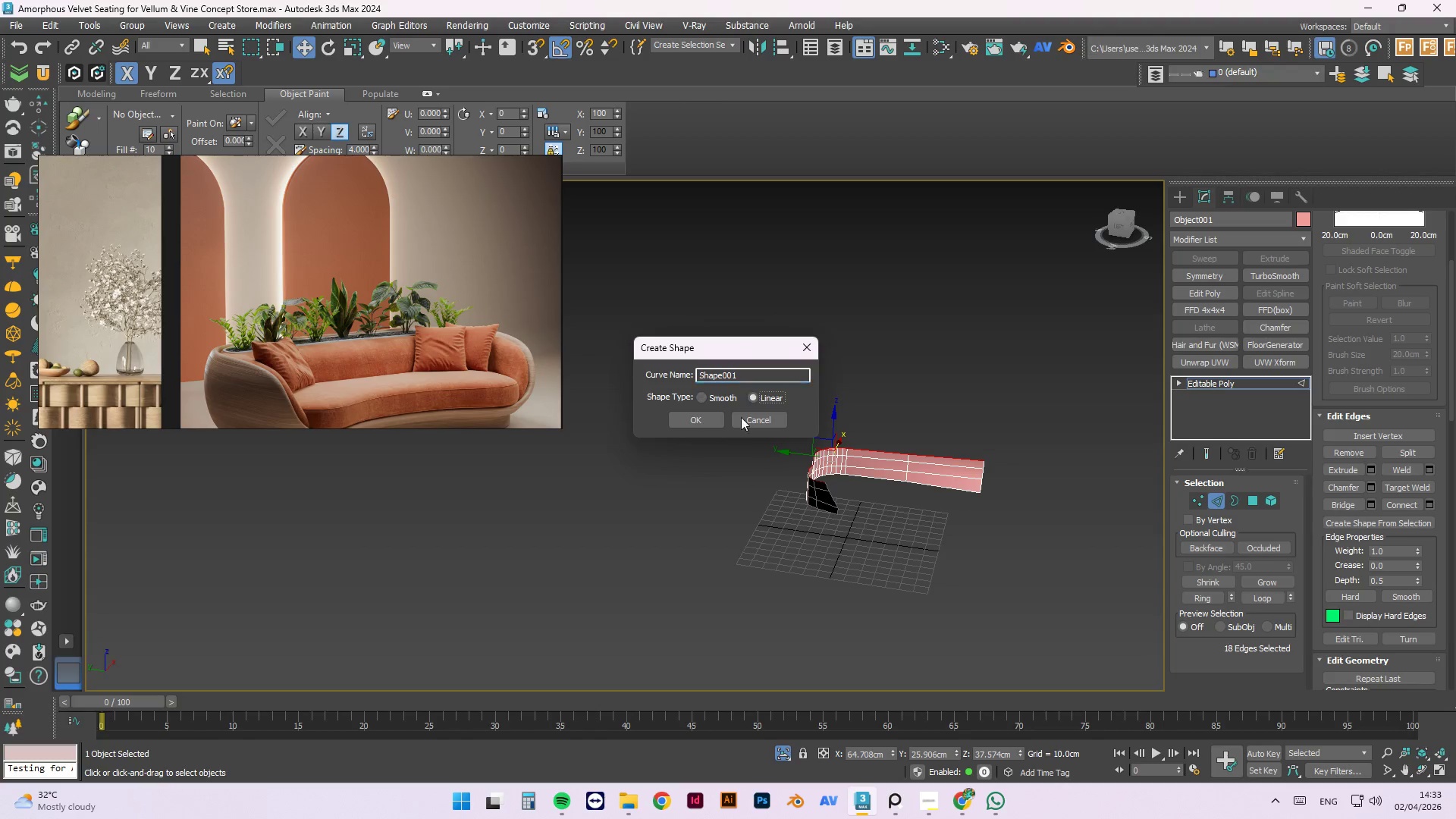 
left_click([706, 422])
 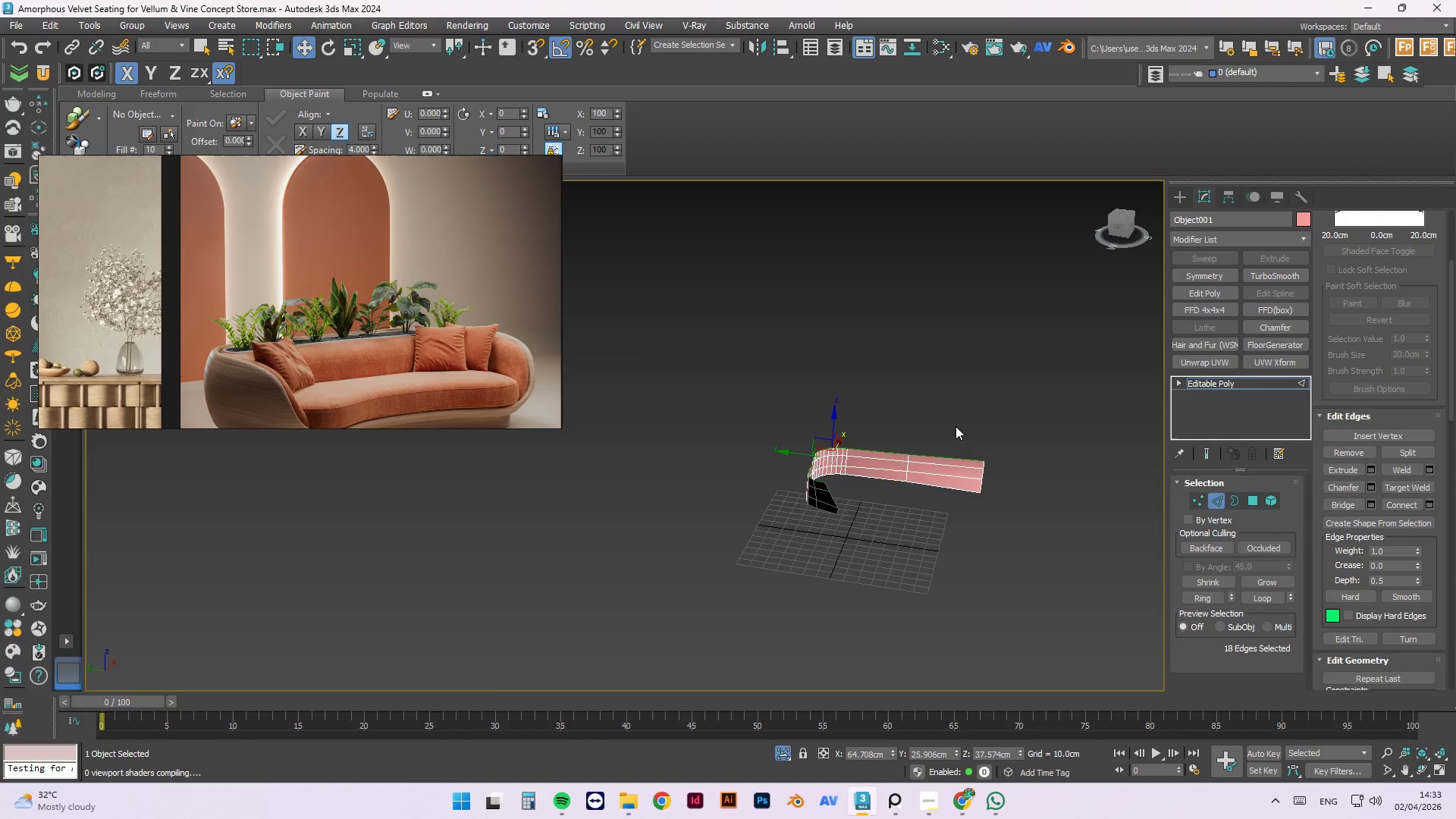 
left_click([969, 425])
 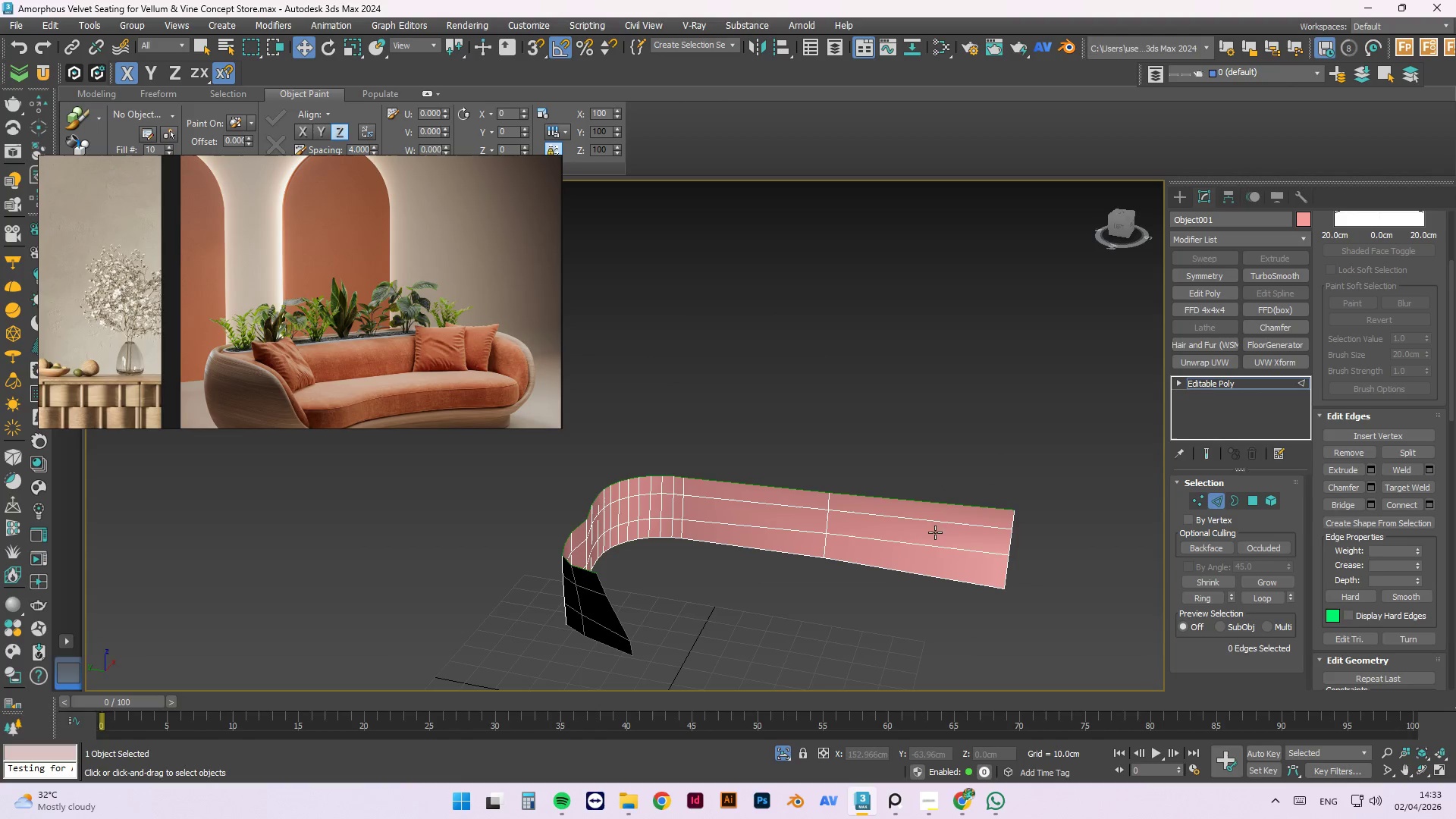 
scroll: coordinate [966, 428], scroll_direction: up, amount: 2.0
 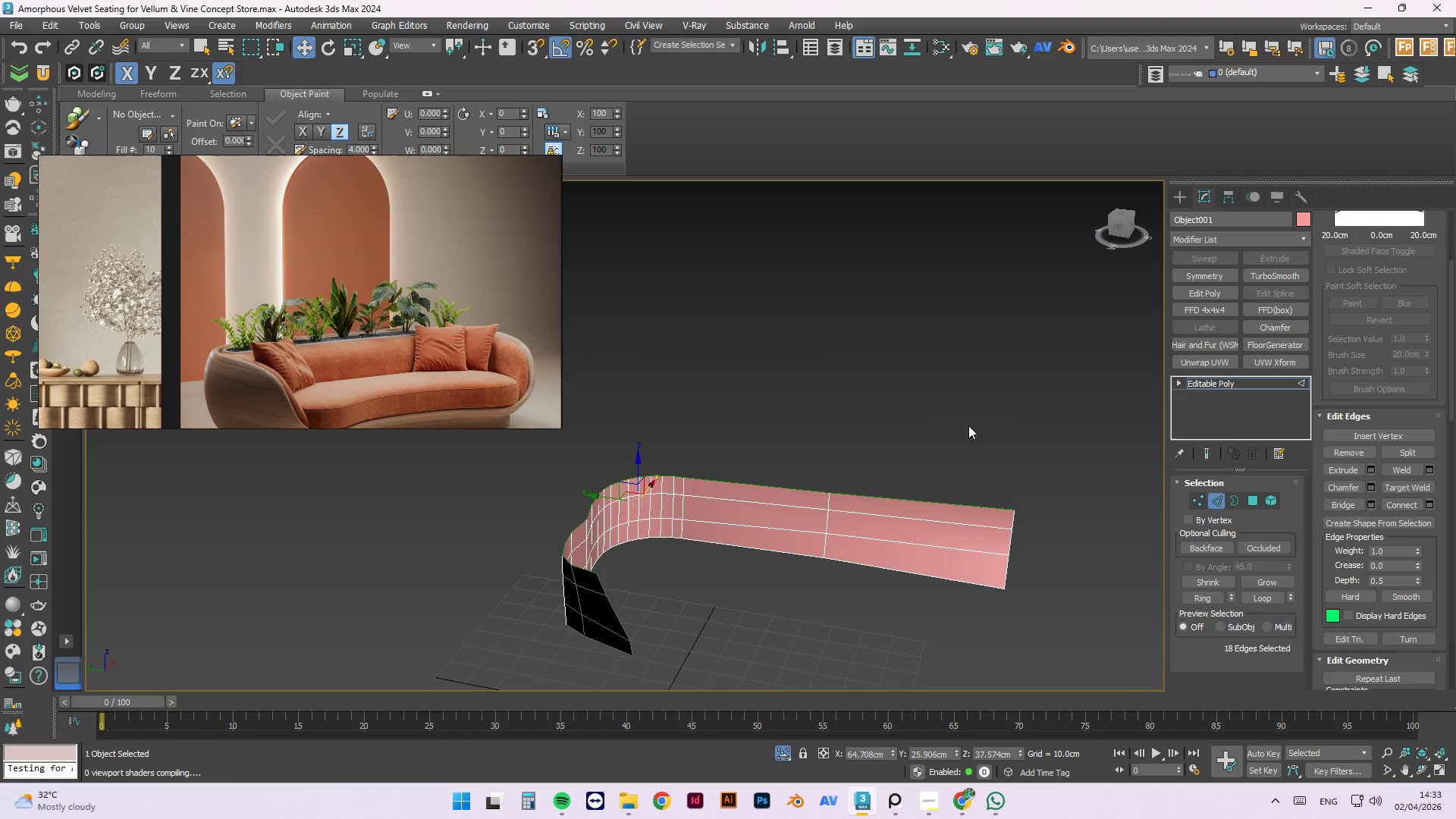 
double_click([934, 535])
 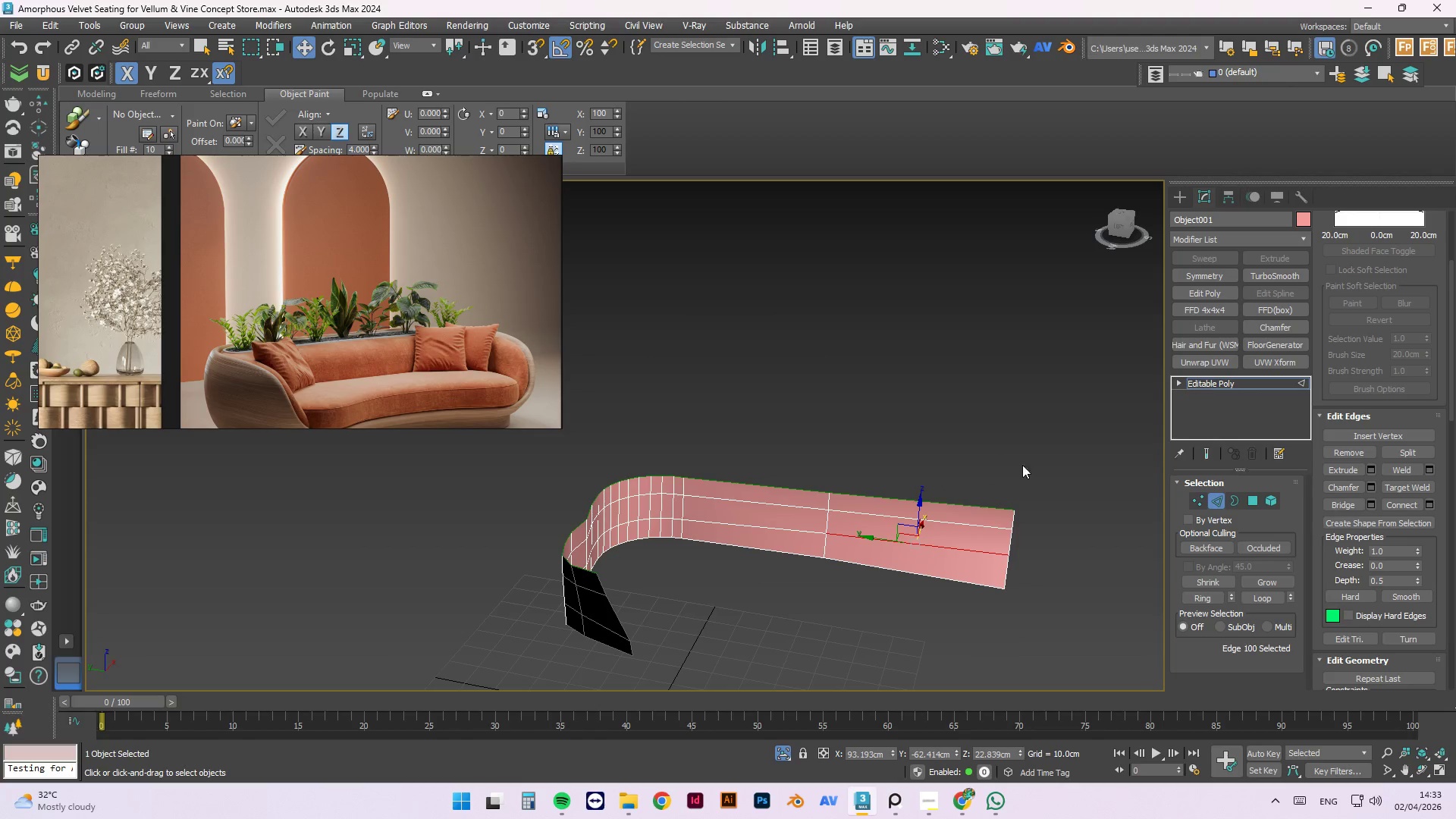 
right_click([1027, 448])
 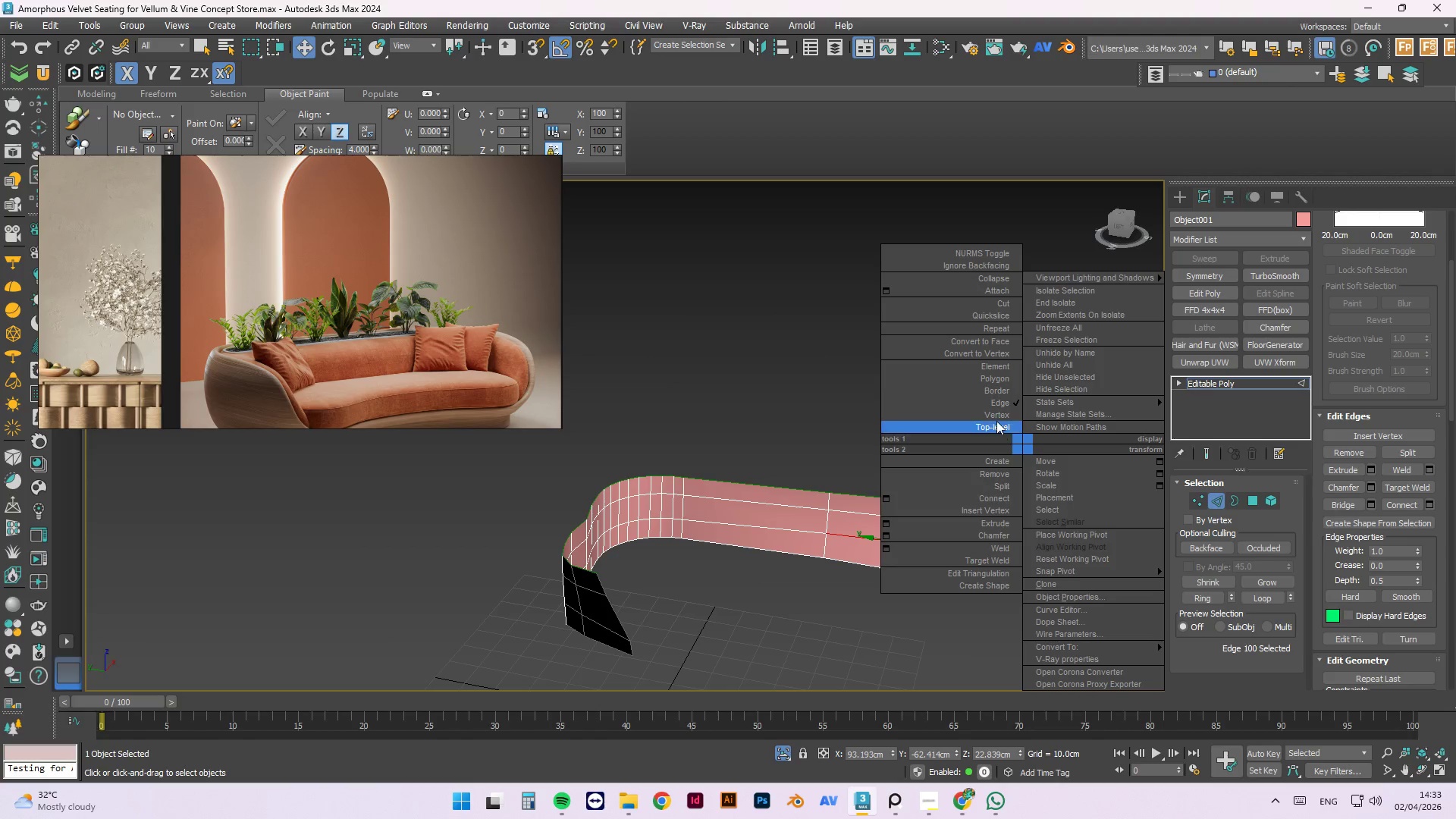 
left_click([996, 421])
 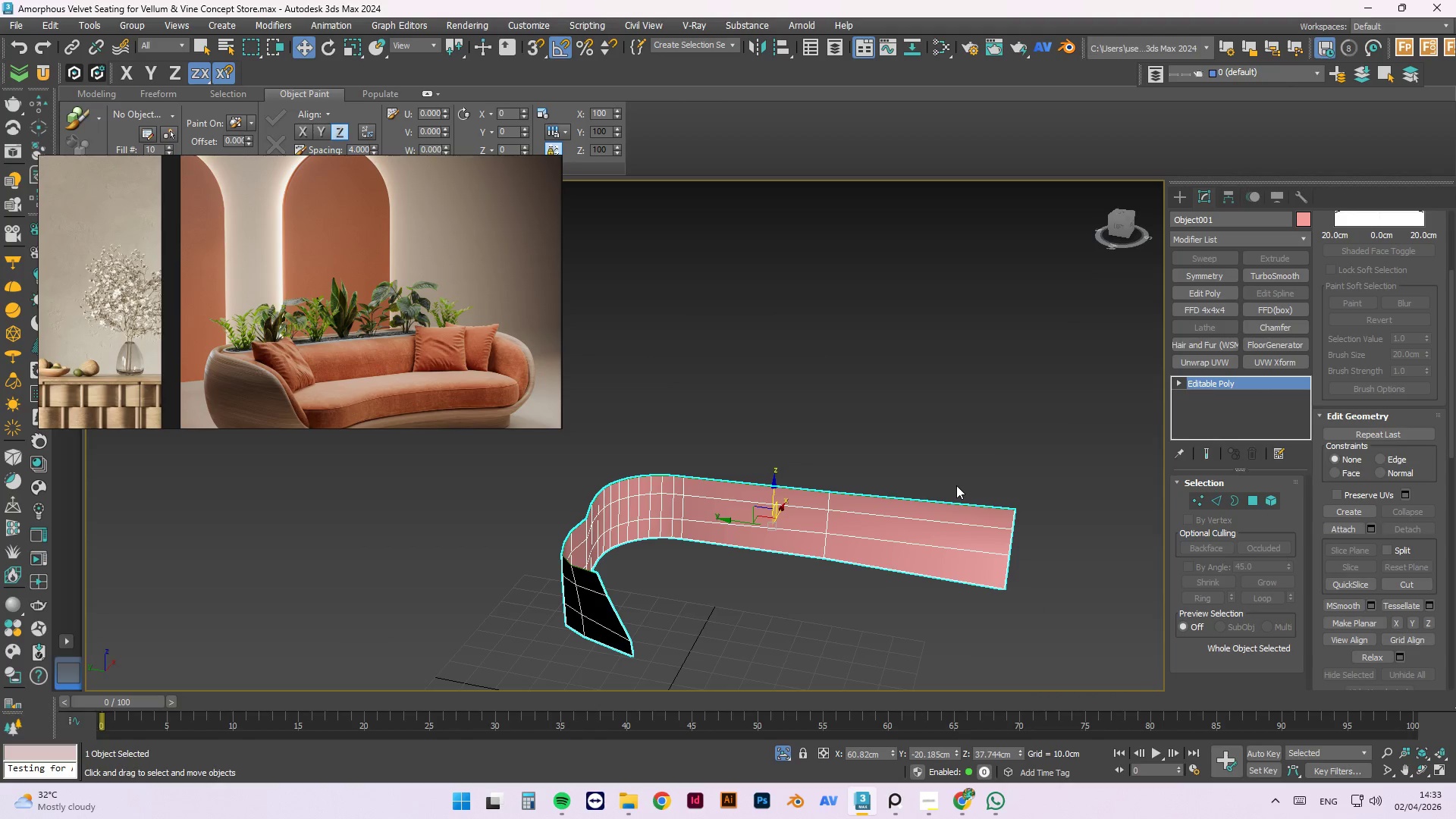 
key(Delete)
 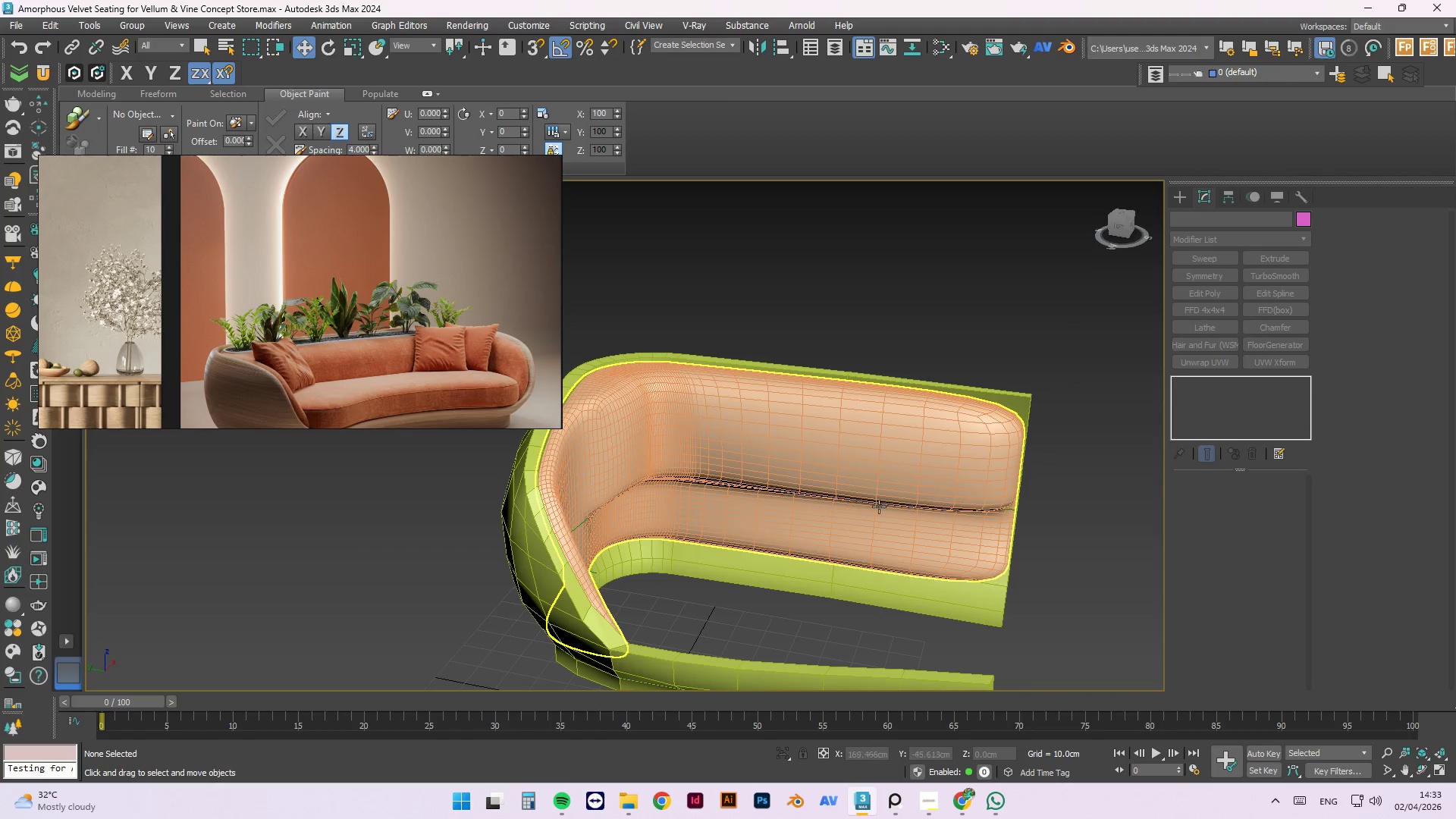 
hold_key(key=AltLeft, duration=0.59)
 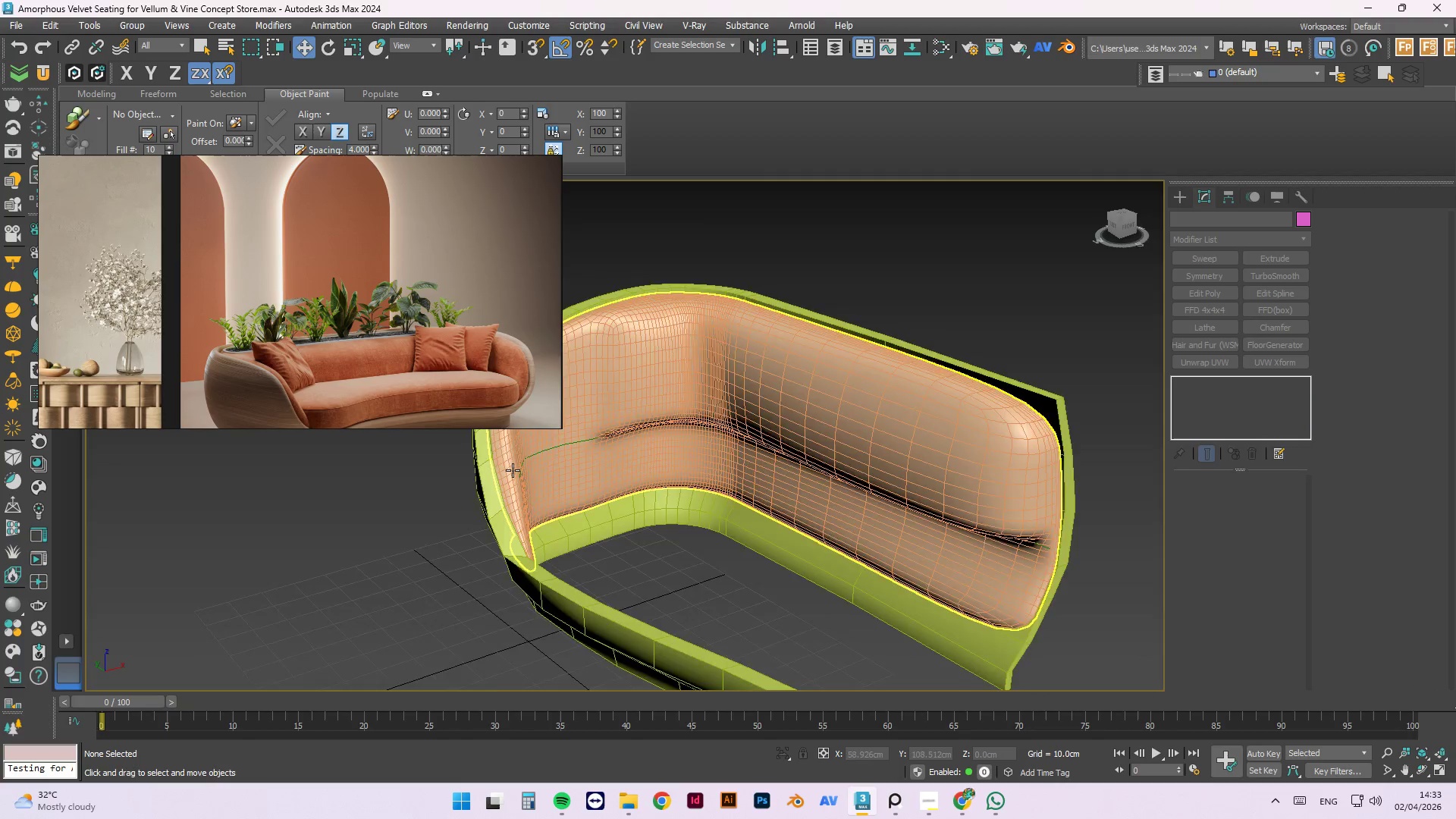 
scroll: coordinate [764, 383], scroll_direction: none, amount: 0.0
 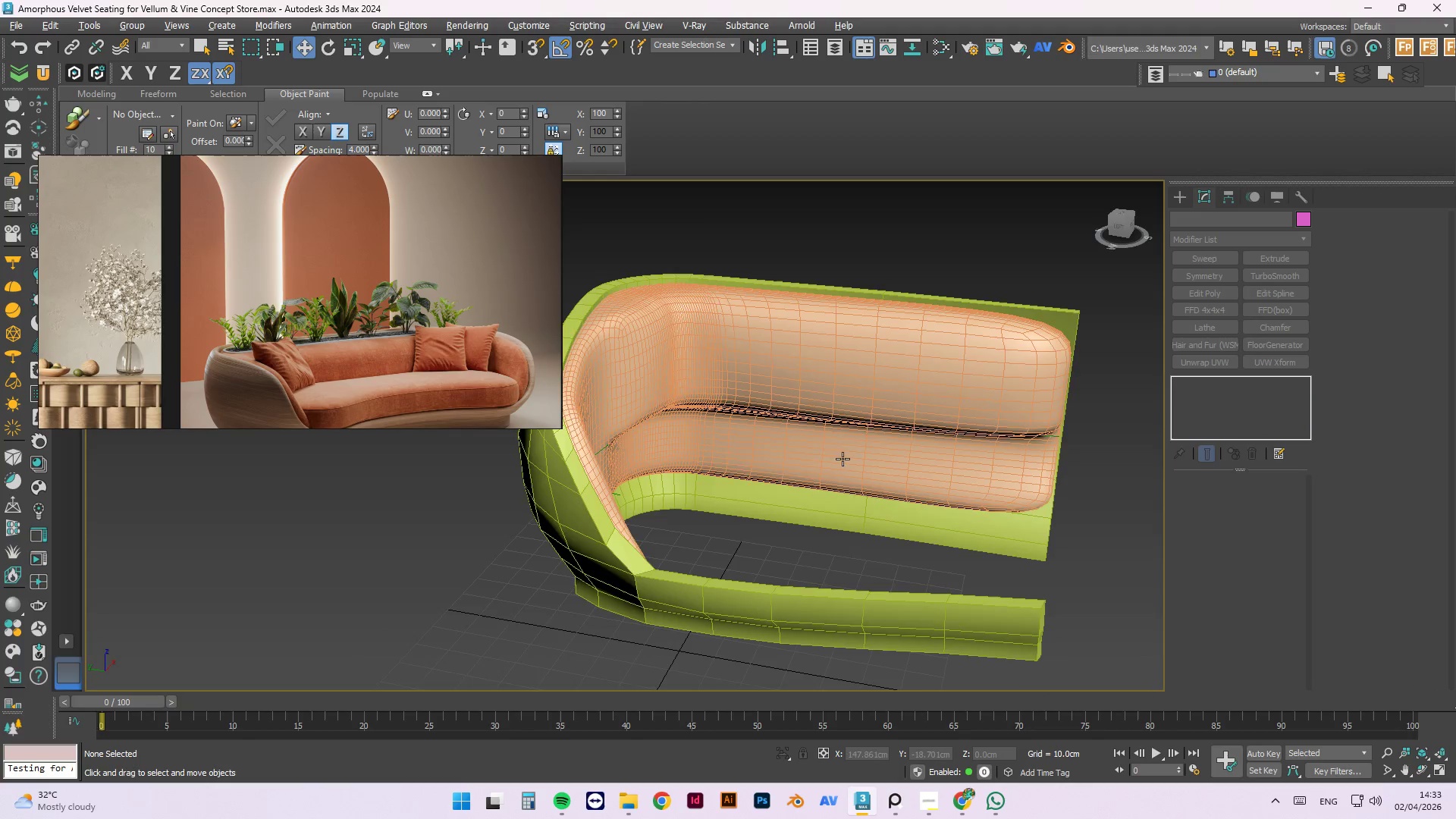 
scroll: coordinate [513, 471], scroll_direction: up, amount: 3.0
 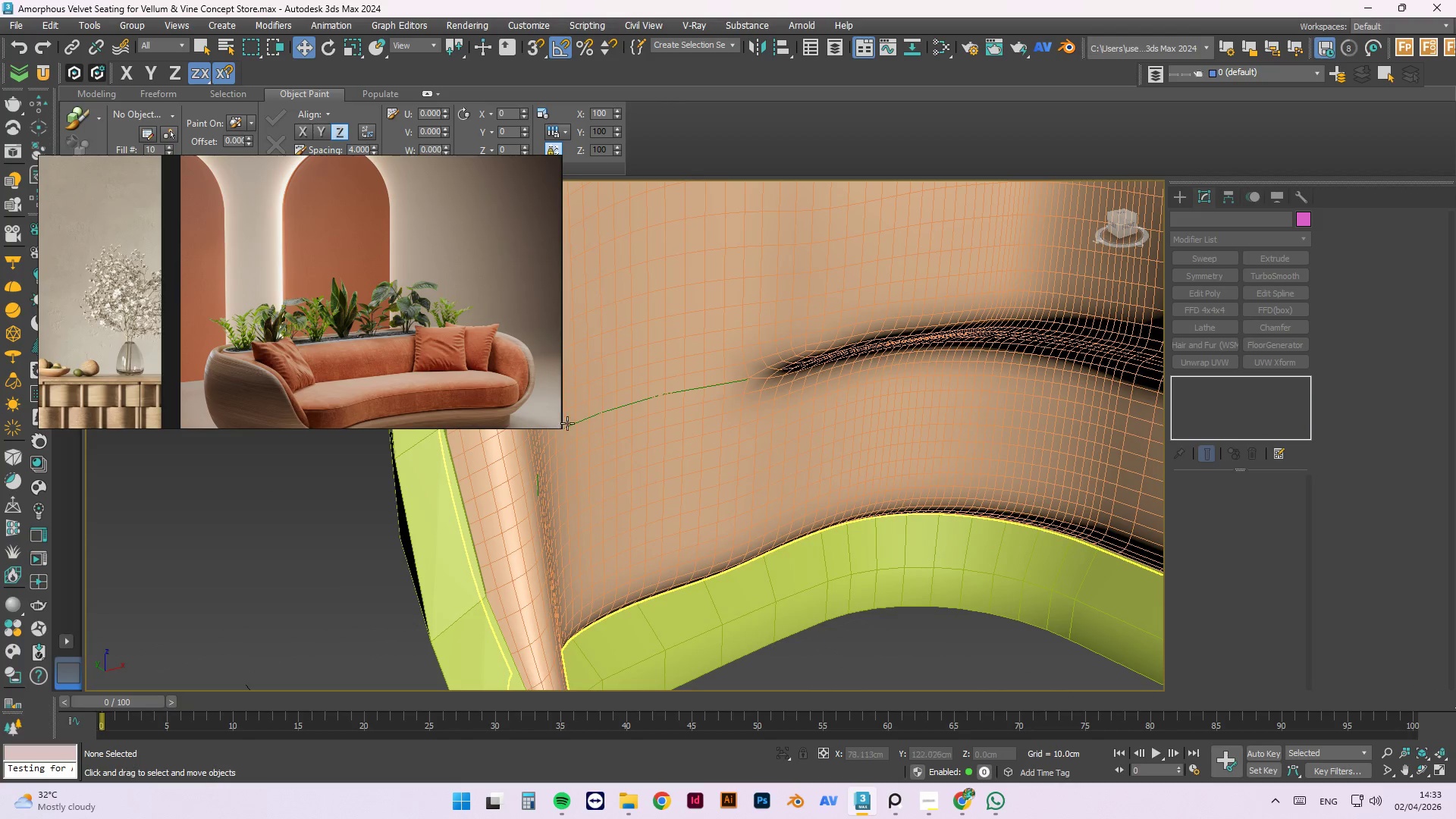 
scroll: coordinate [623, 490], scroll_direction: none, amount: 0.0
 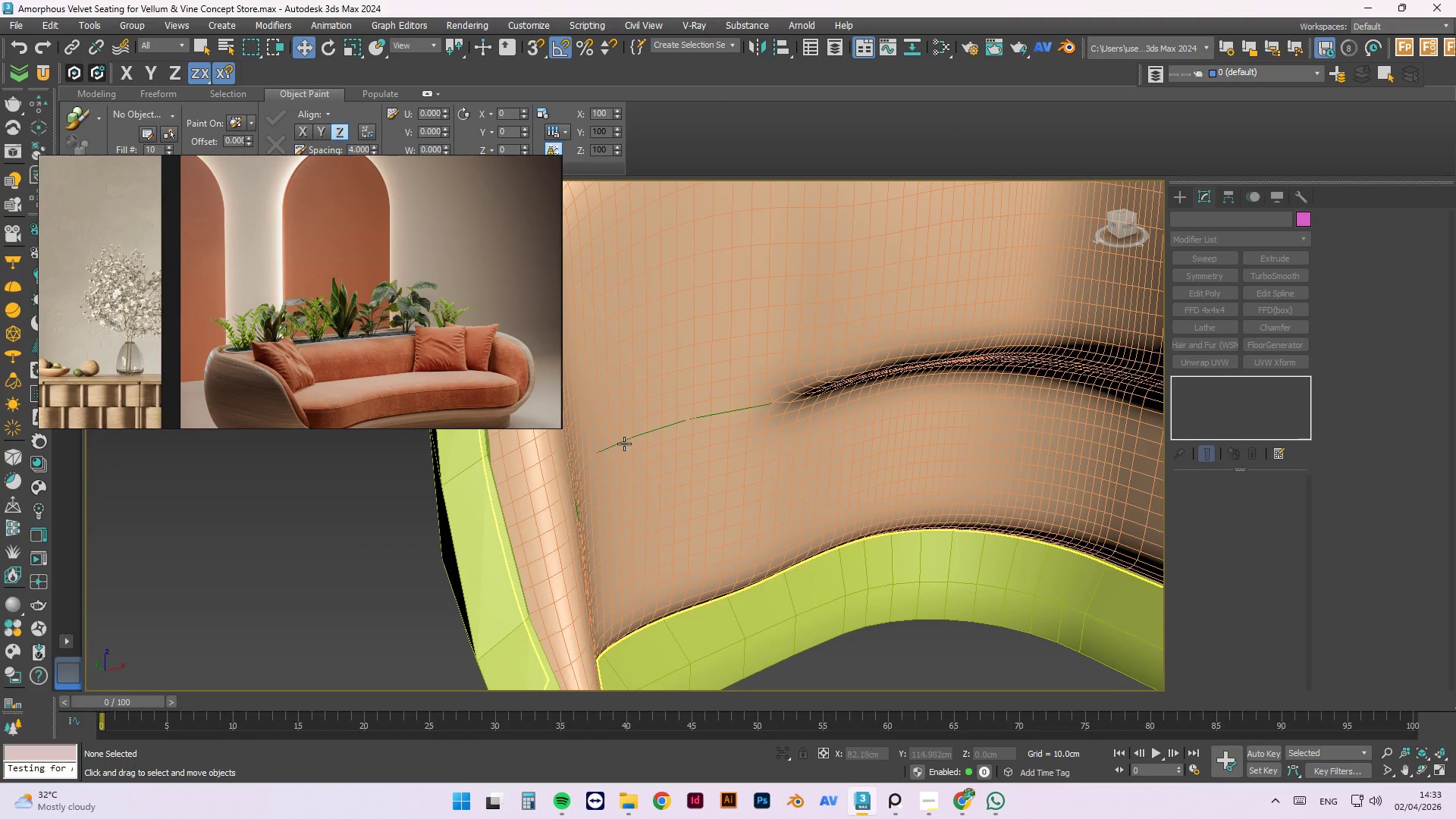 
left_click([620, 444])
 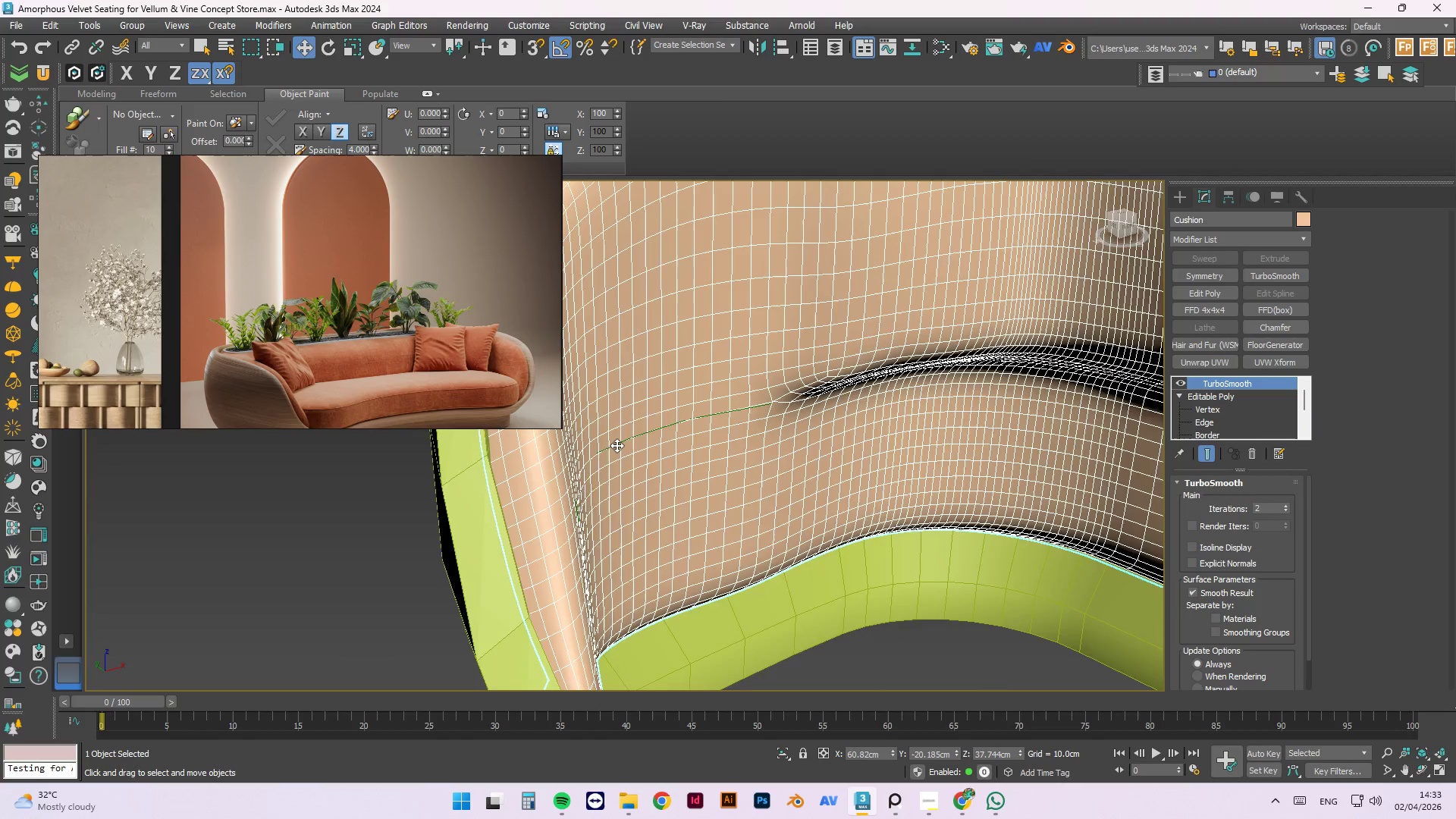 
scroll: coordinate [617, 445], scroll_direction: up, amount: 3.0
 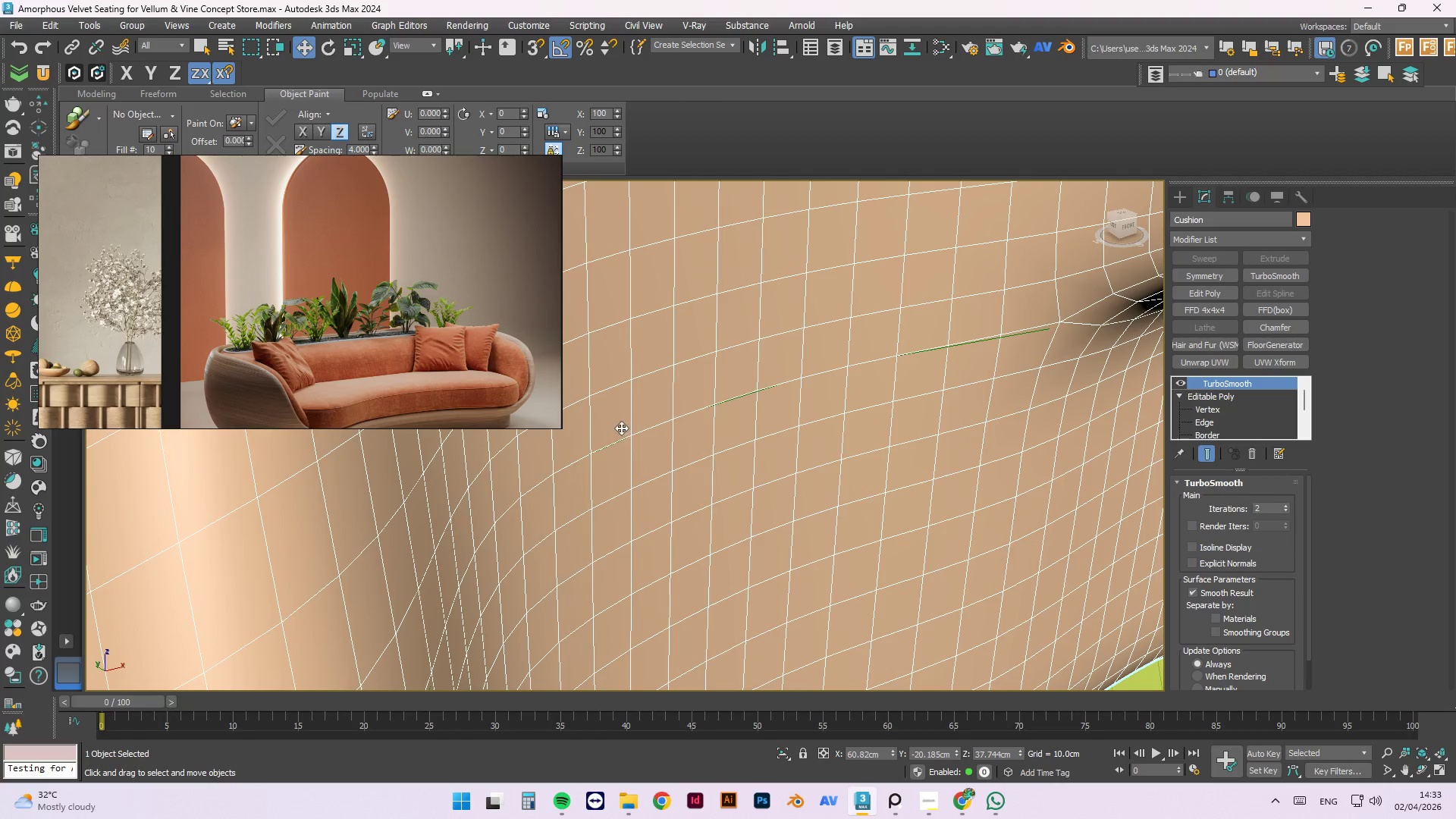 
key(Escape)
 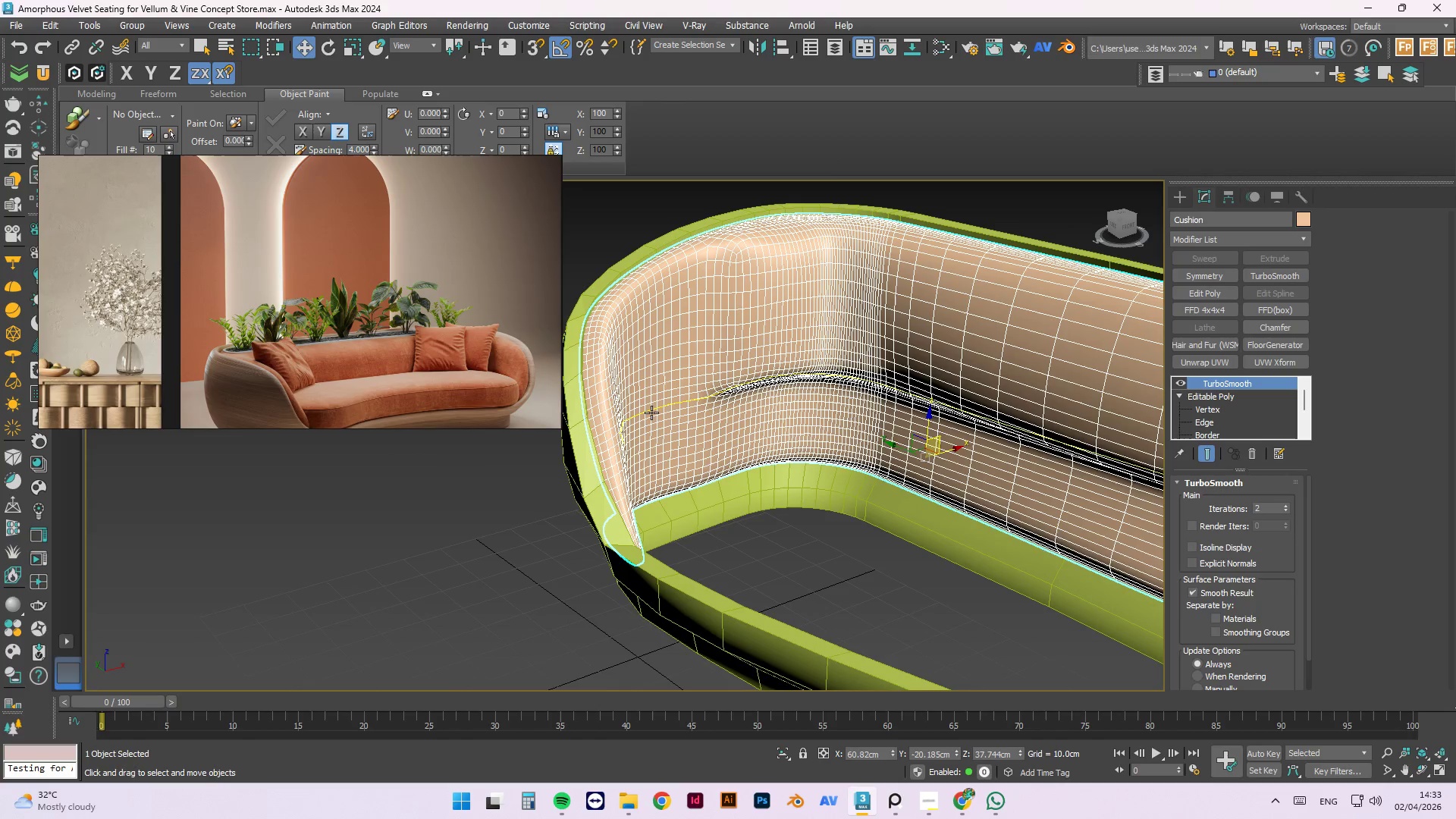 
scroll: coordinate [652, 402], scroll_direction: down, amount: 5.0
 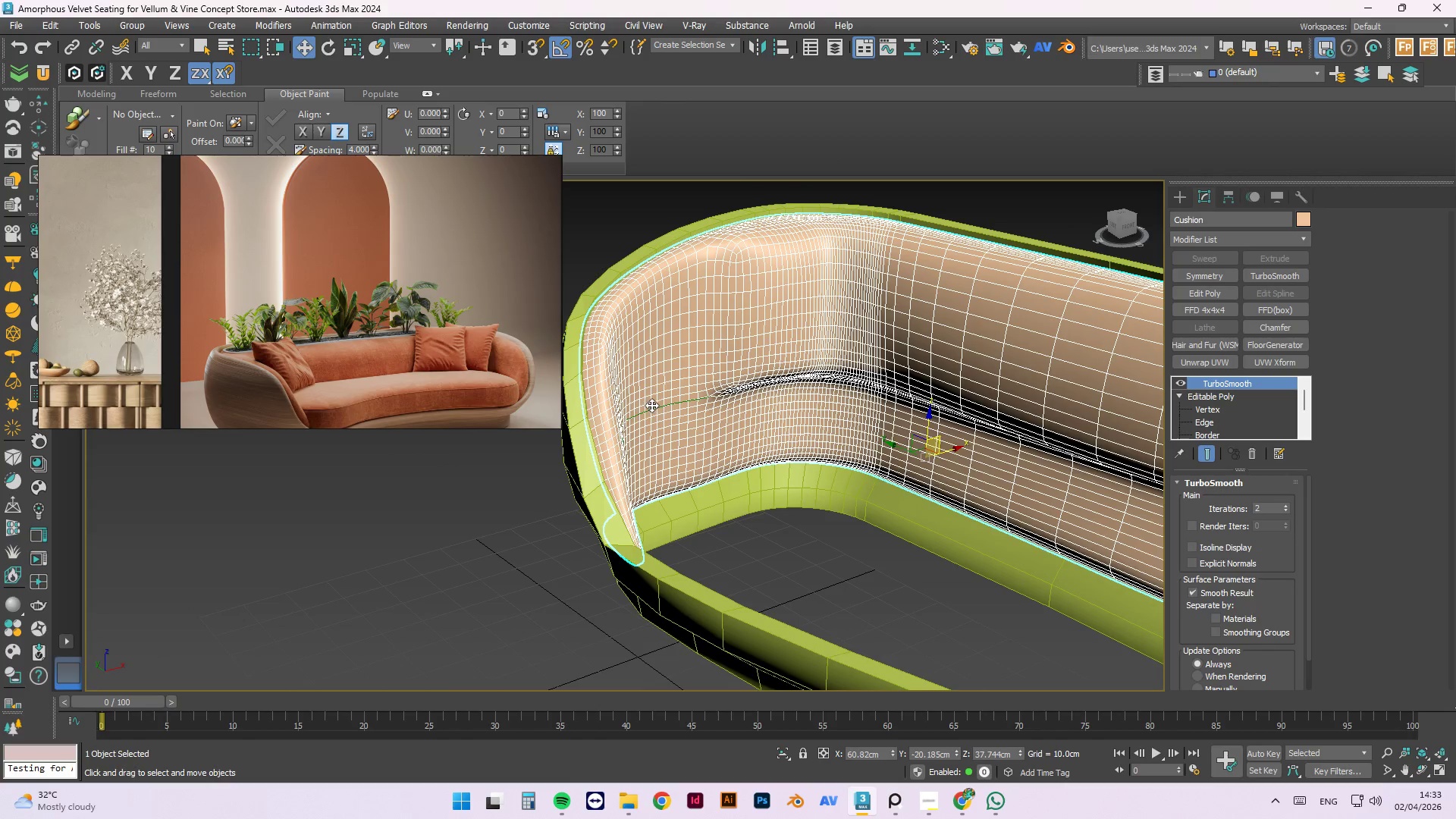 
left_click([651, 412])
 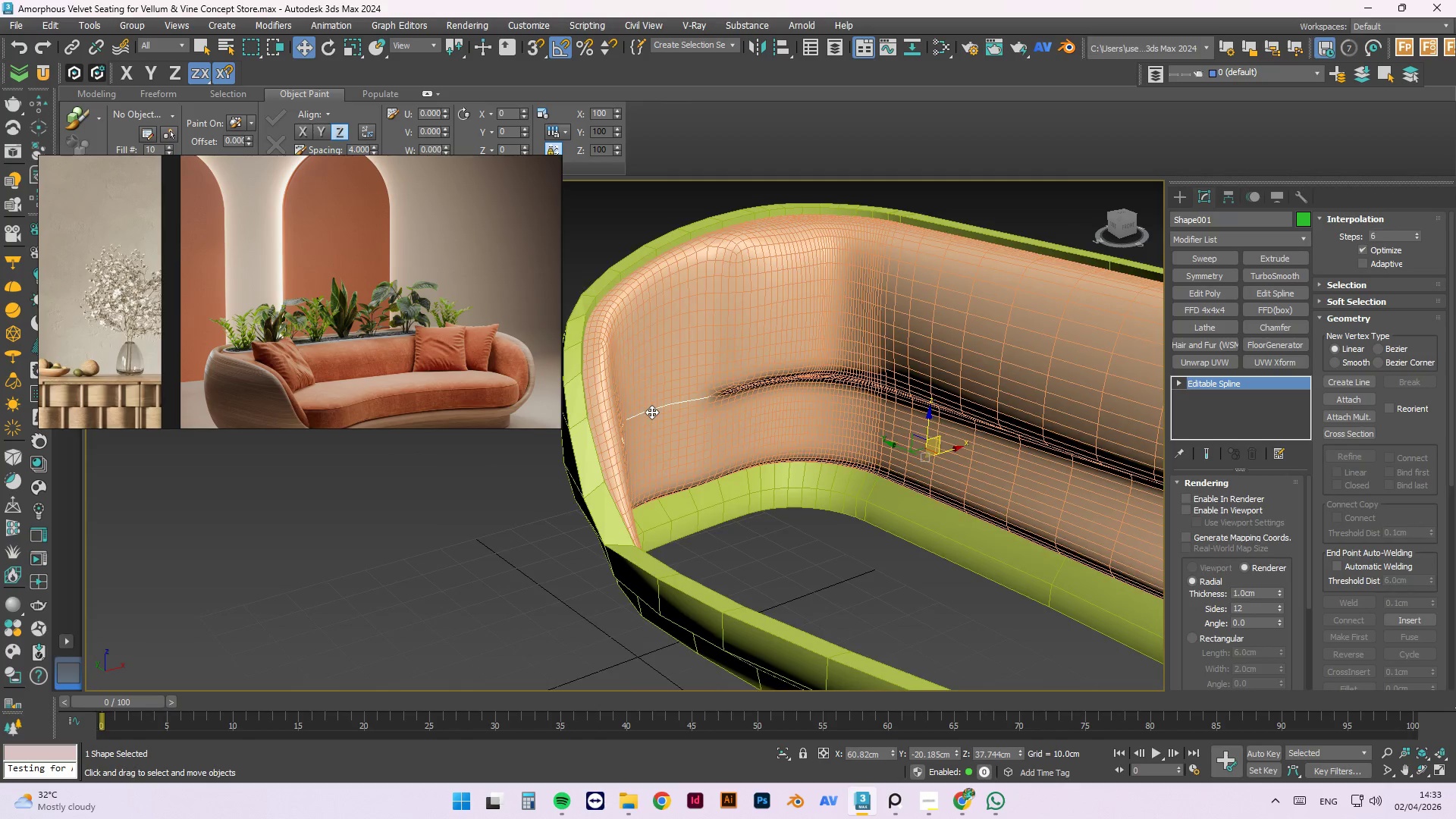 
hold_key(key=AltLeft, duration=1.51)
 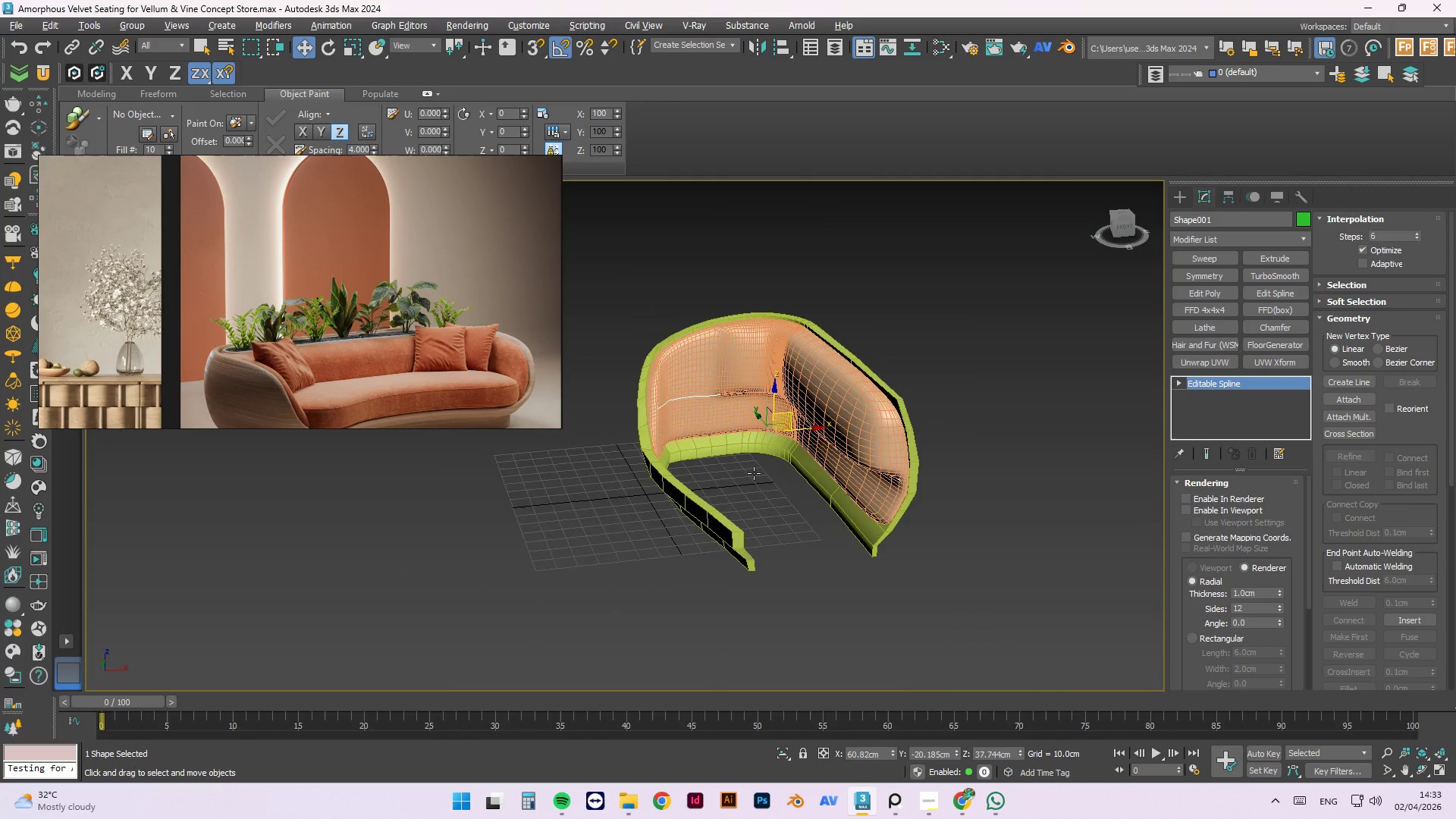 
scroll: coordinate [651, 412], scroll_direction: down, amount: 2.0
 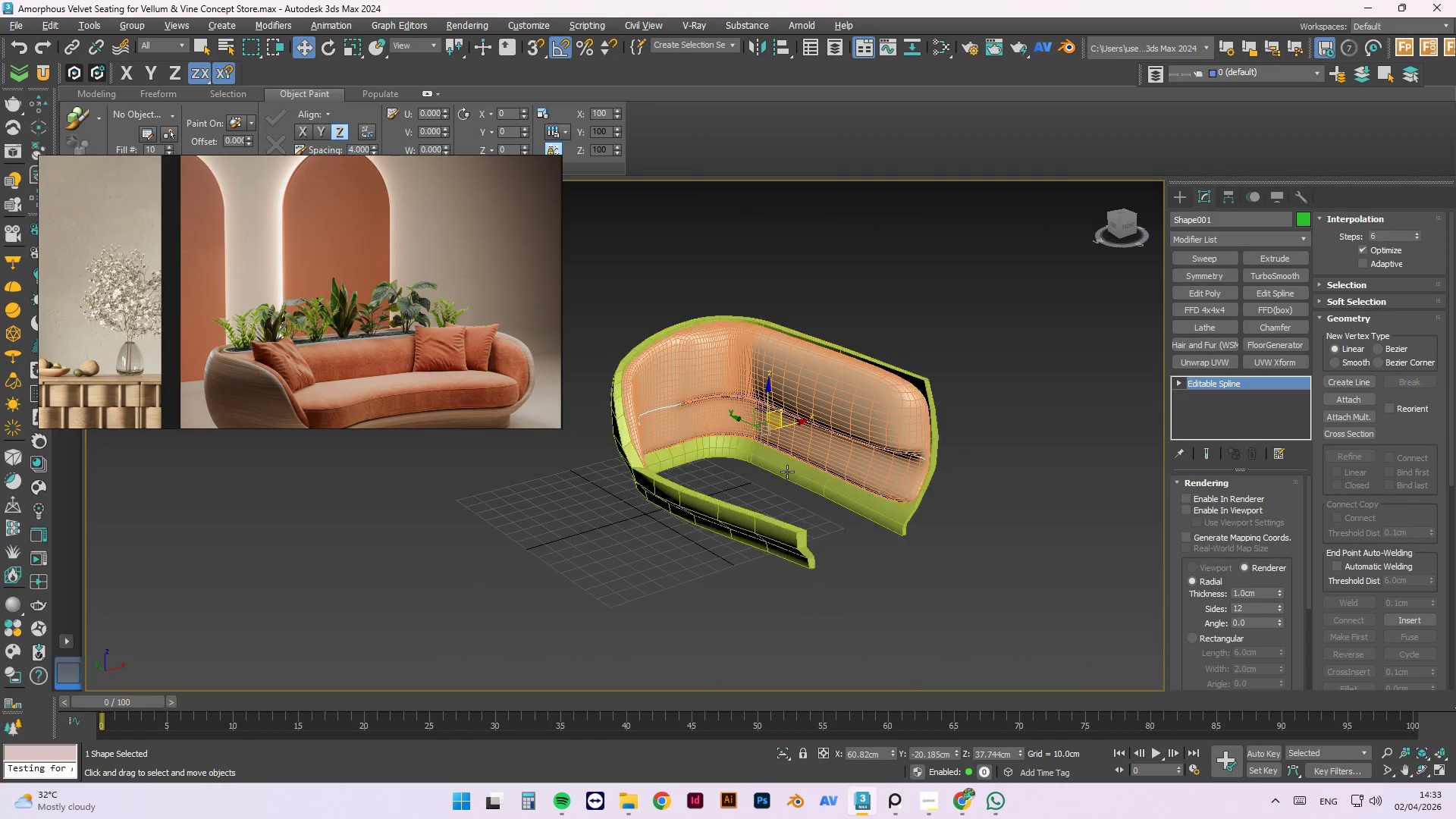 
hold_key(key=AltLeft, duration=1.52)
 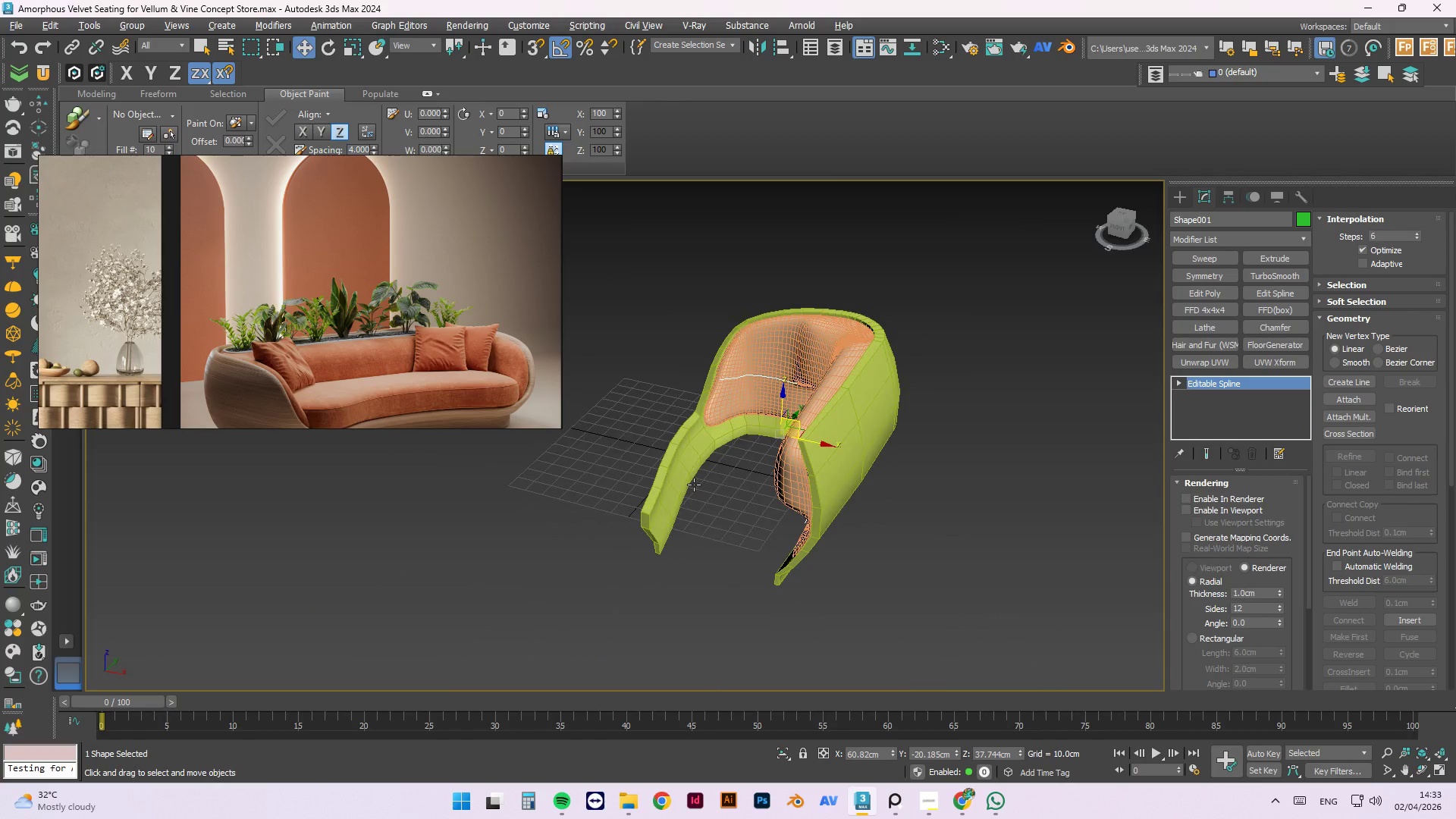 
hold_key(key=AltLeft, duration=1.5)
 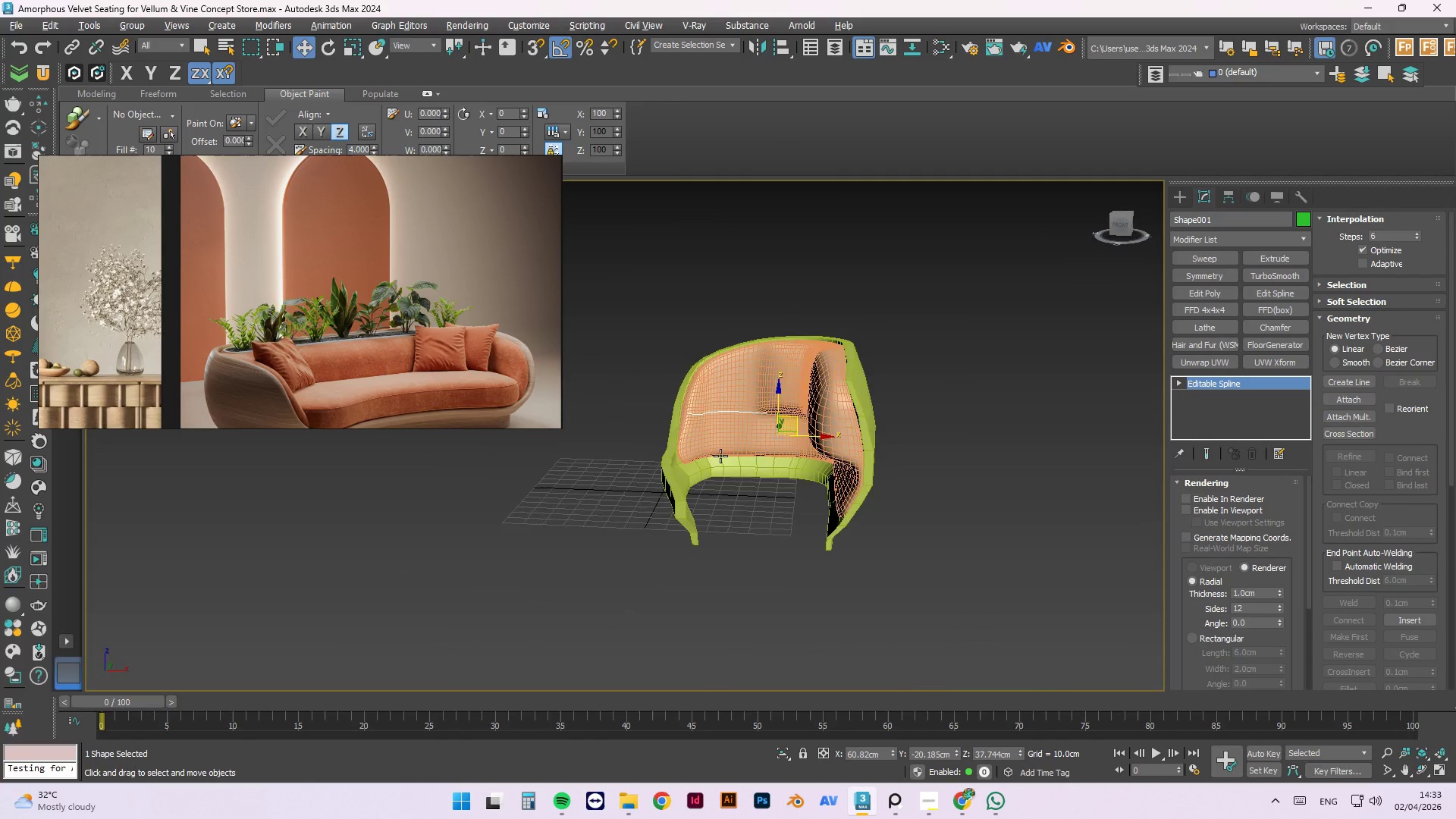 
hold_key(key=AltLeft, duration=1.51)
 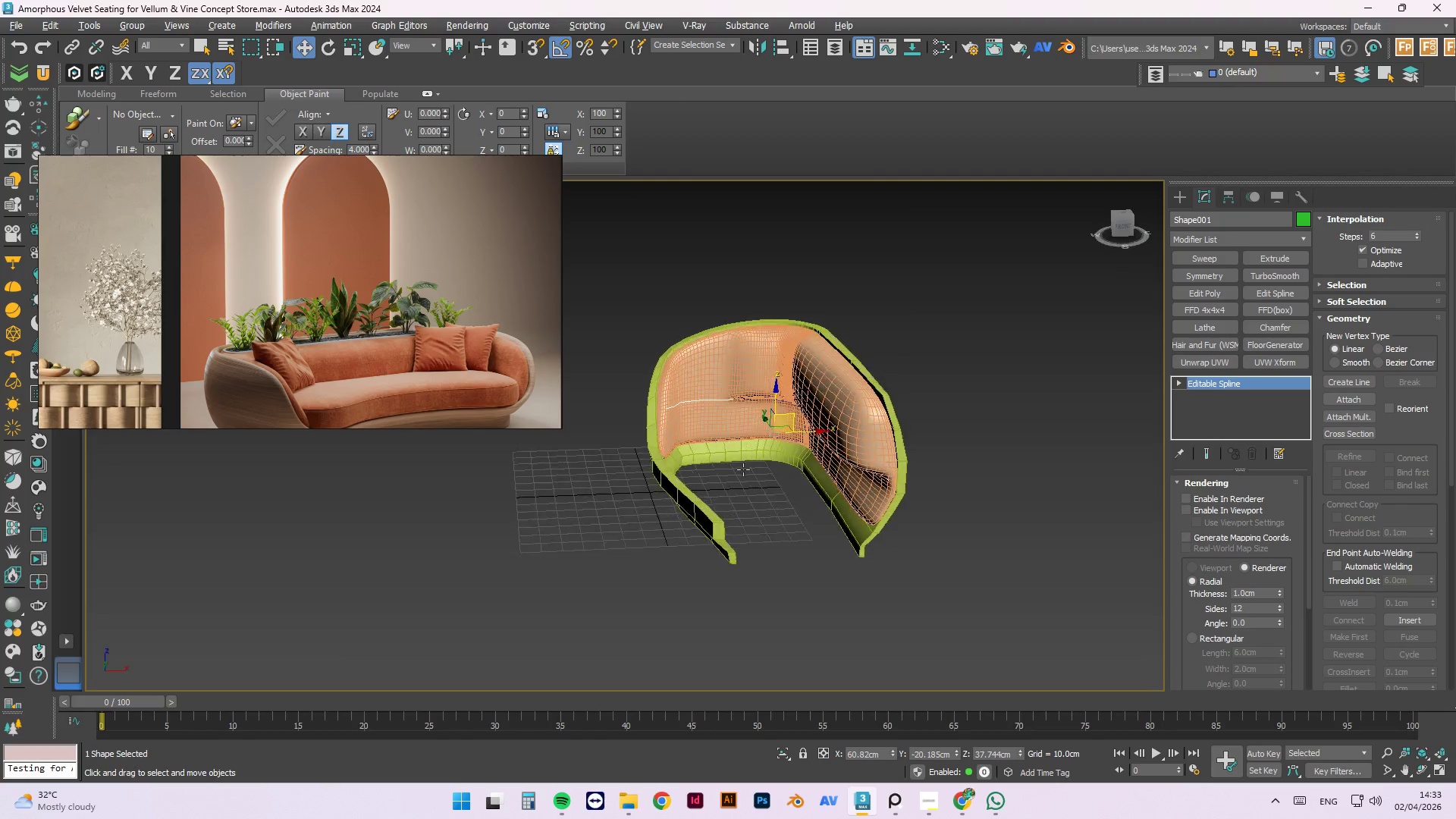 
hold_key(key=AltLeft, duration=1.24)
 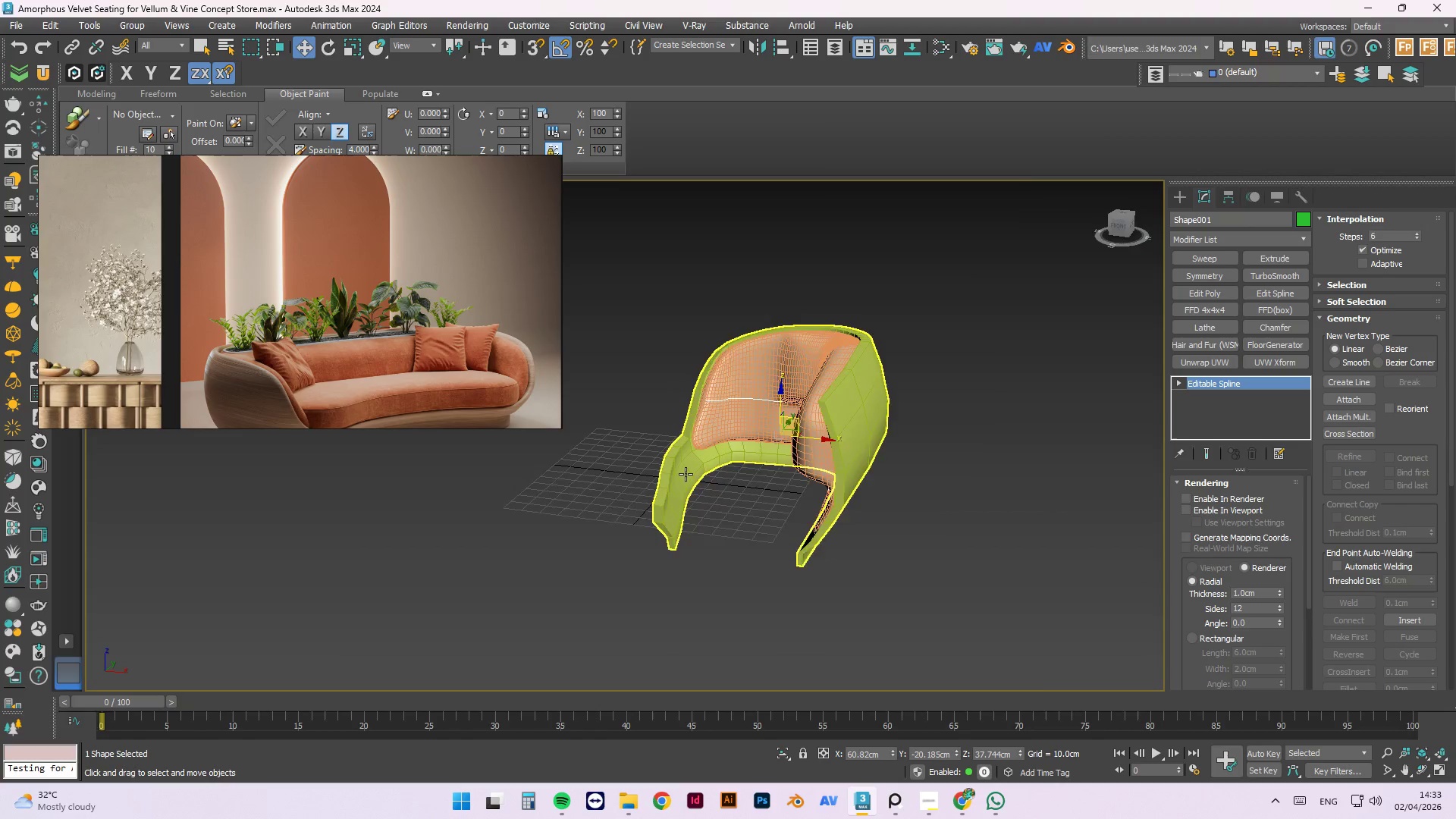 
left_click([684, 463])
 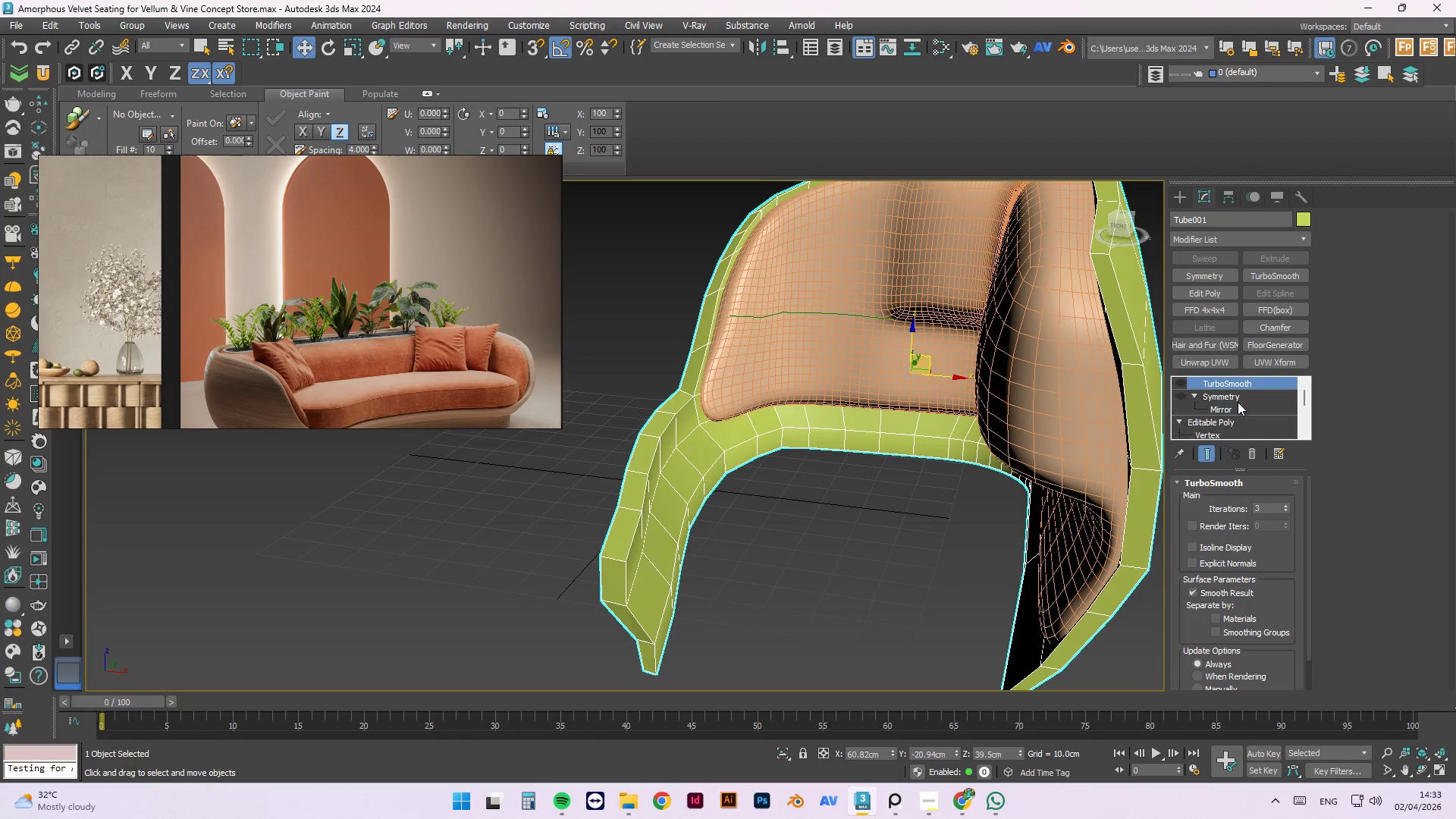 
scroll: coordinate [686, 474], scroll_direction: up, amount: 2.0
 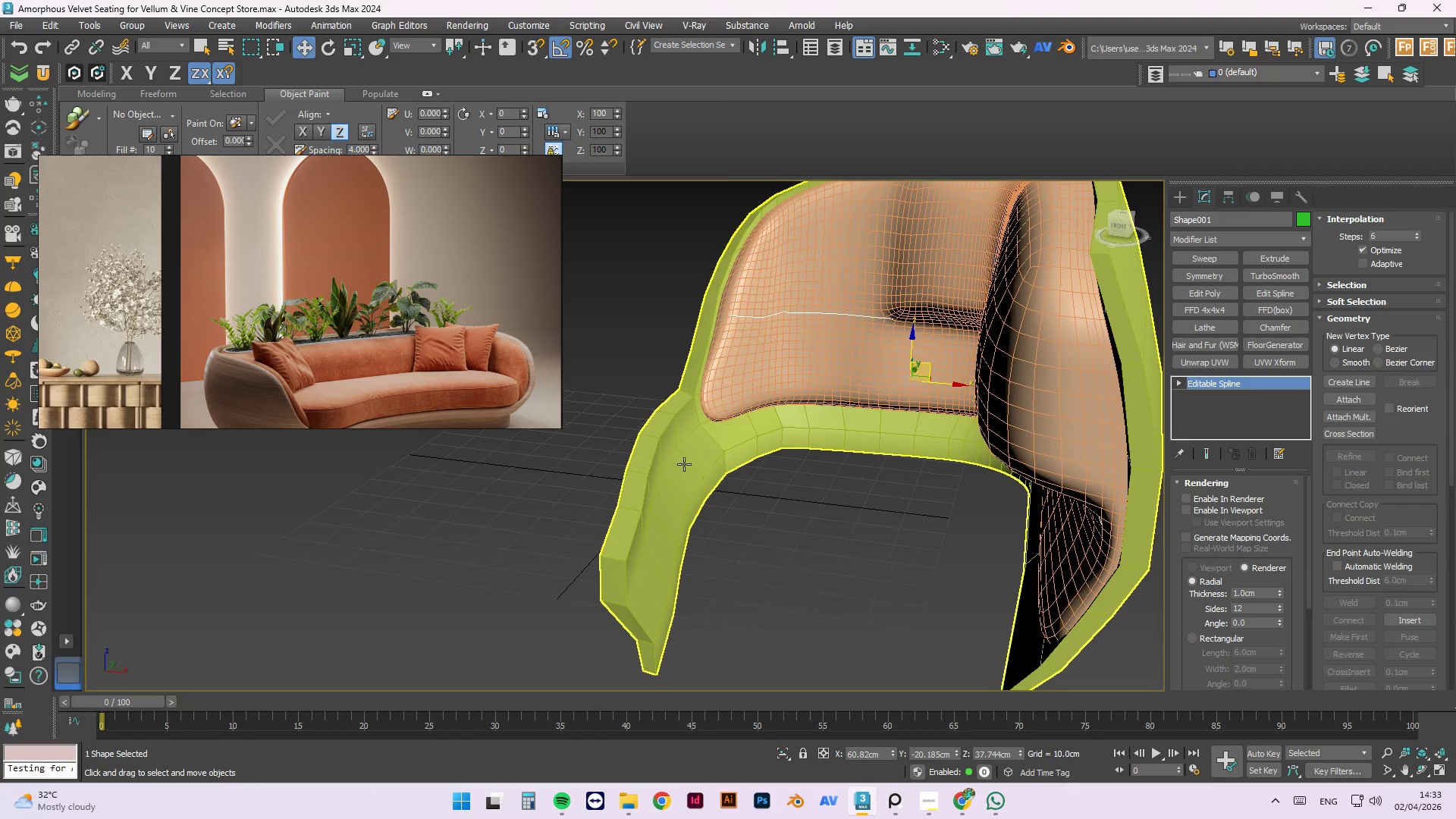 
scroll: coordinate [1232, 424], scroll_direction: down, amount: 1.0
 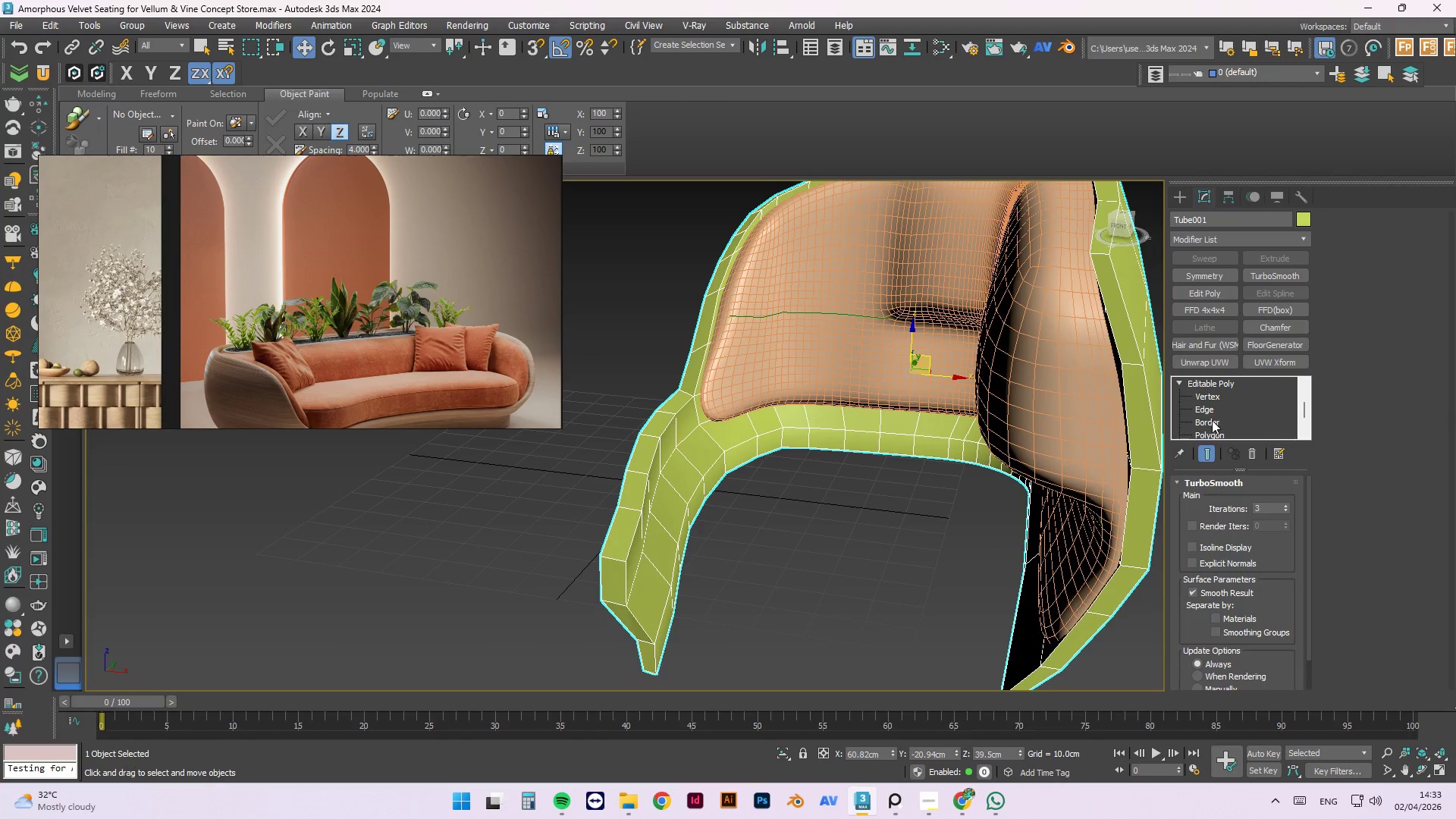 
left_click([1203, 410])
 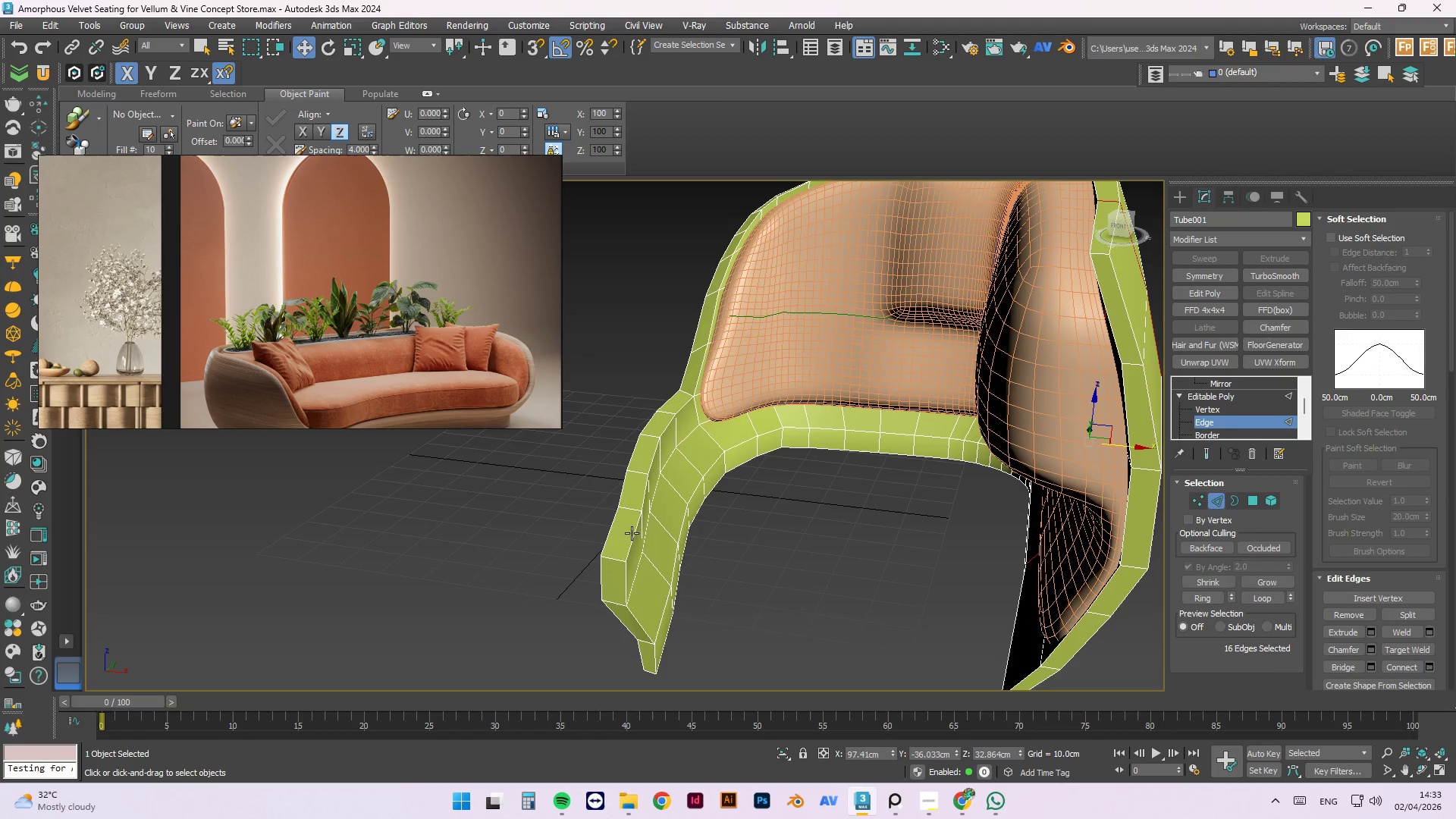 
left_click([632, 538])
 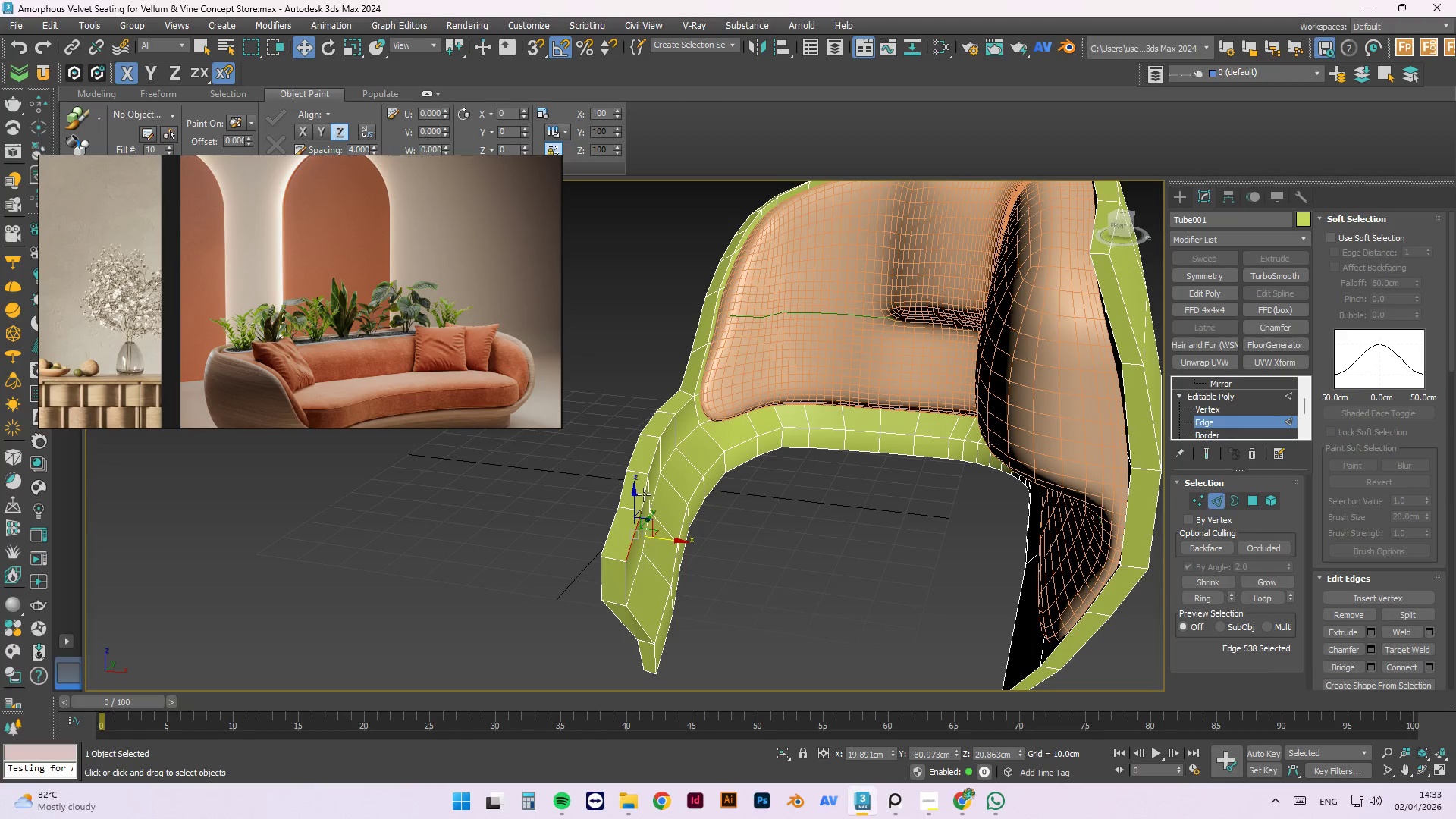 
hold_key(key=ControlLeft, duration=1.5)
left_click([645, 489])
 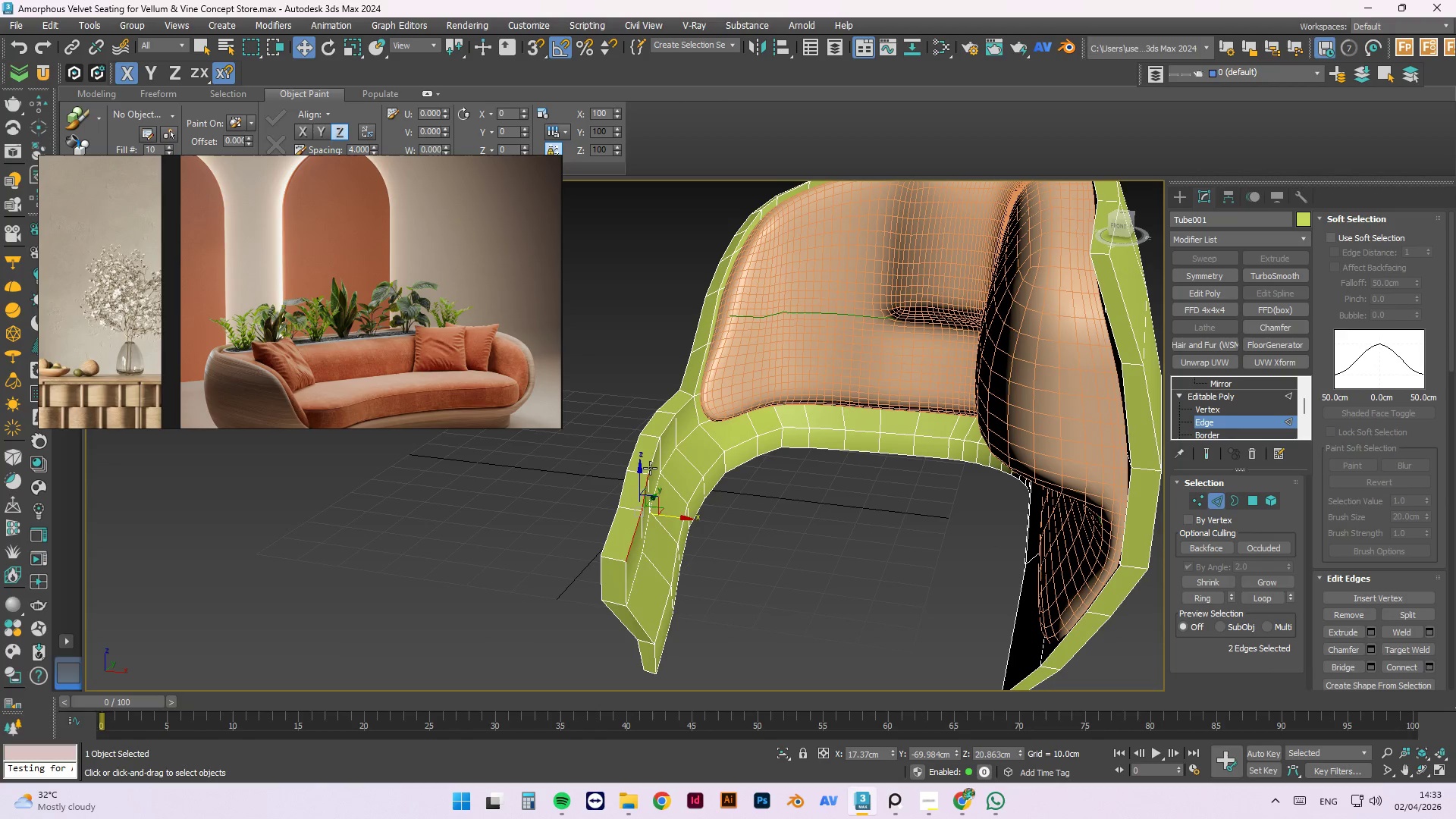 
left_click([651, 465])
 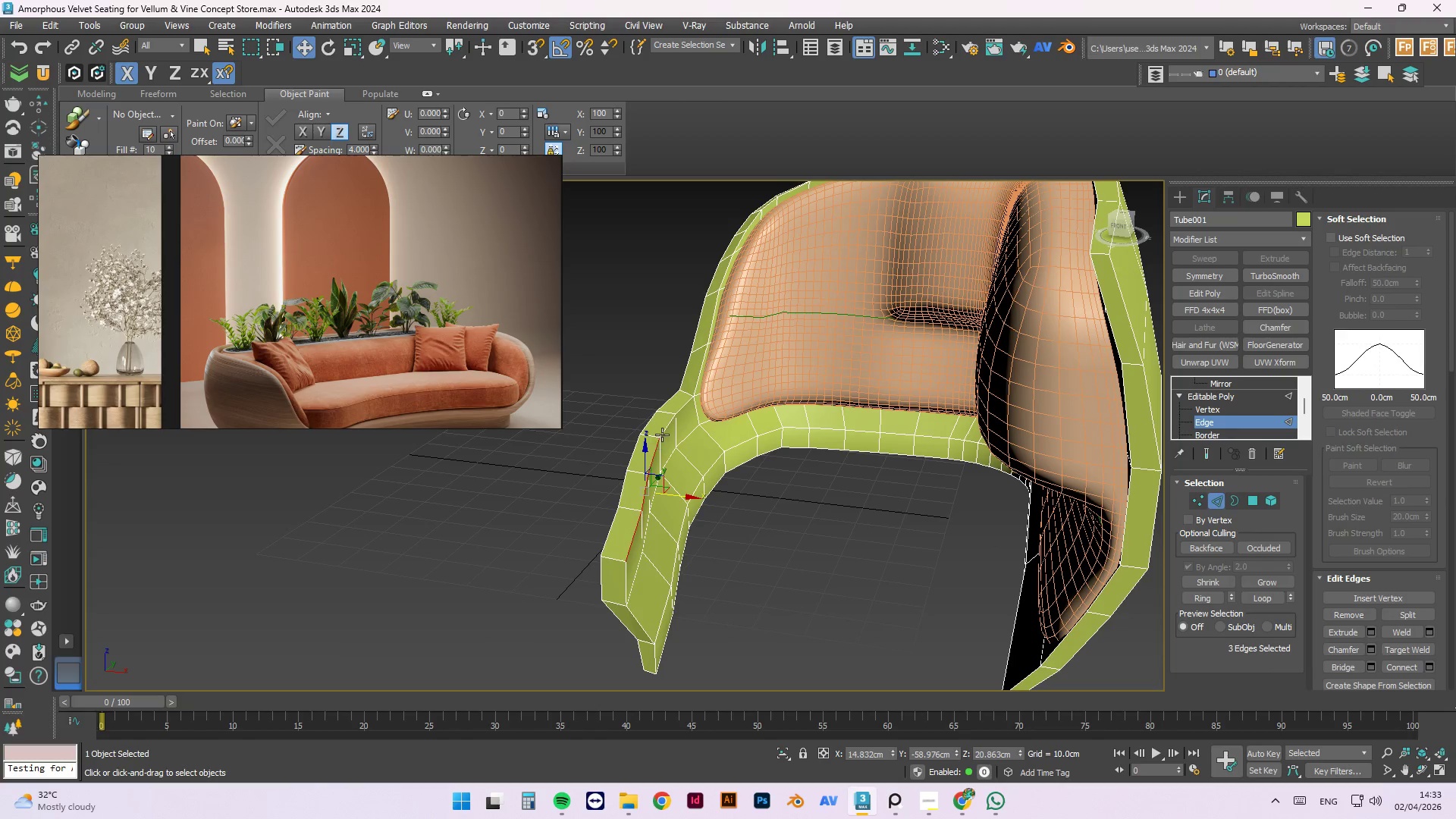 
double_click([663, 433])
 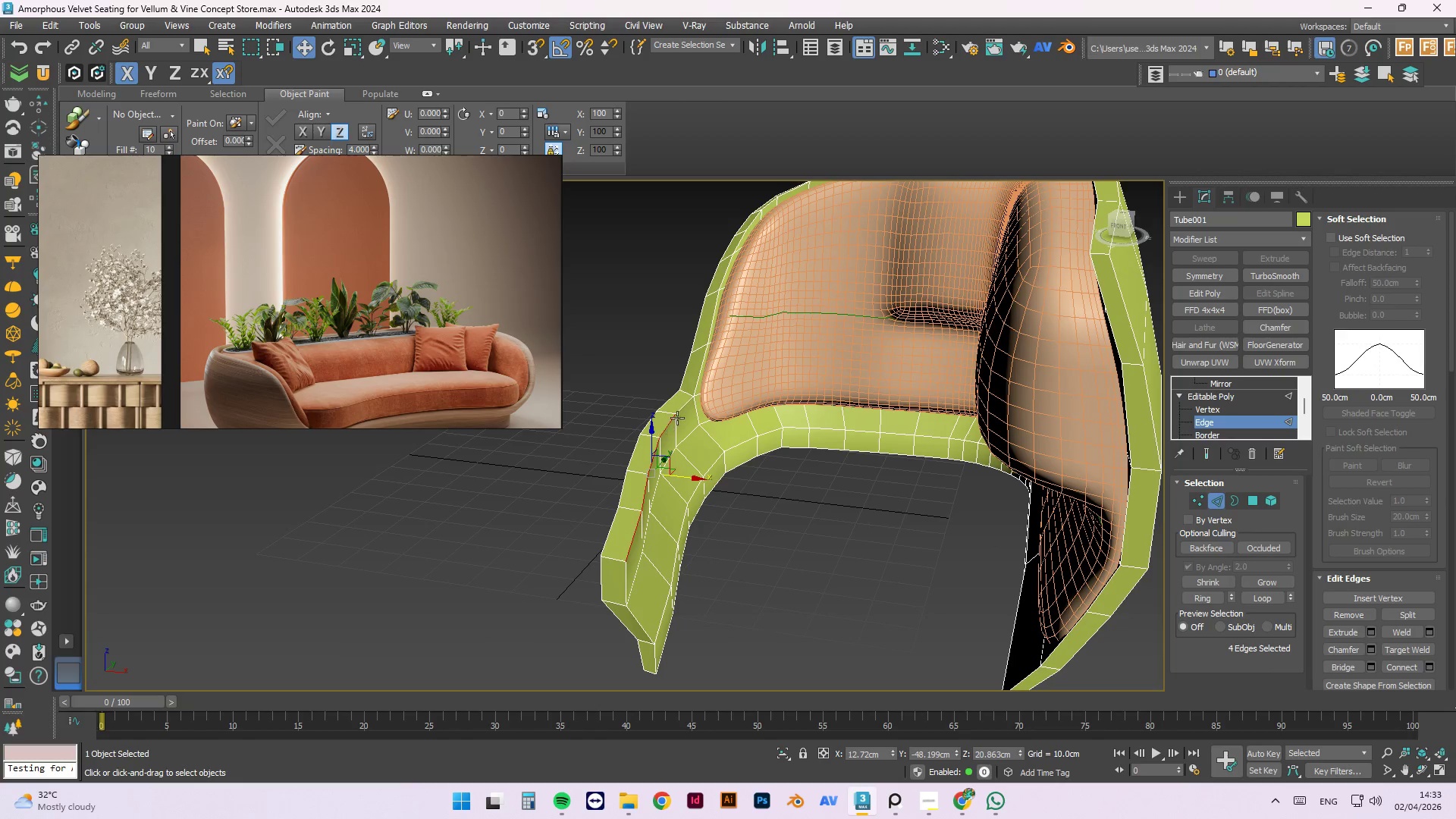 
hold_key(key=ControlLeft, duration=0.61)
triple_click([686, 406])
 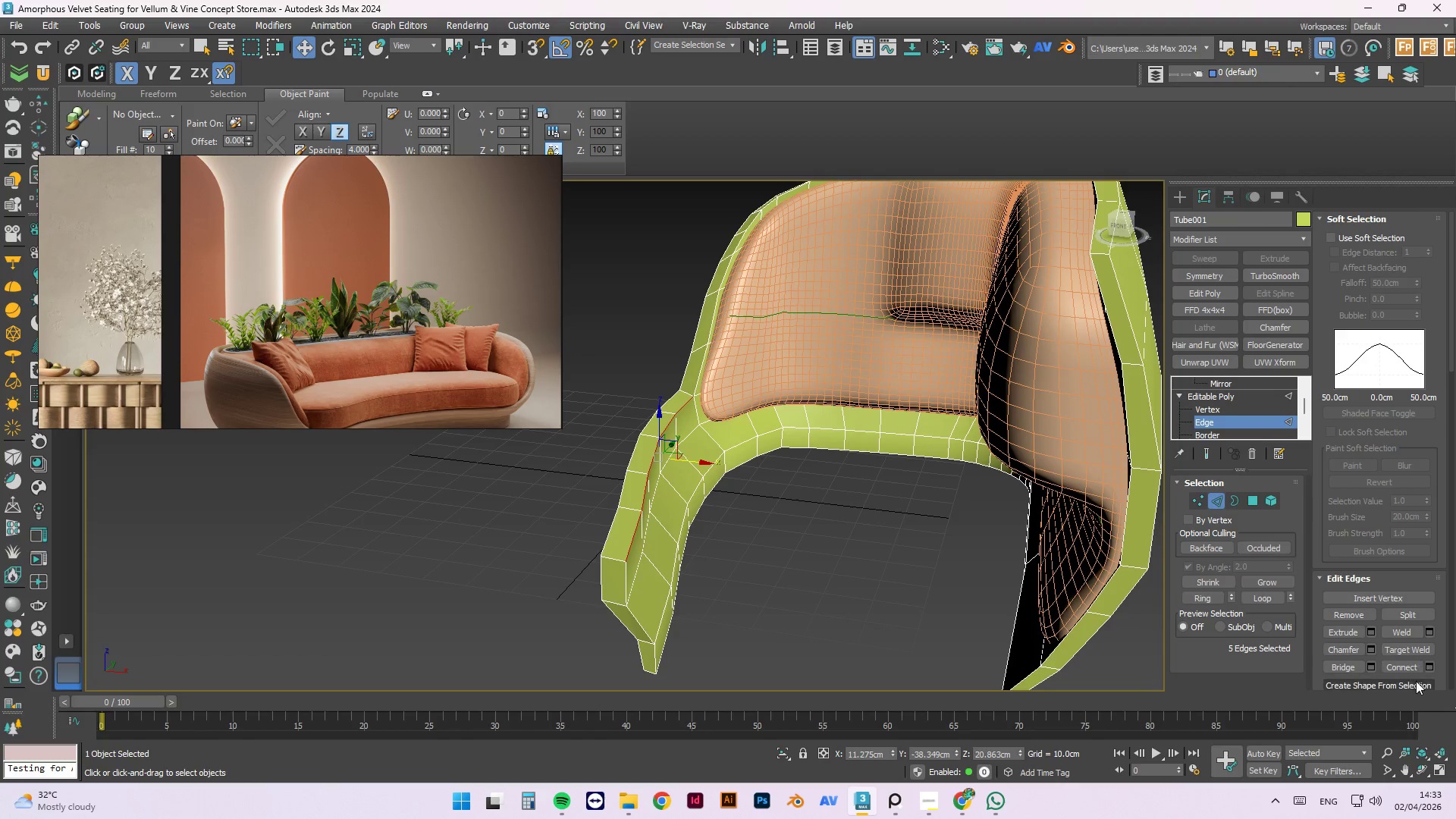 
wait(5.2)
 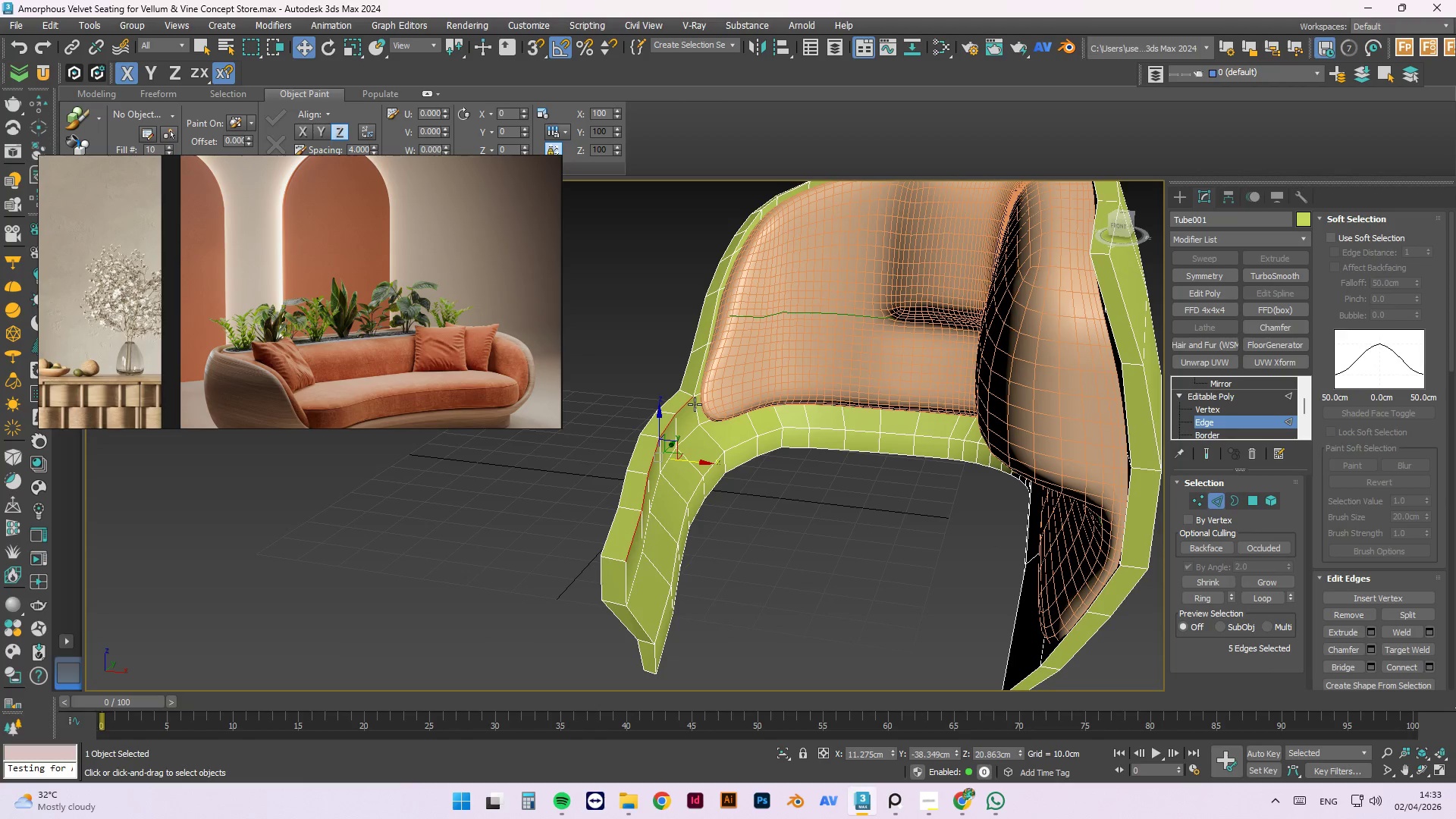 
left_click([718, 420])
 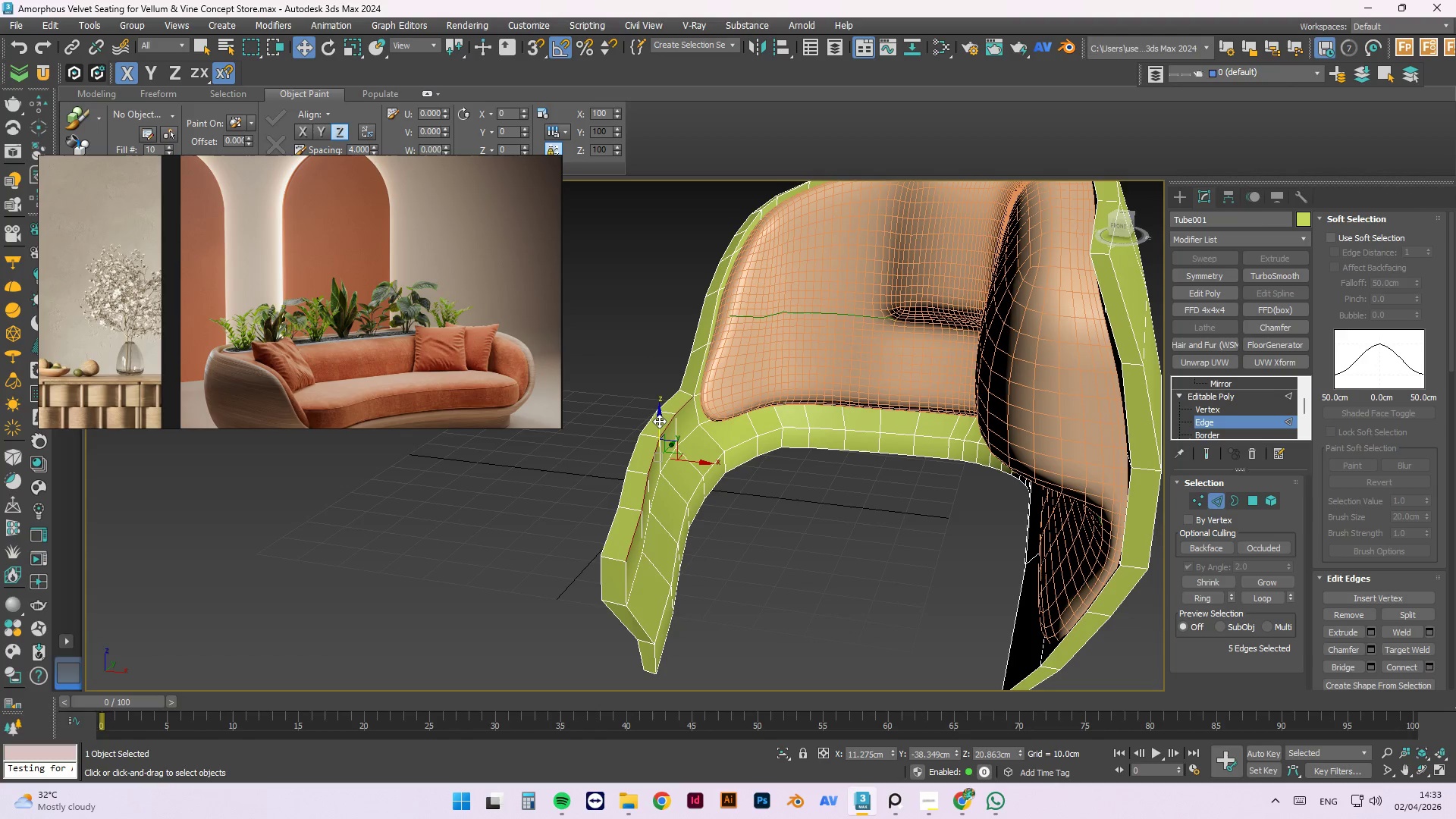 
left_click_drag(start_coordinate=[660, 421], to_coordinate=[661, 347])
 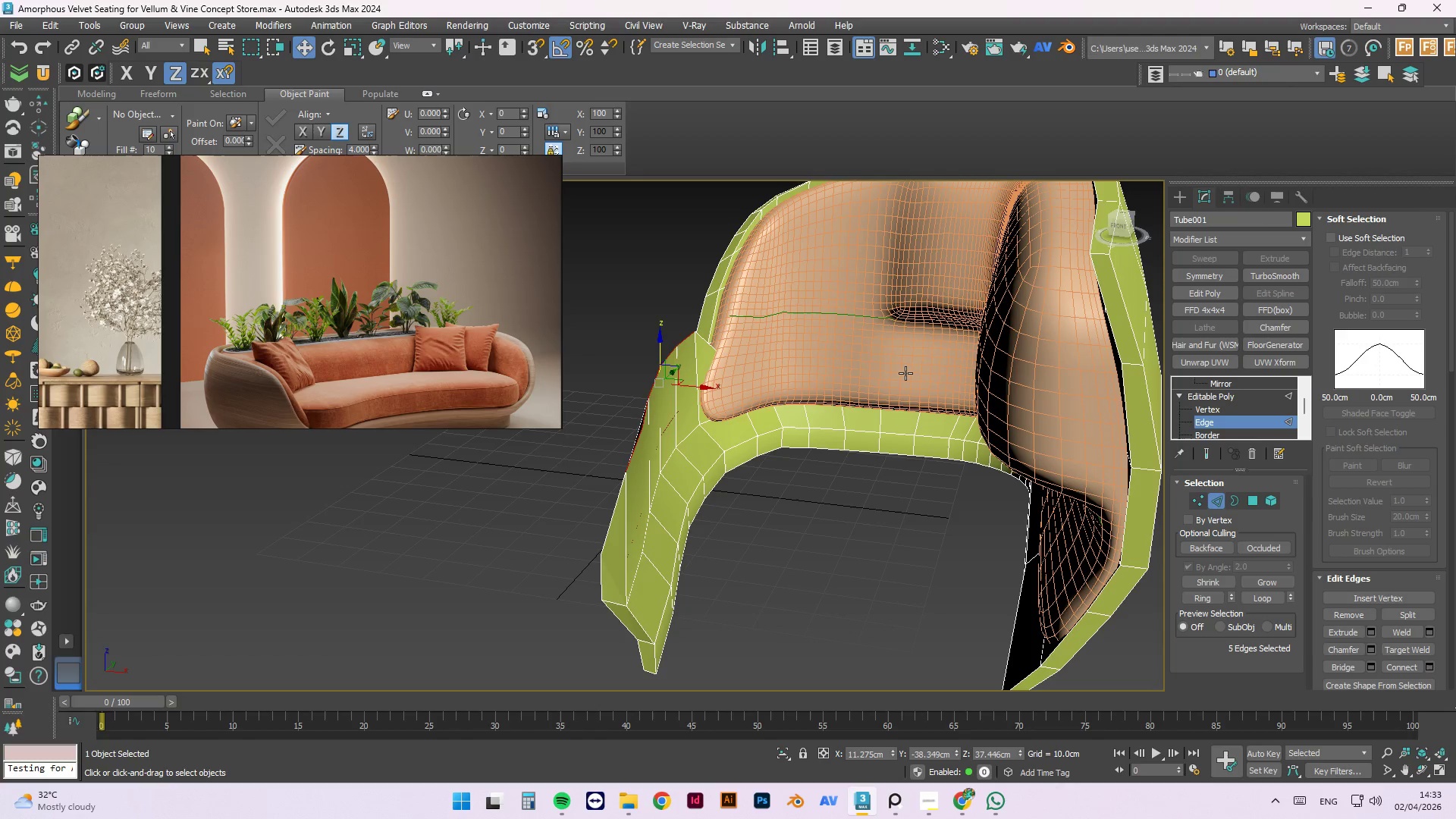 
key(Control+Z)
 